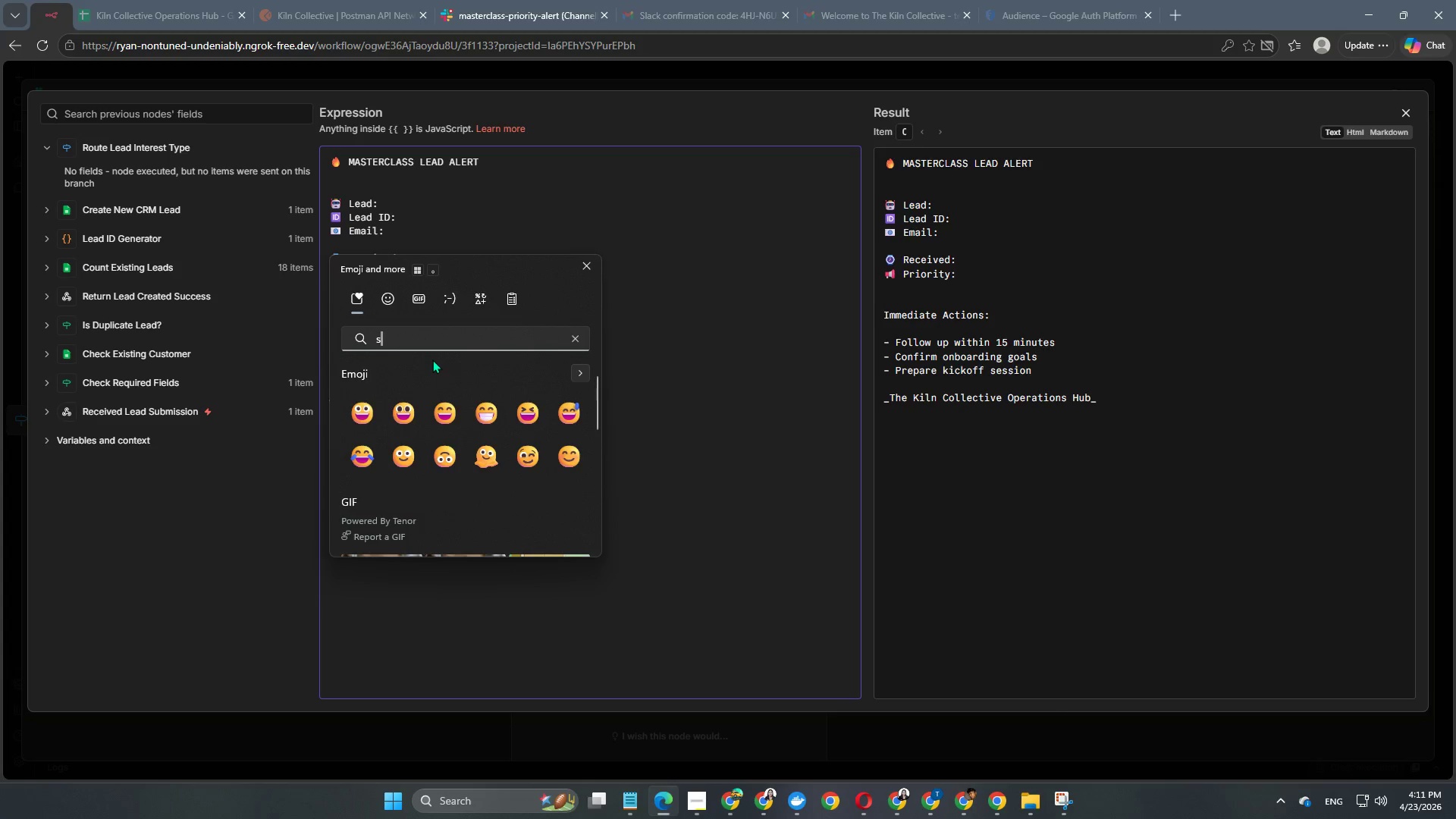 
key(Backspace)
 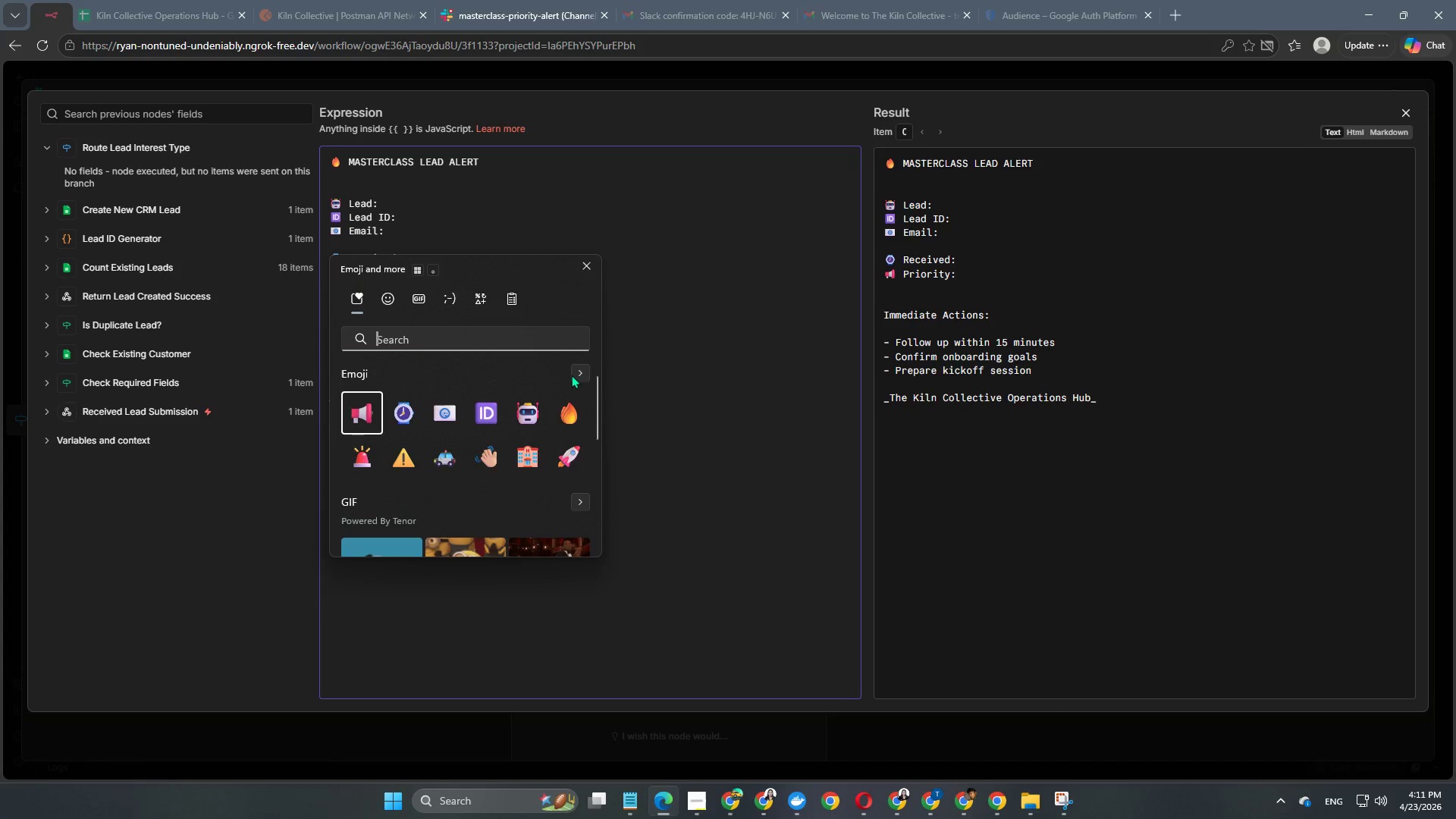 
left_click([579, 373])
 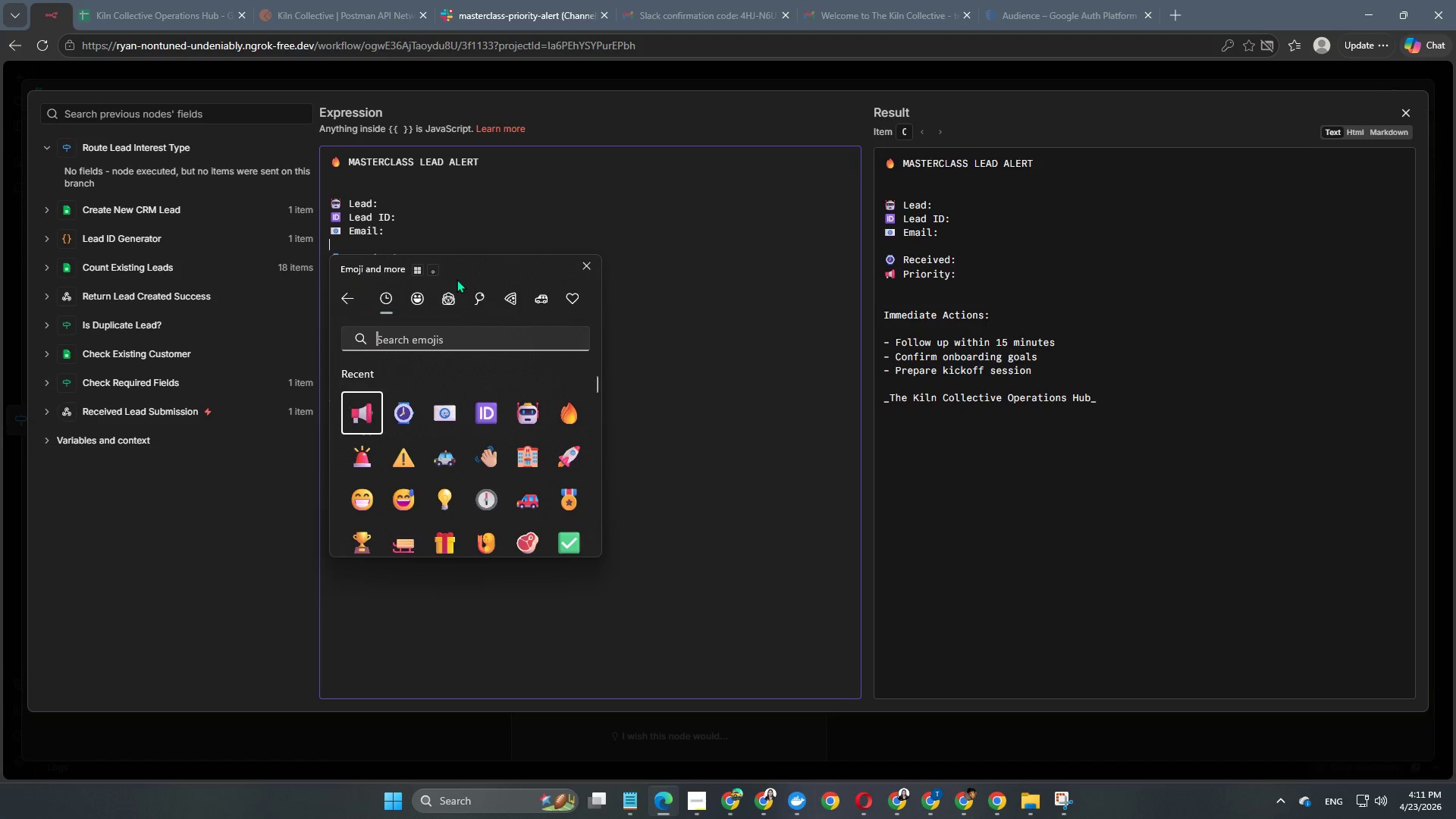 
wait(6.86)
 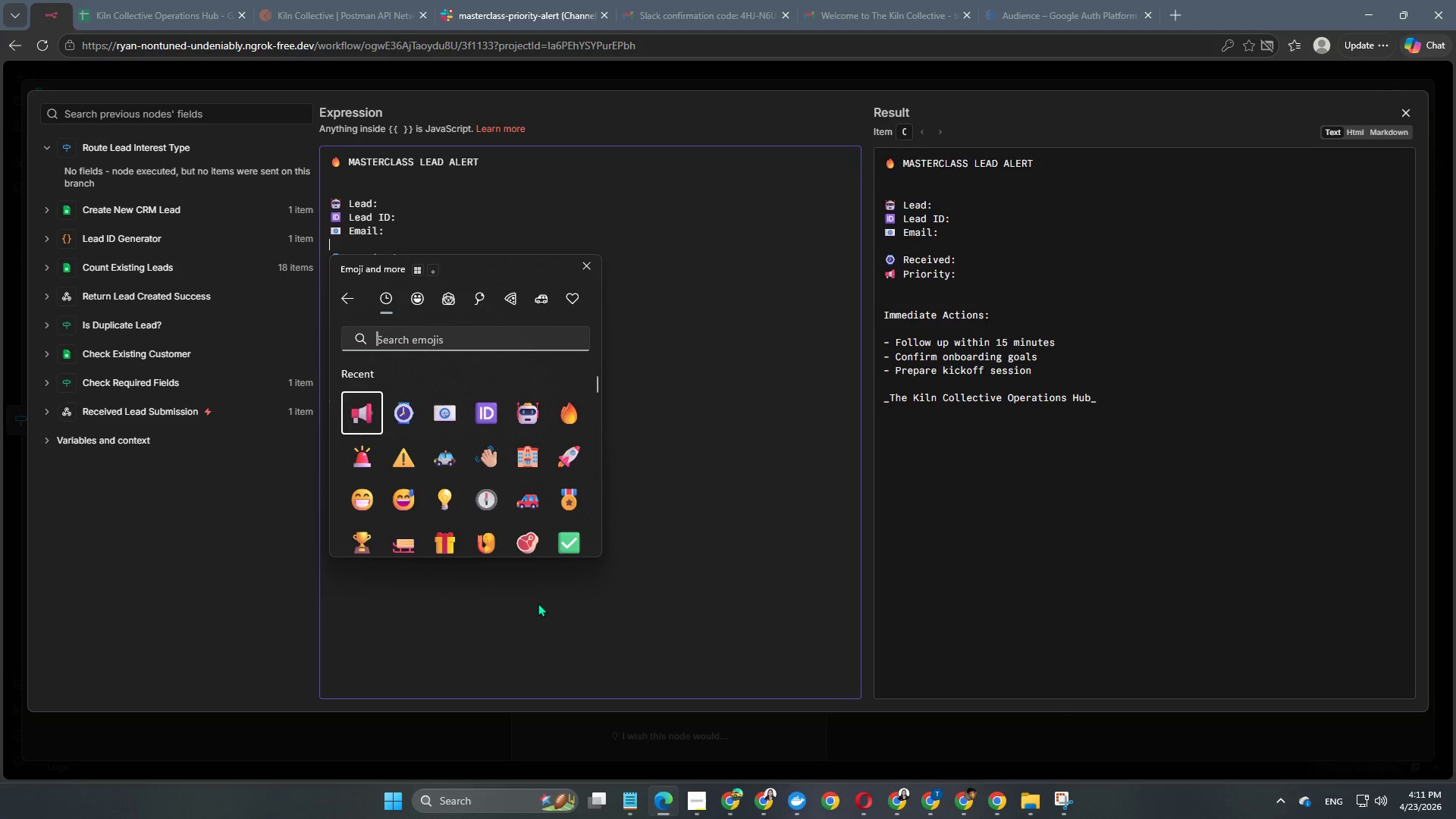 
scroll: coordinate [480, 472], scroll_direction: down, amount: 15.0
 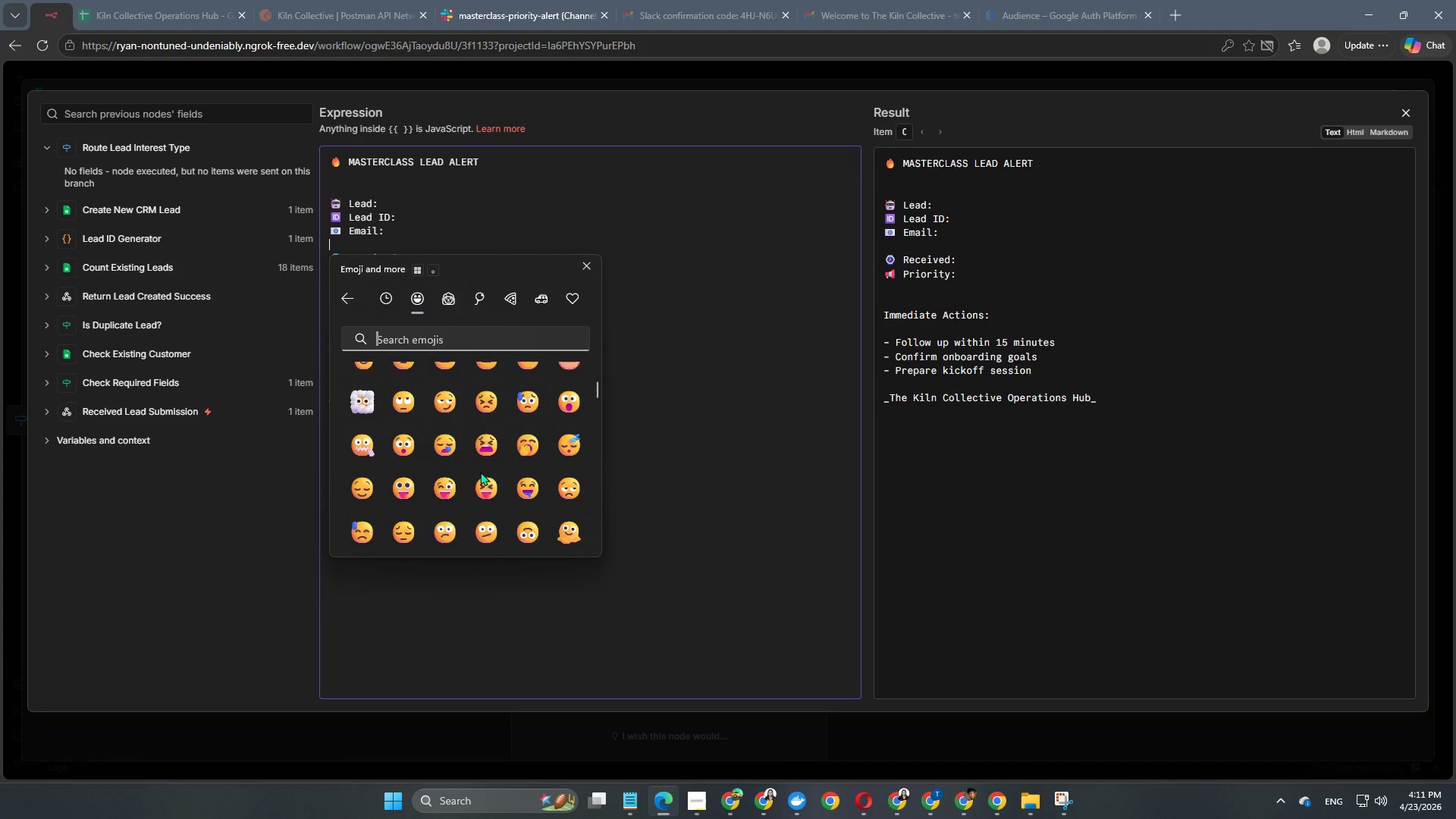 
wait(7.36)
 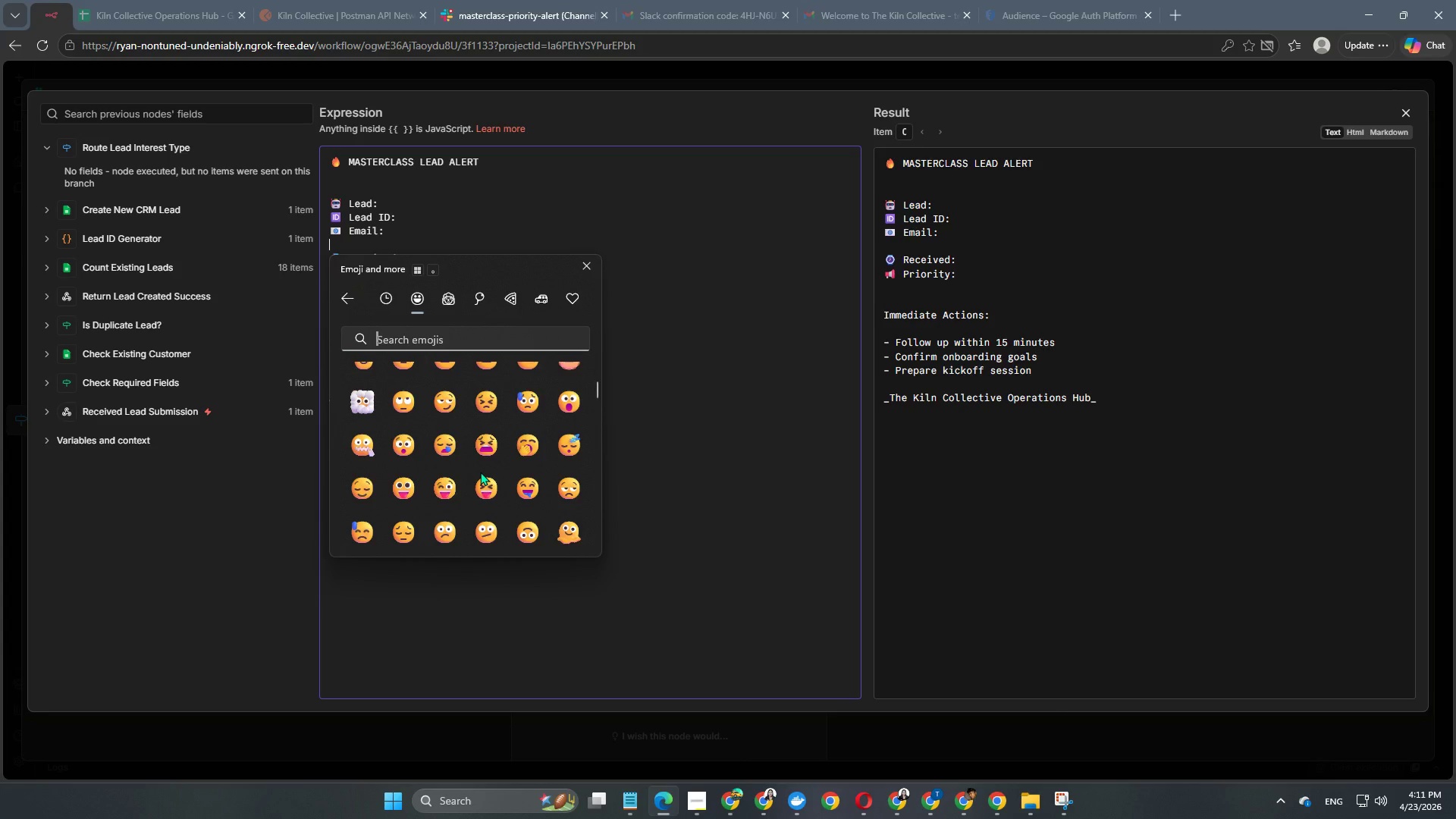 
scroll: coordinate [479, 459], scroll_direction: down, amount: 1.0
 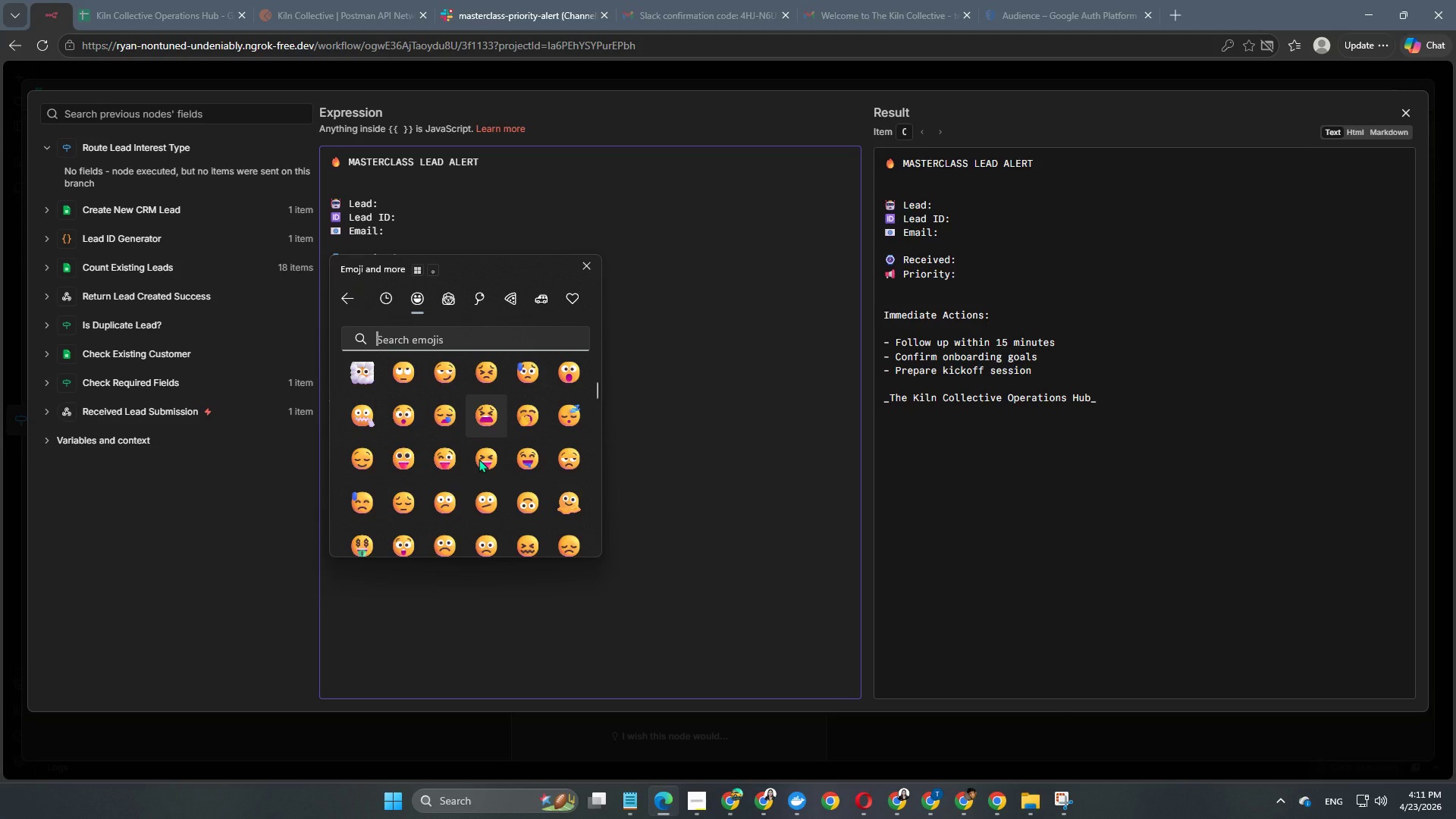 
mouse_move([458, 500])
 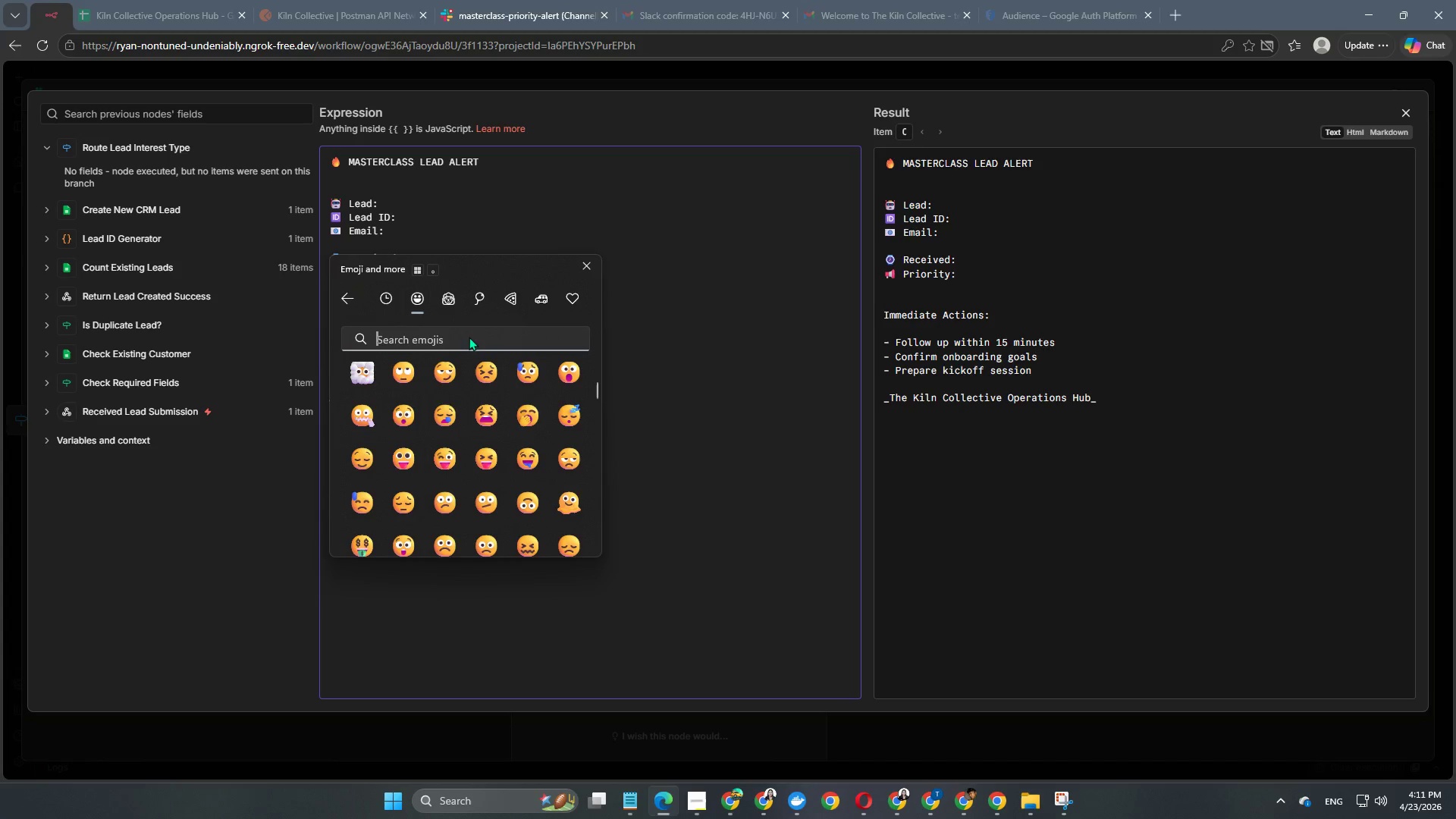 
mouse_move([458, 447])
 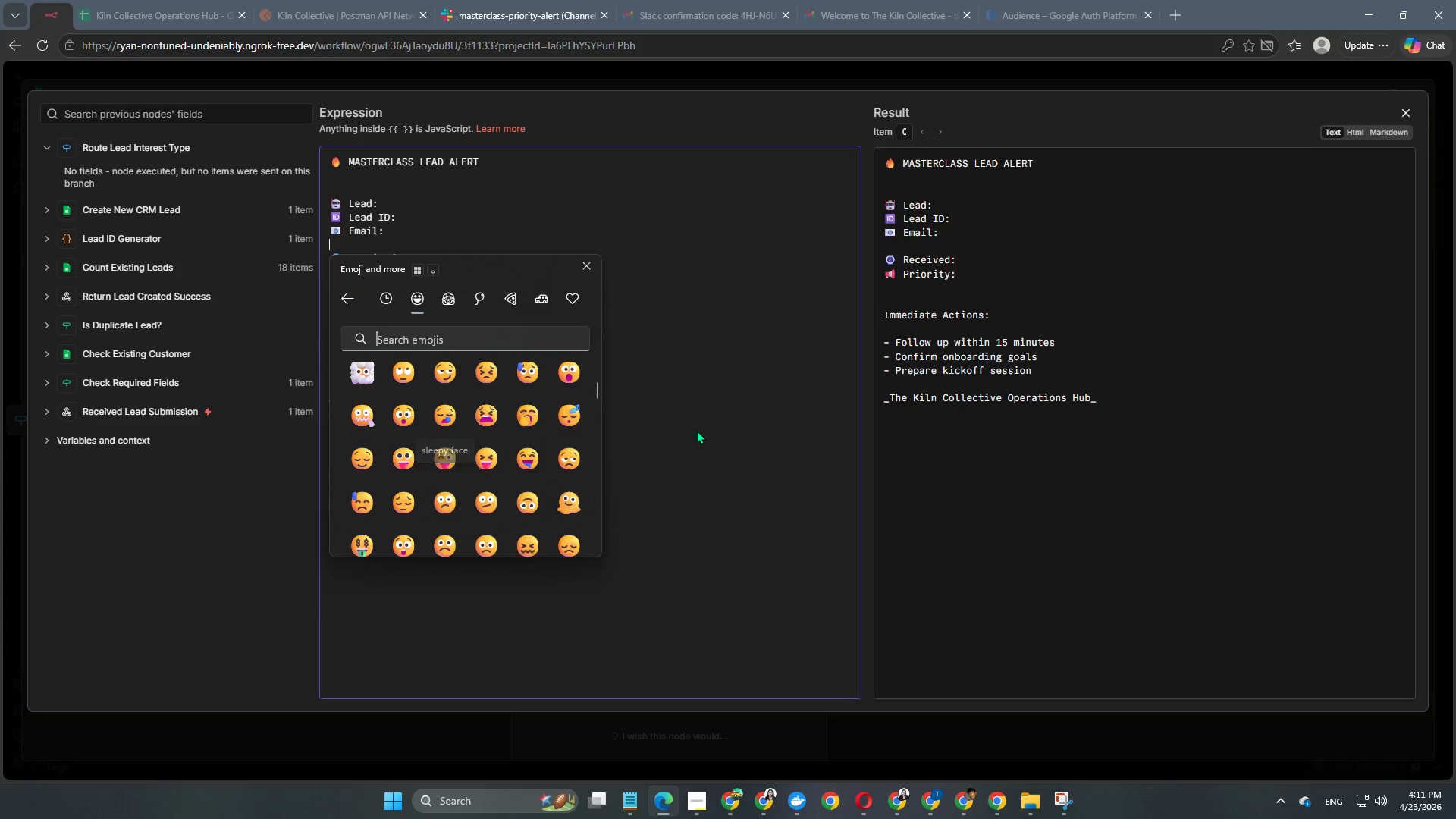 
scroll: coordinate [497, 467], scroll_direction: down, amount: 3.0
 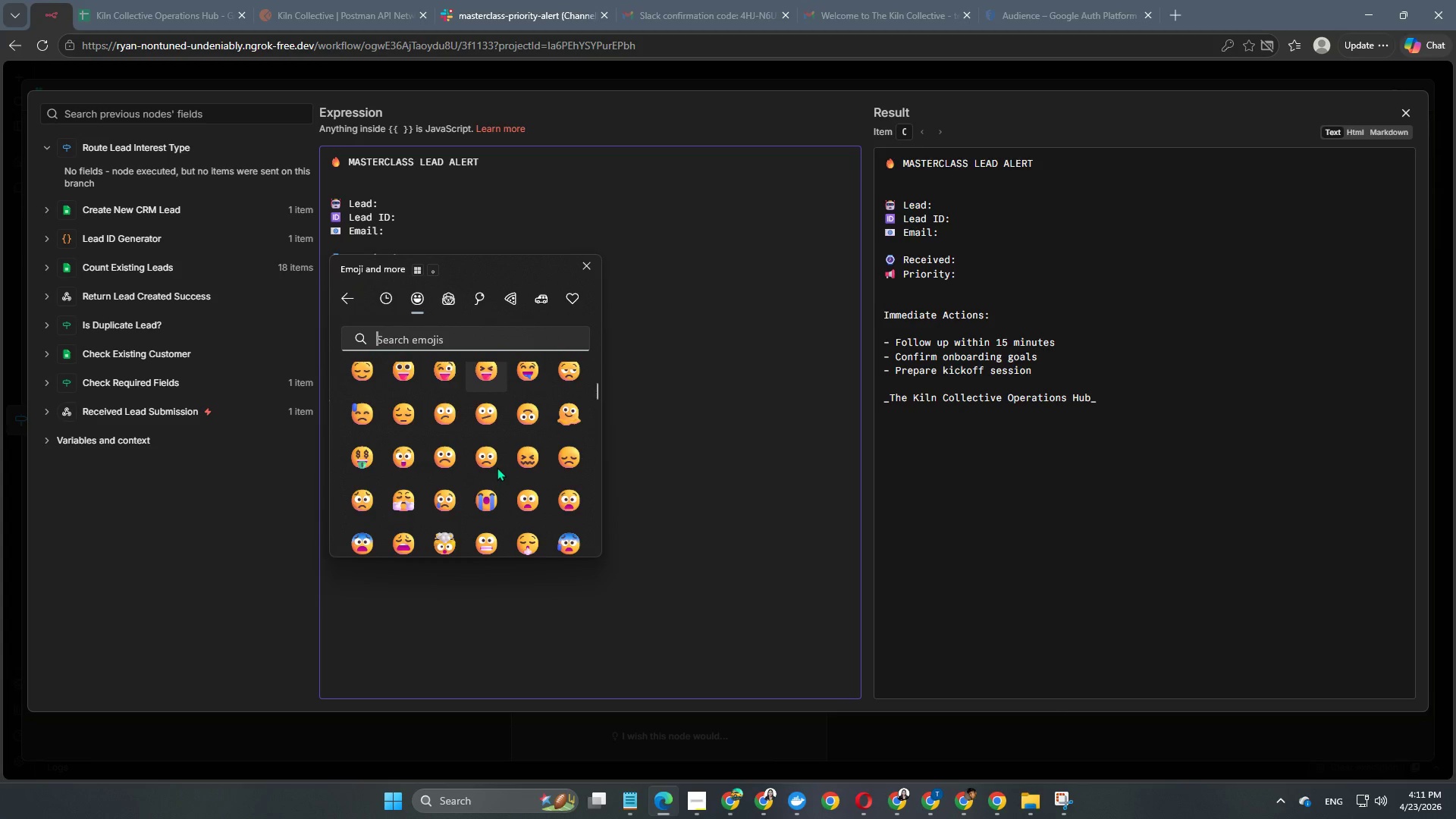 
wait(9.41)
 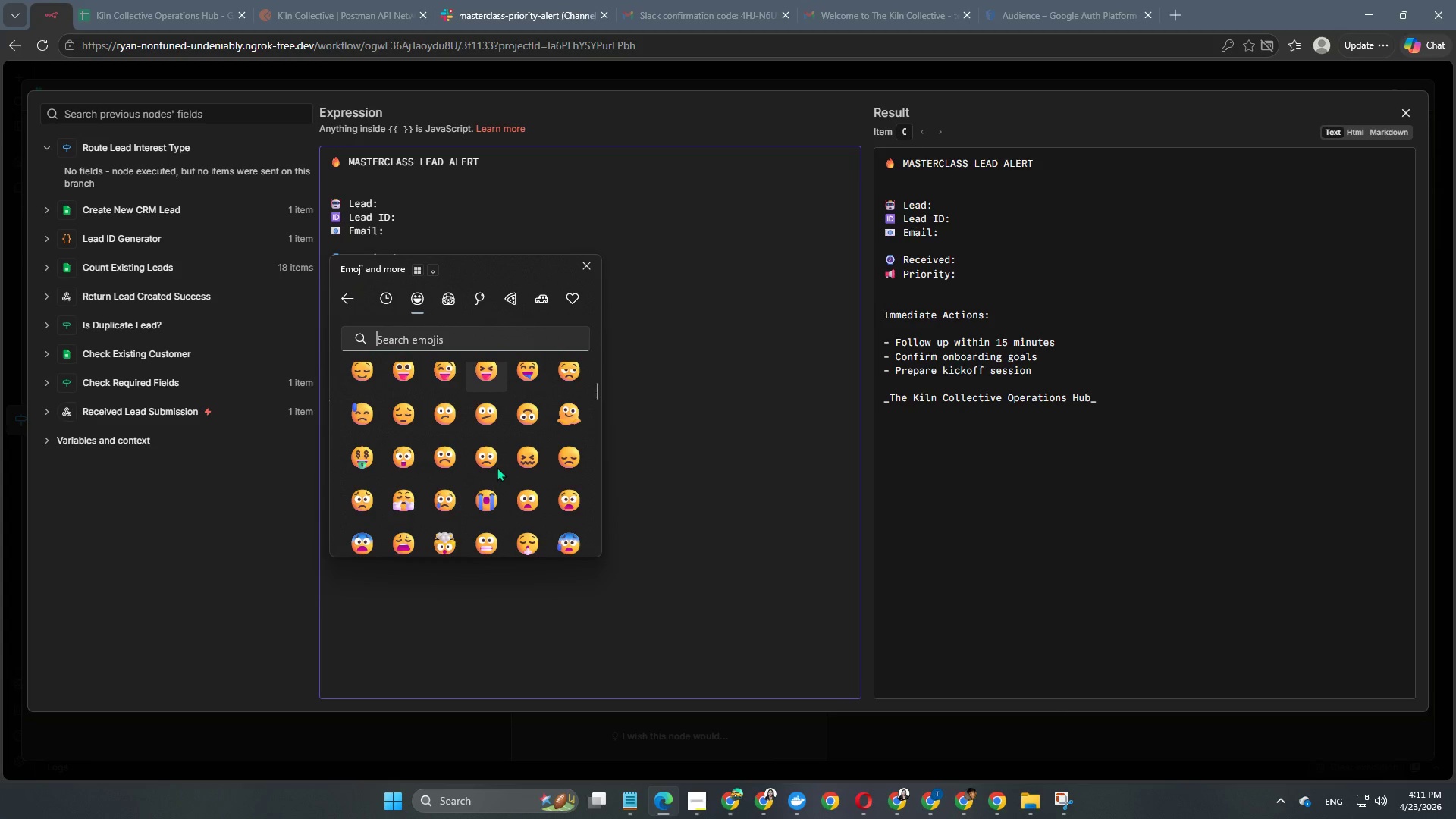 
scroll: coordinate [469, 520], scroll_direction: down, amount: 19.0
 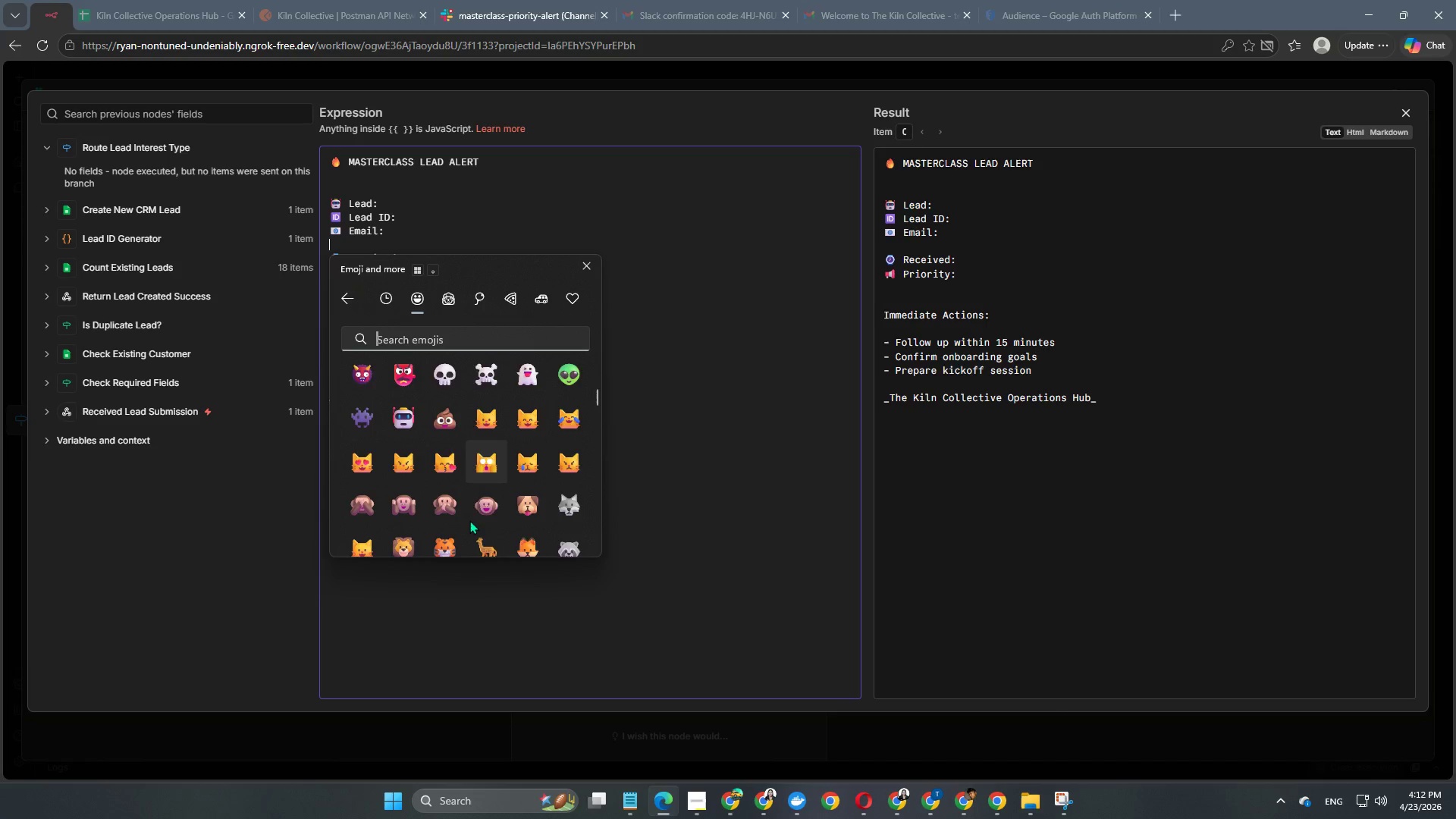 
scroll: coordinate [469, 519], scroll_direction: down, amount: 5.0
 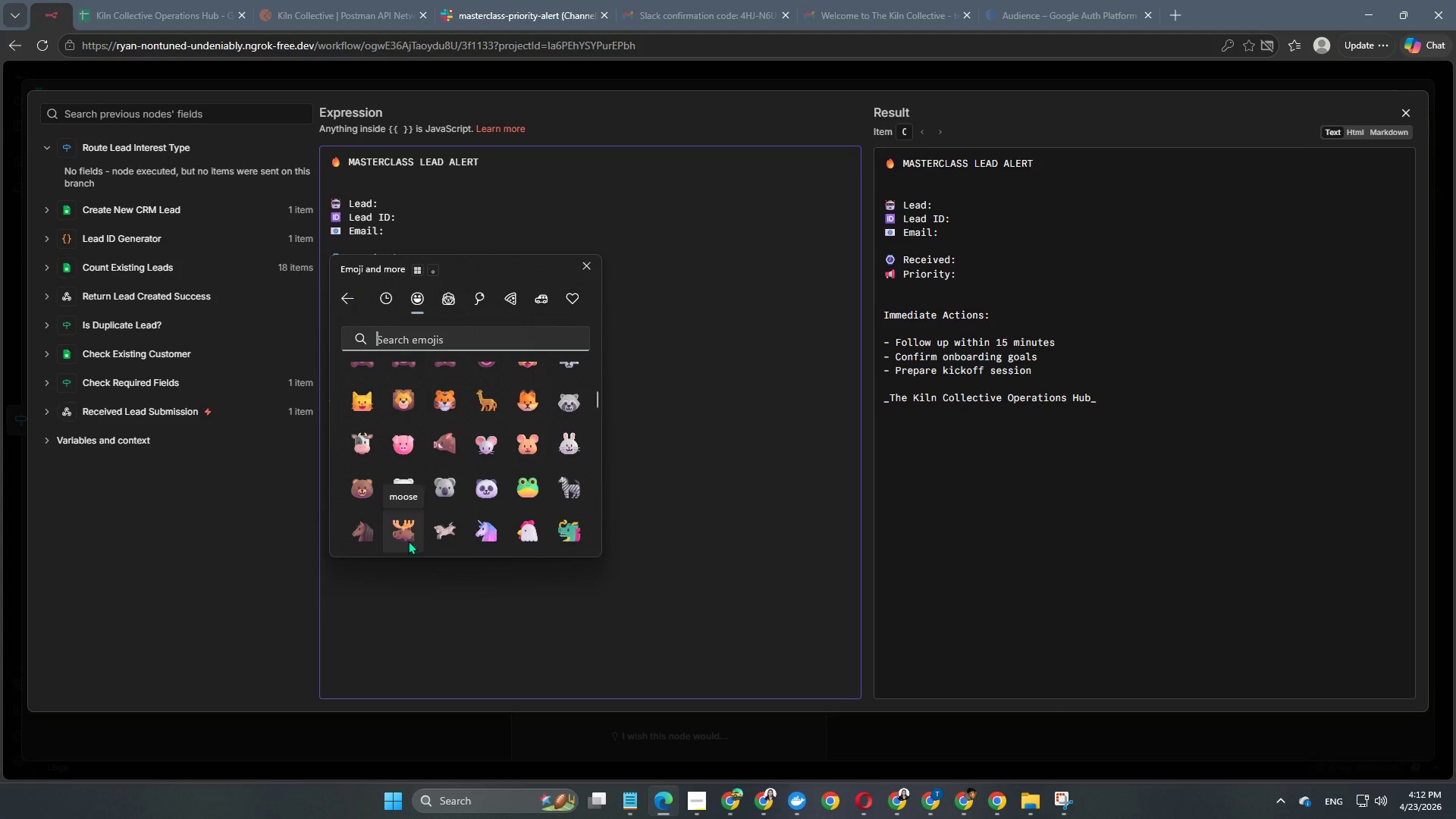 
wait(21.51)
 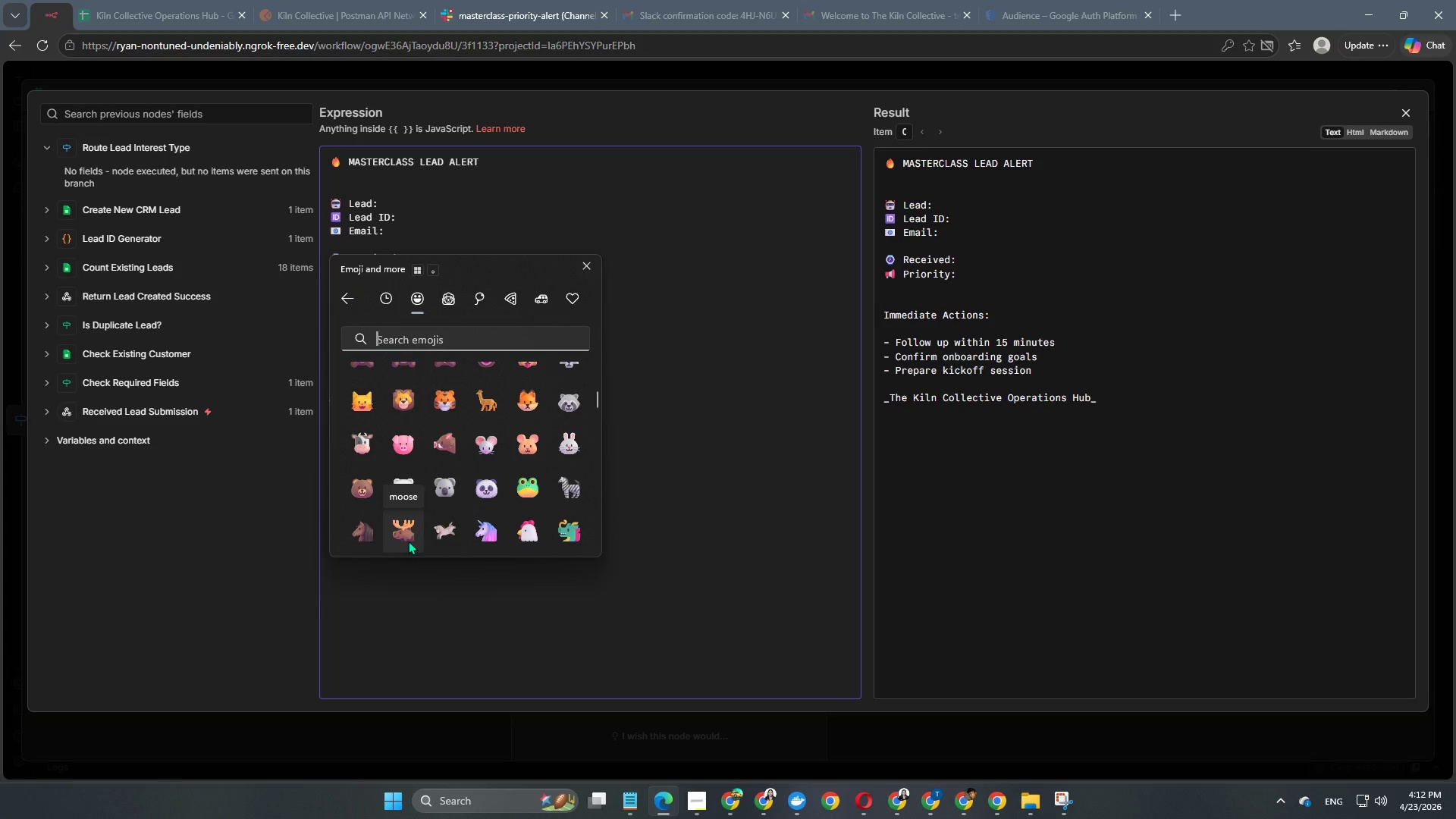 
scroll: coordinate [539, 468], scroll_direction: down, amount: 25.0
 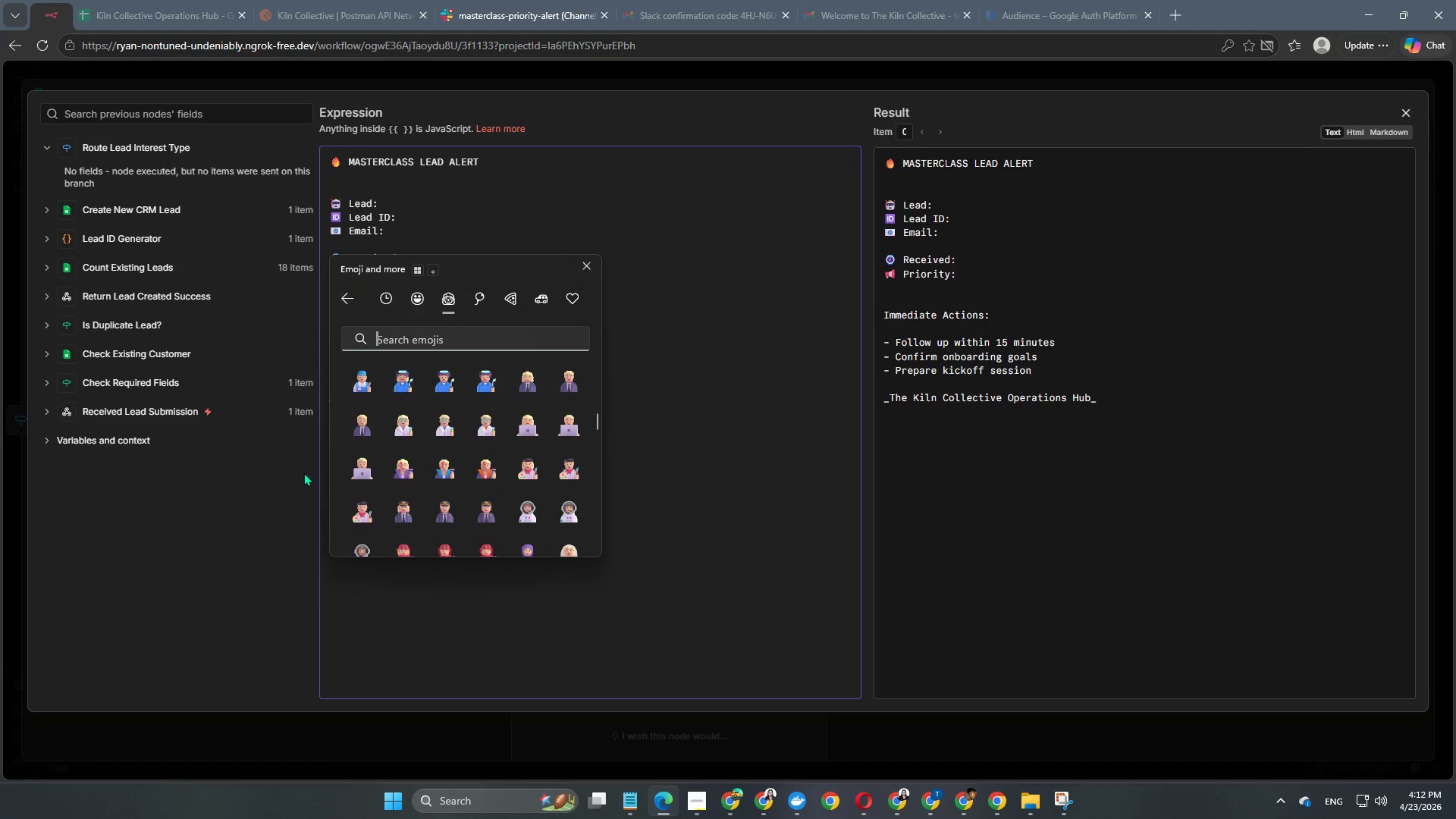 
left_click([358, 465])
 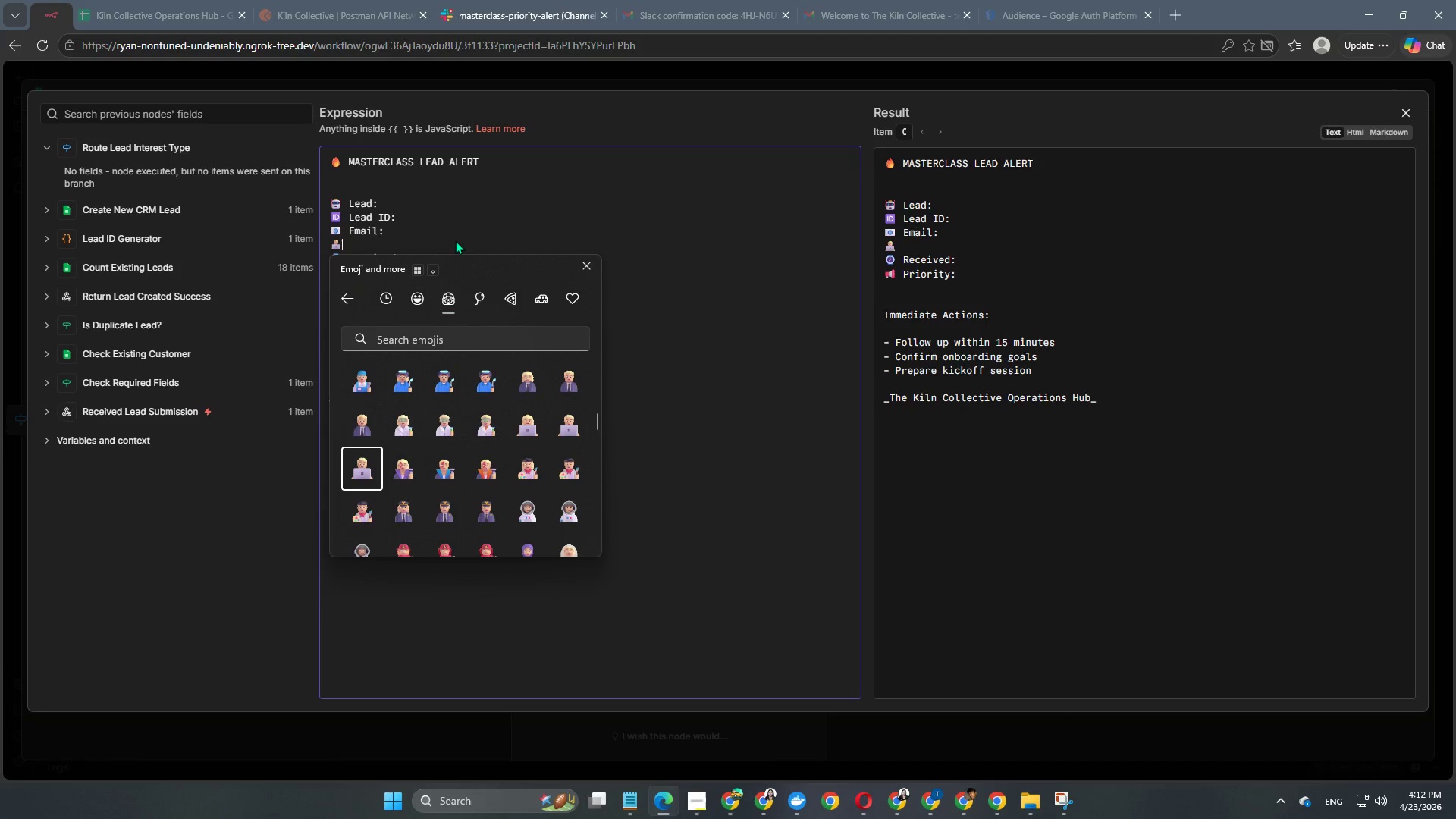 
left_click([457, 236])
 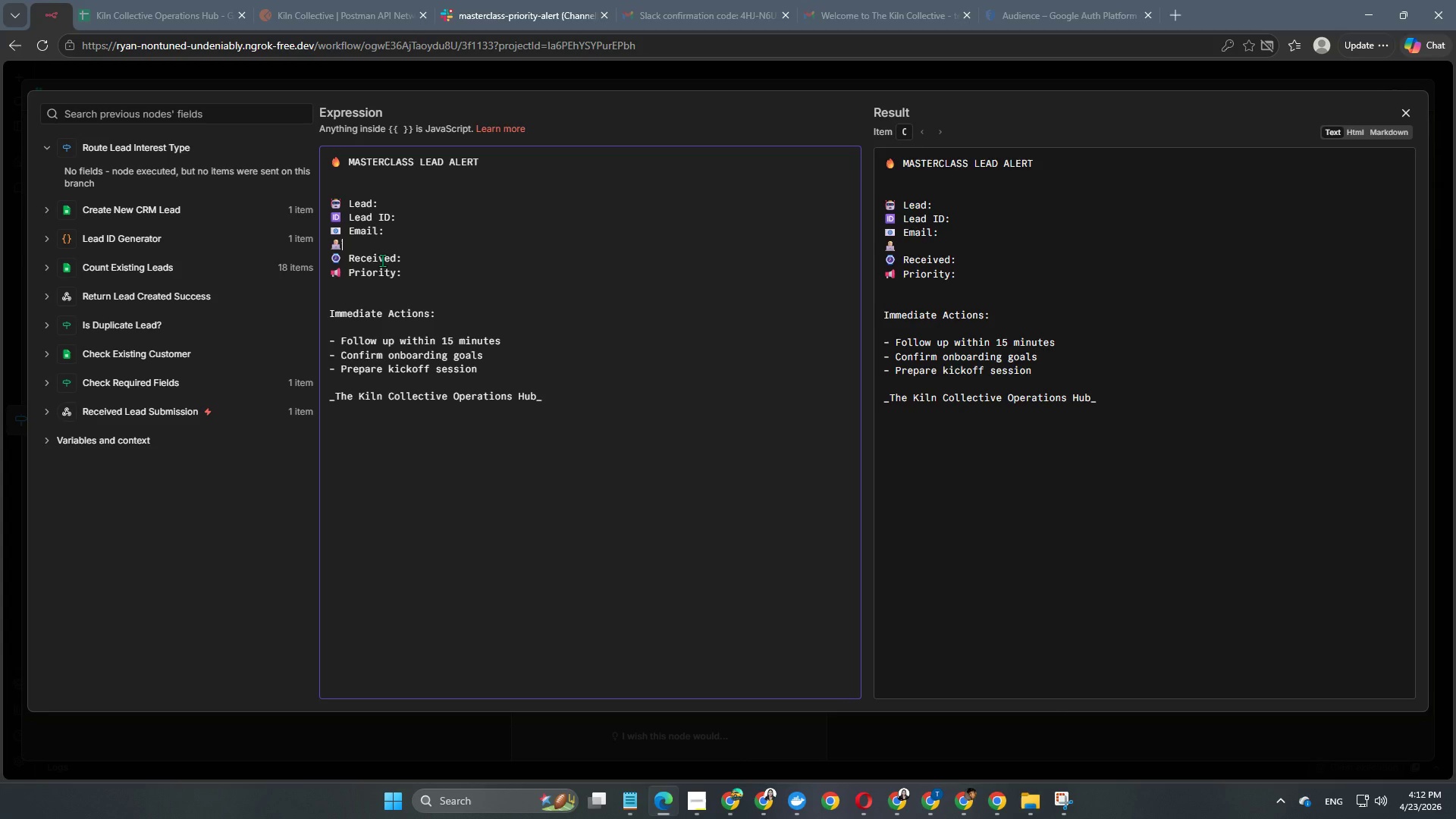 
type( Source: )
 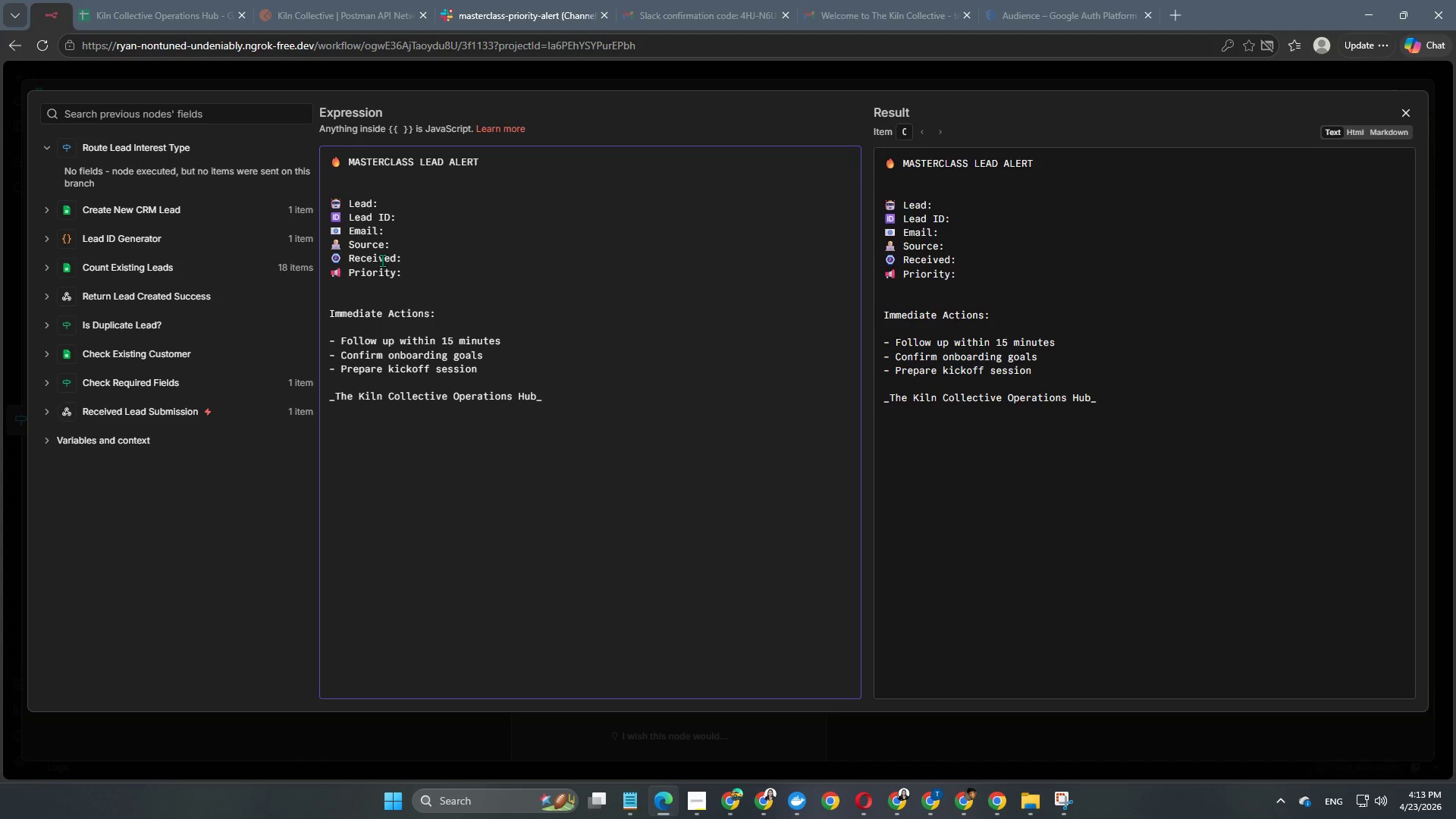 
wait(9.45)
 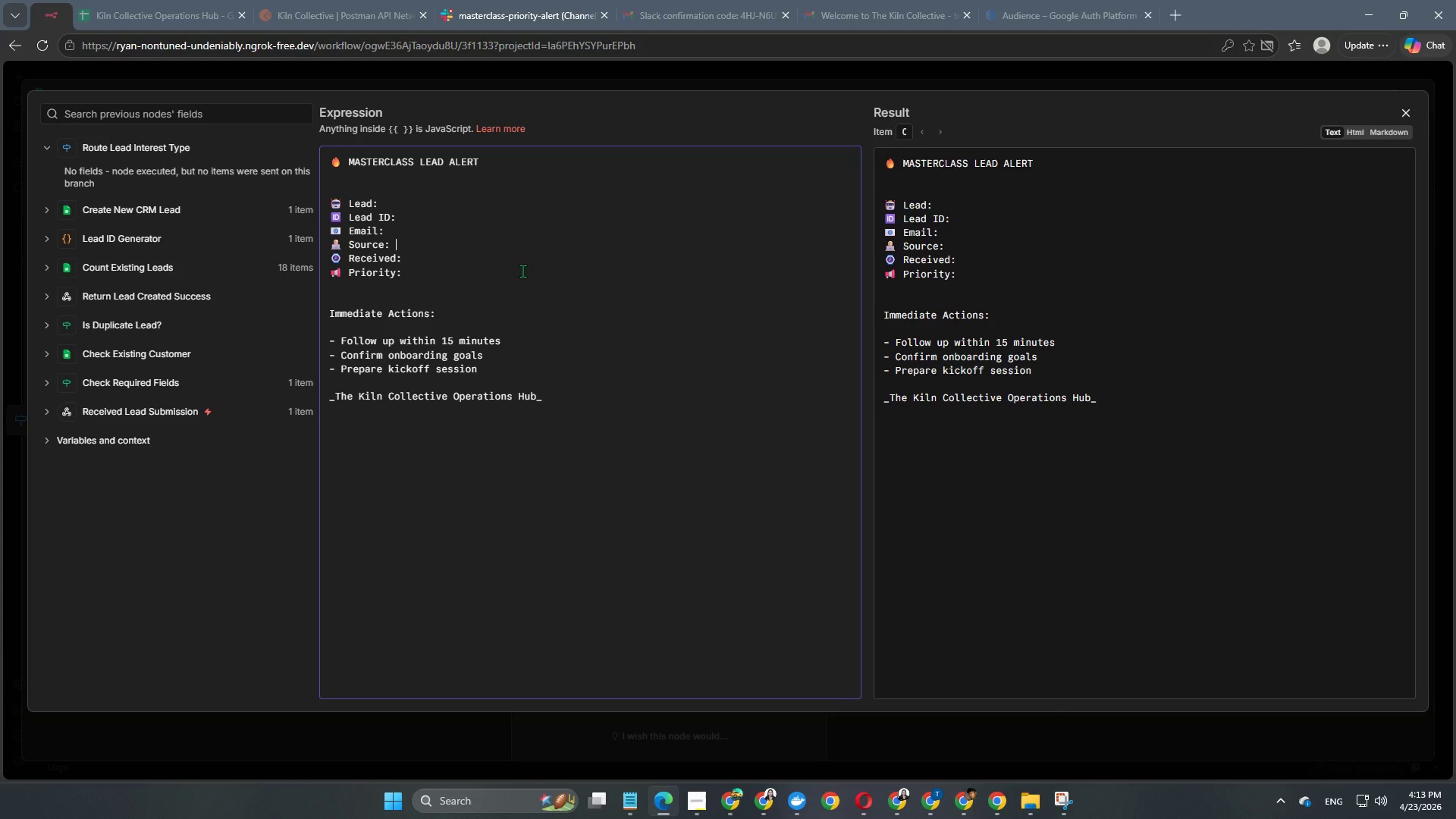 
double_click([463, 268])
 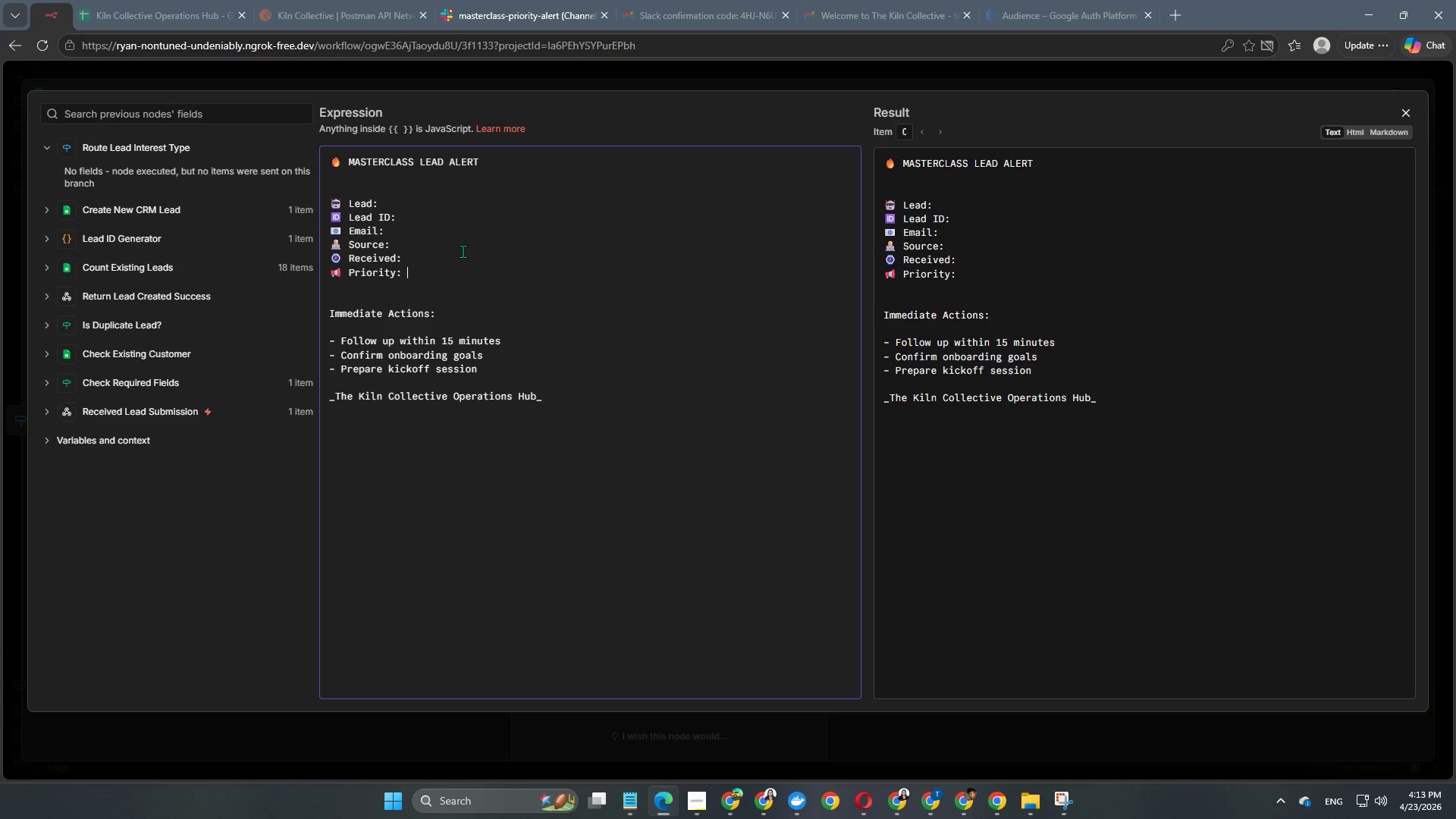 
left_click([462, 249])
 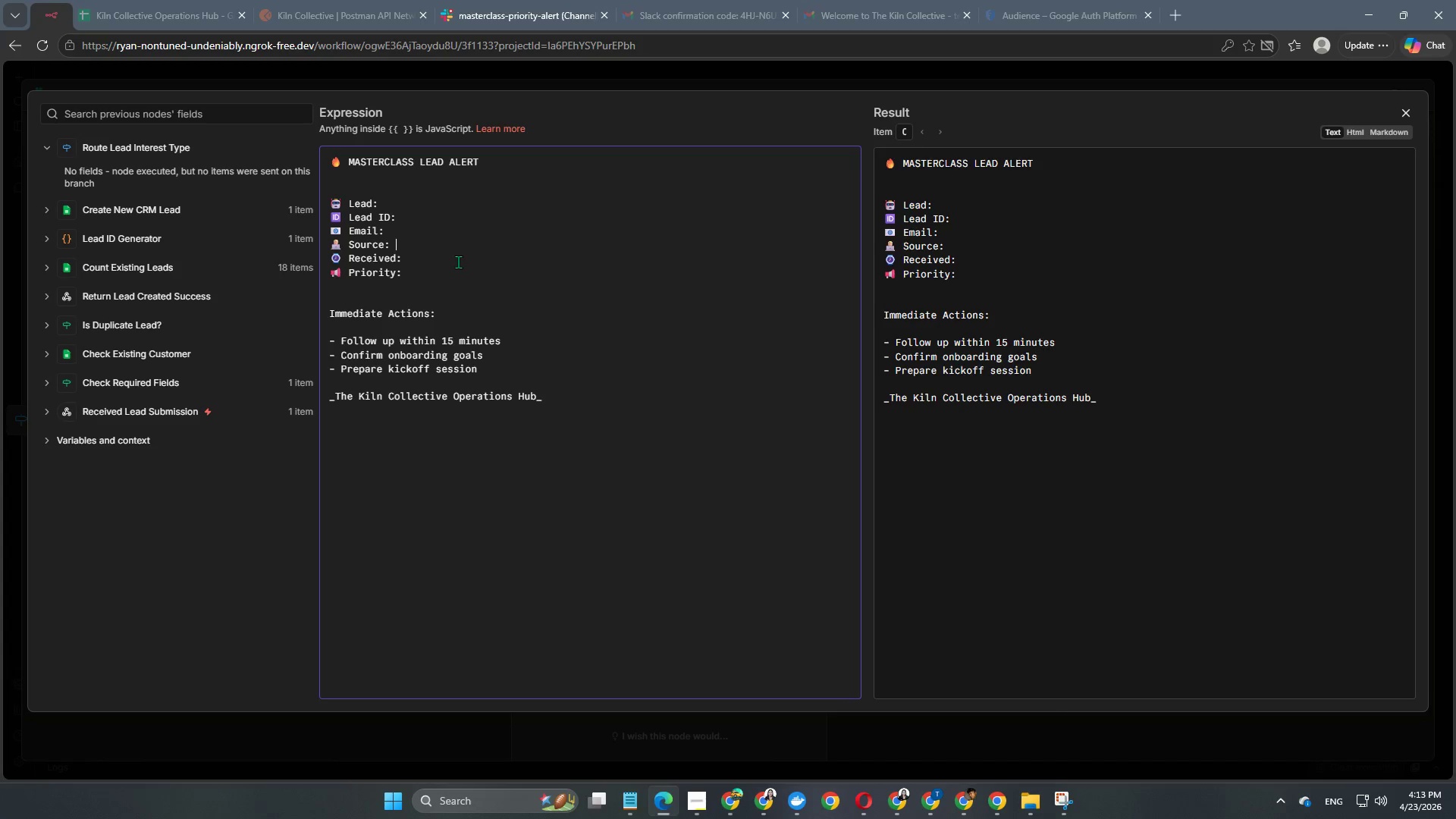 
left_click([458, 262])
 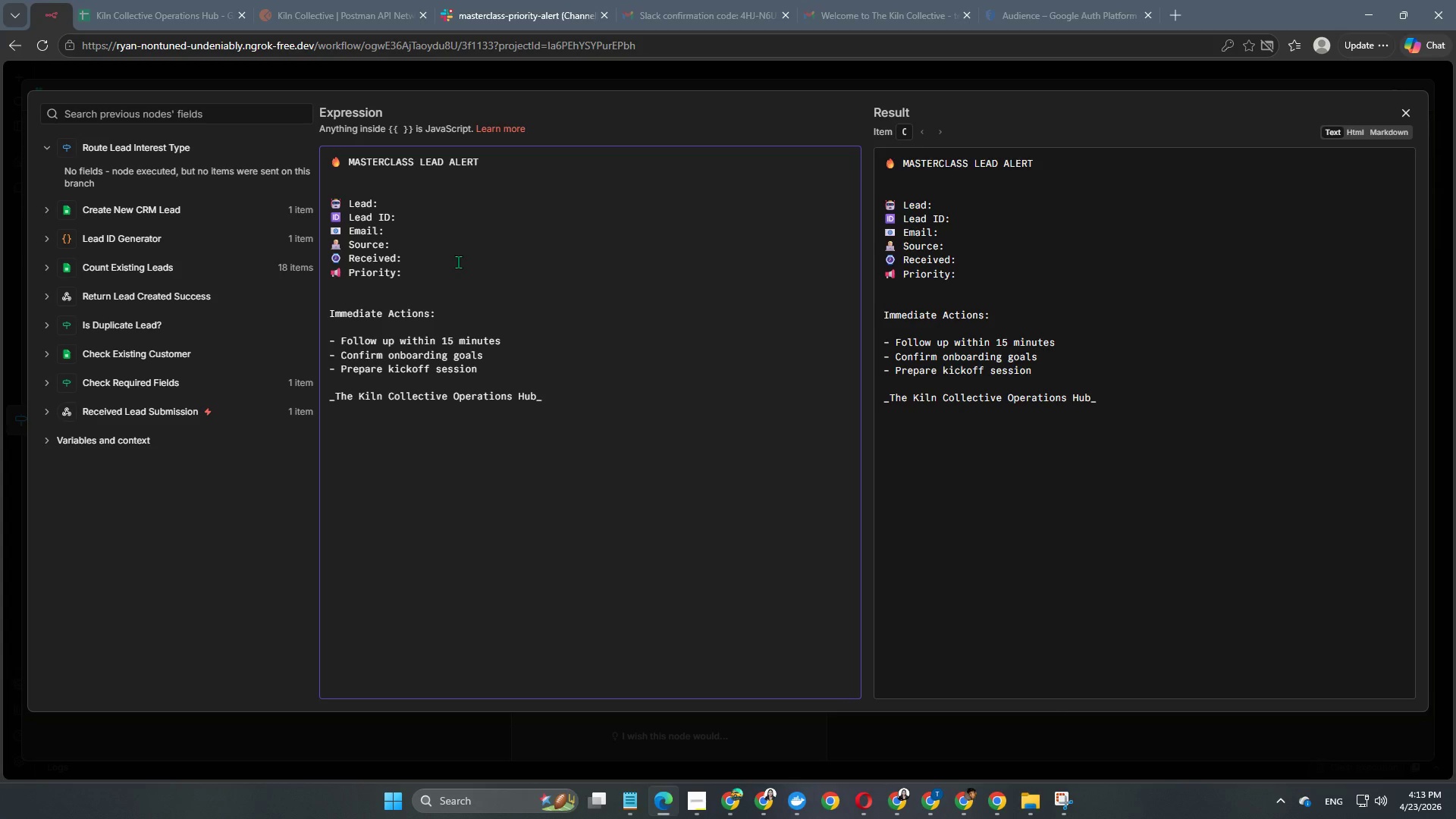 
type({{$now)
 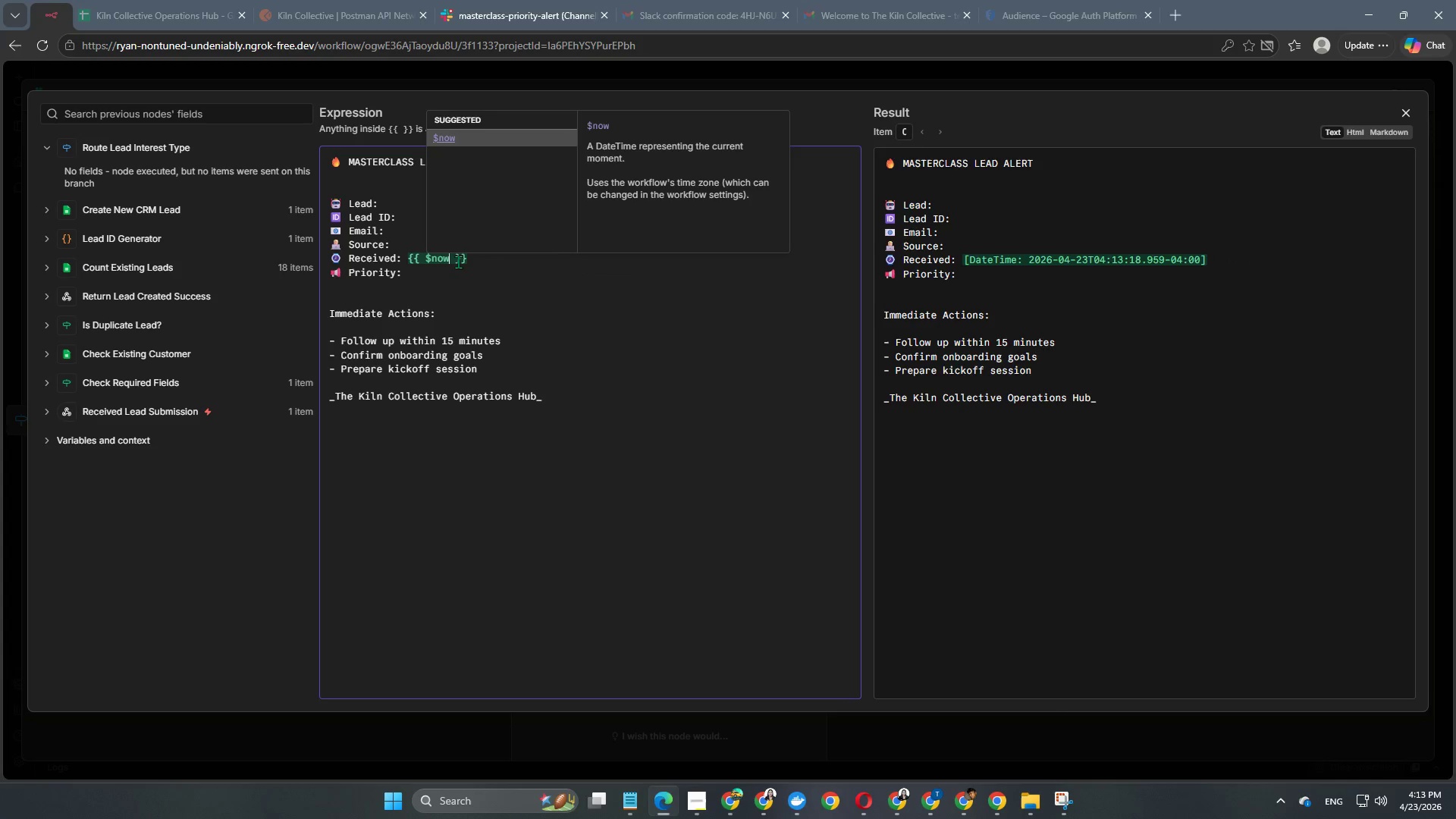 
wait(5.56)
 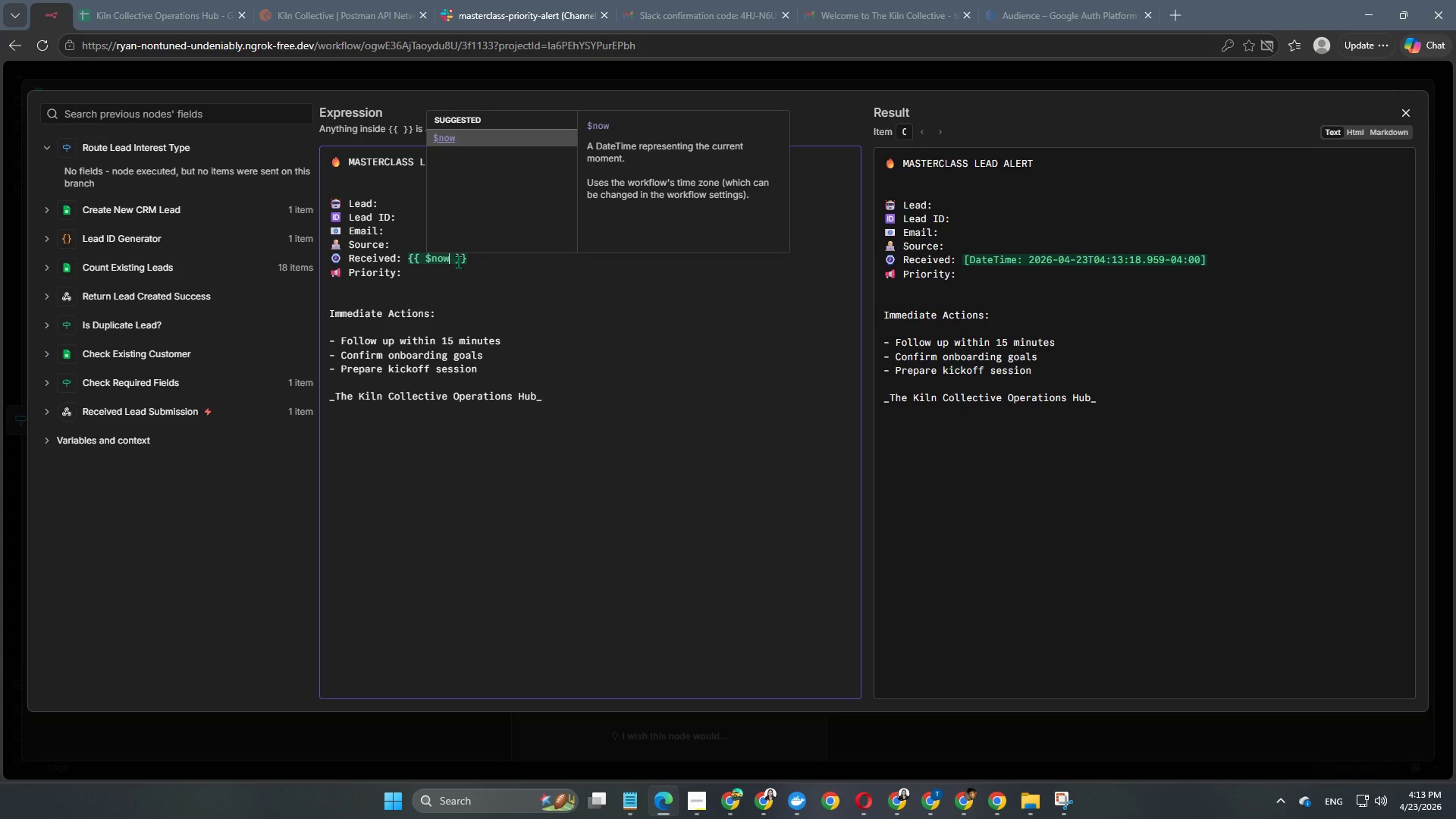 
type(.format)
 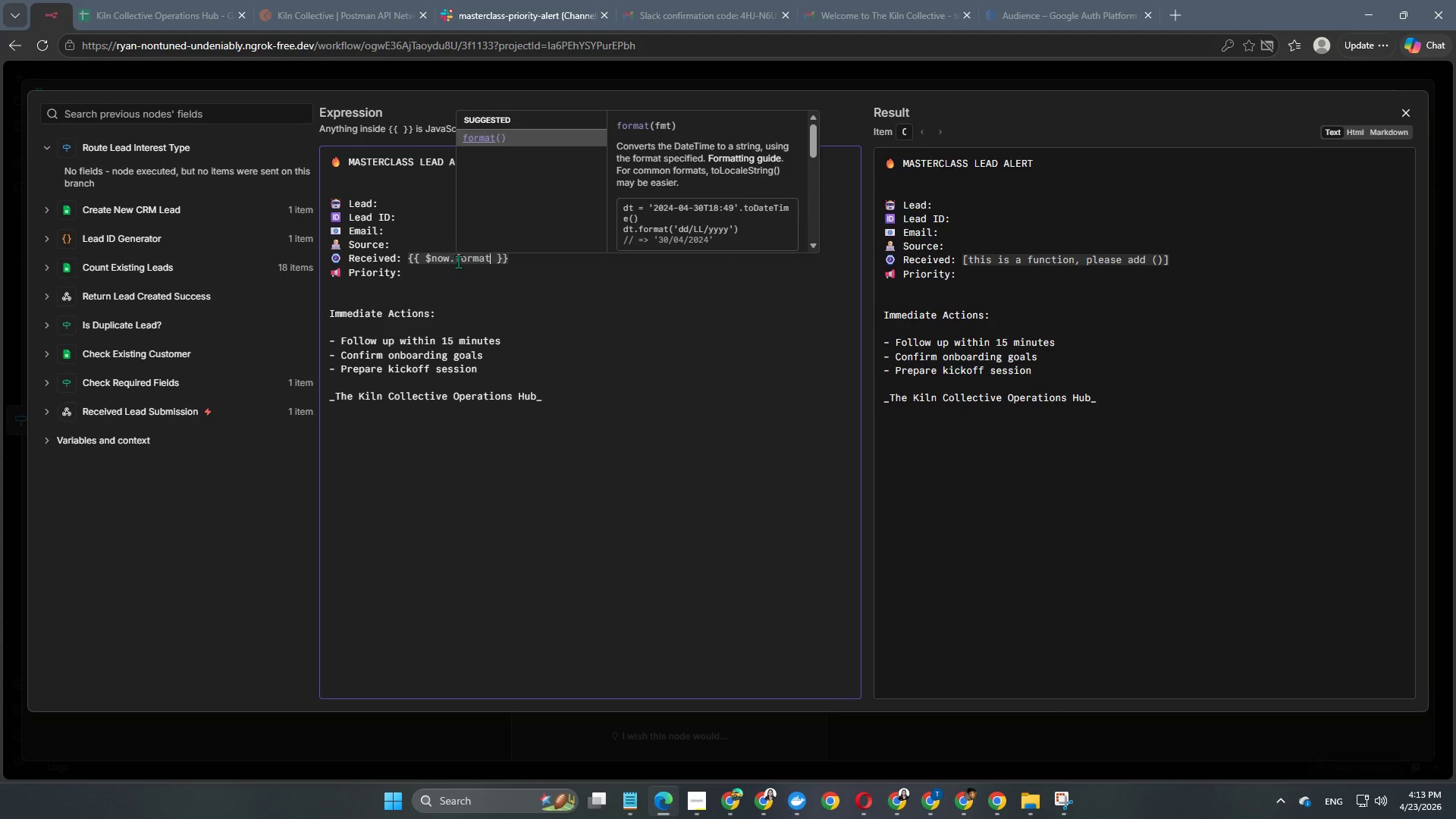 
type(("ff)
 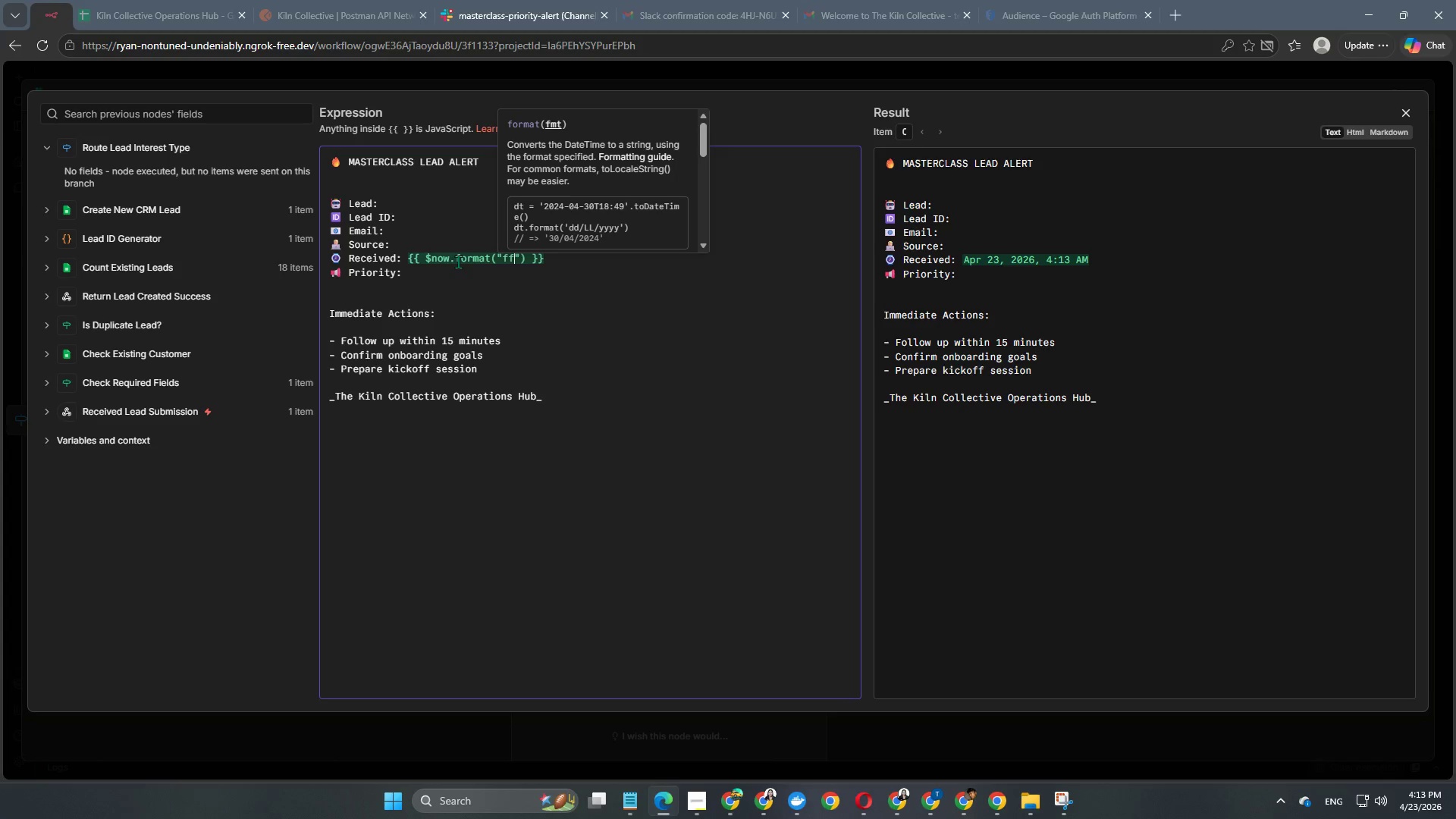 
left_click([571, 265])
 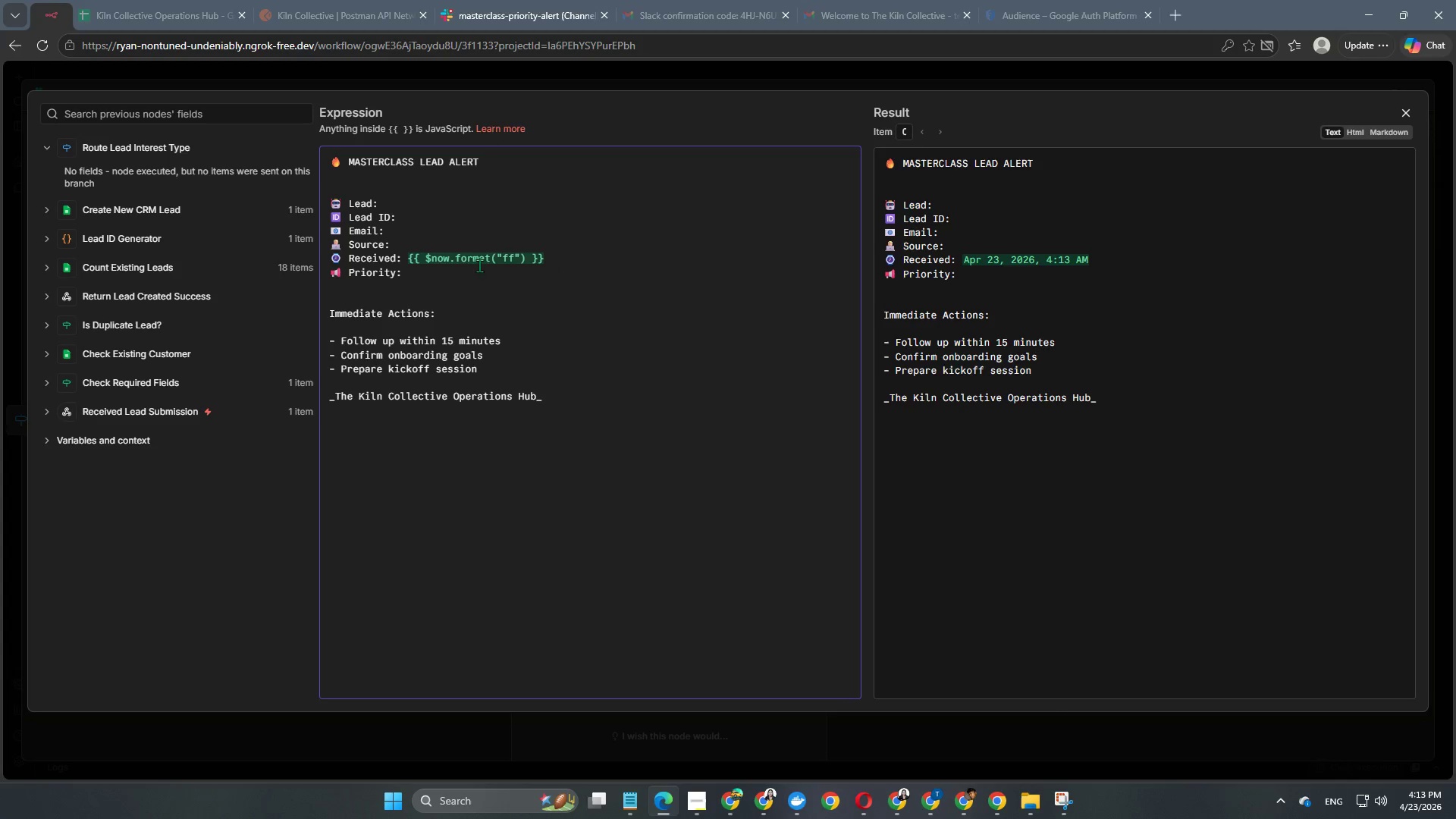 
left_click([469, 265])
 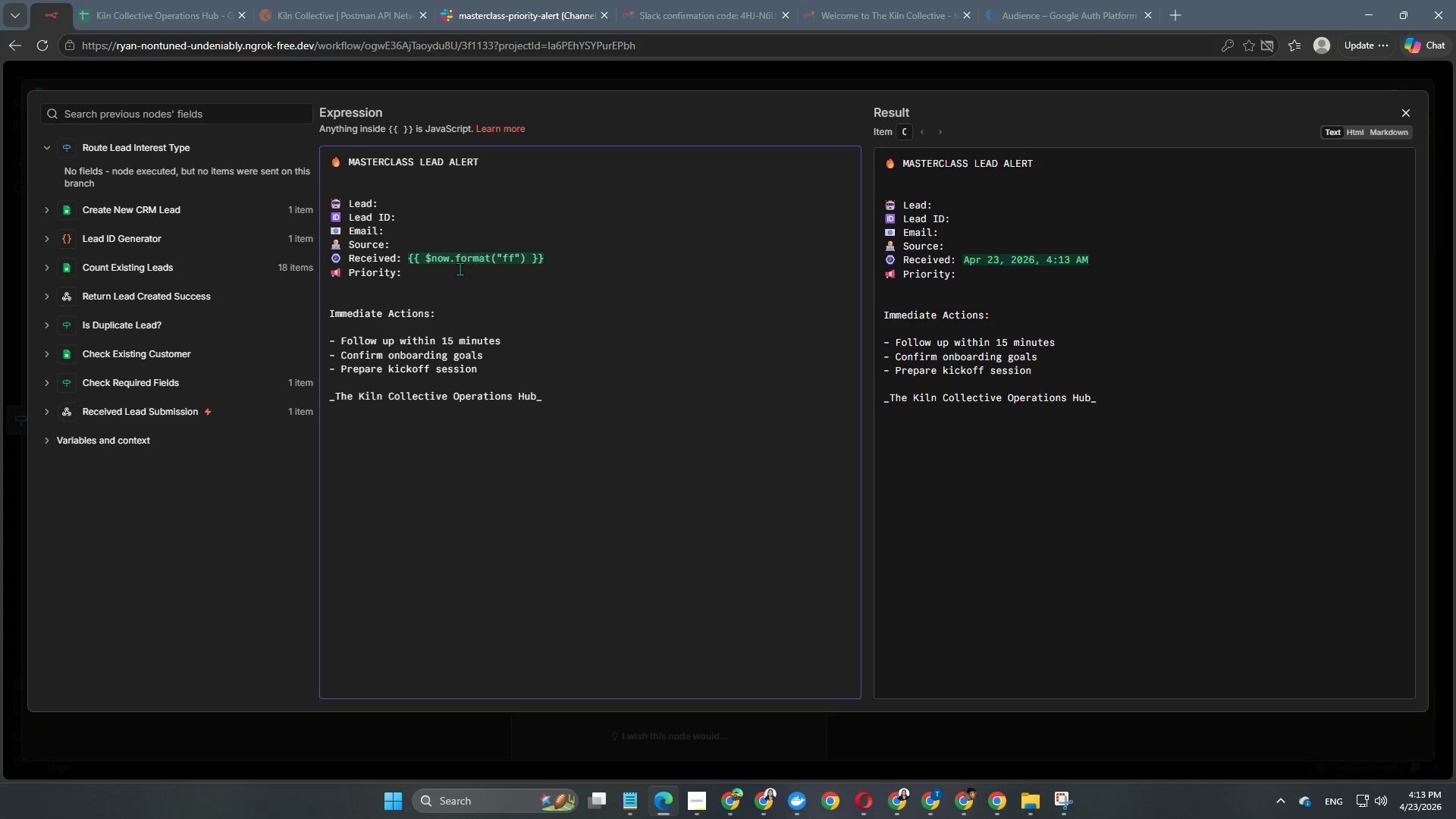 
left_click([460, 268])
 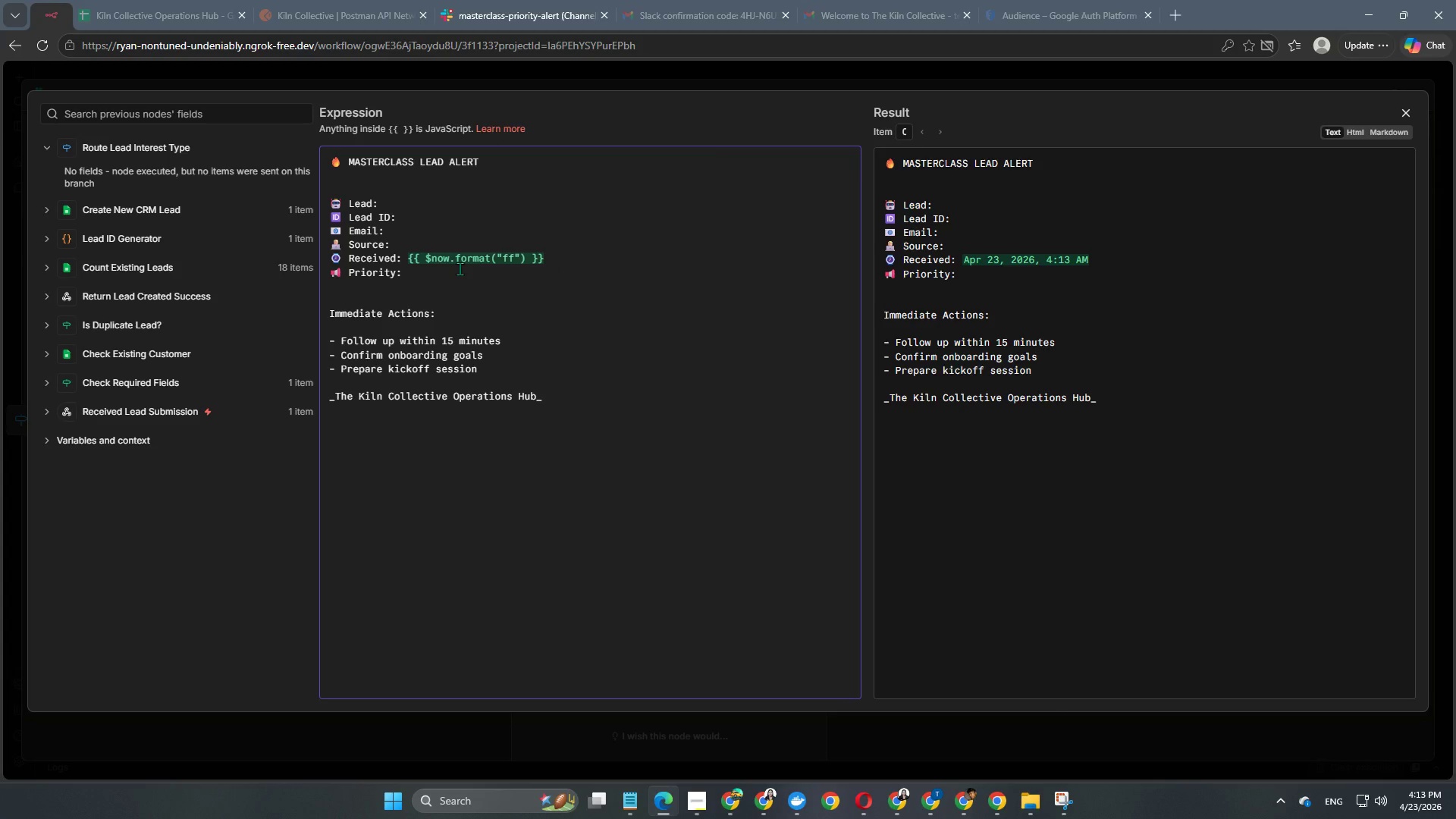 
type(High)
 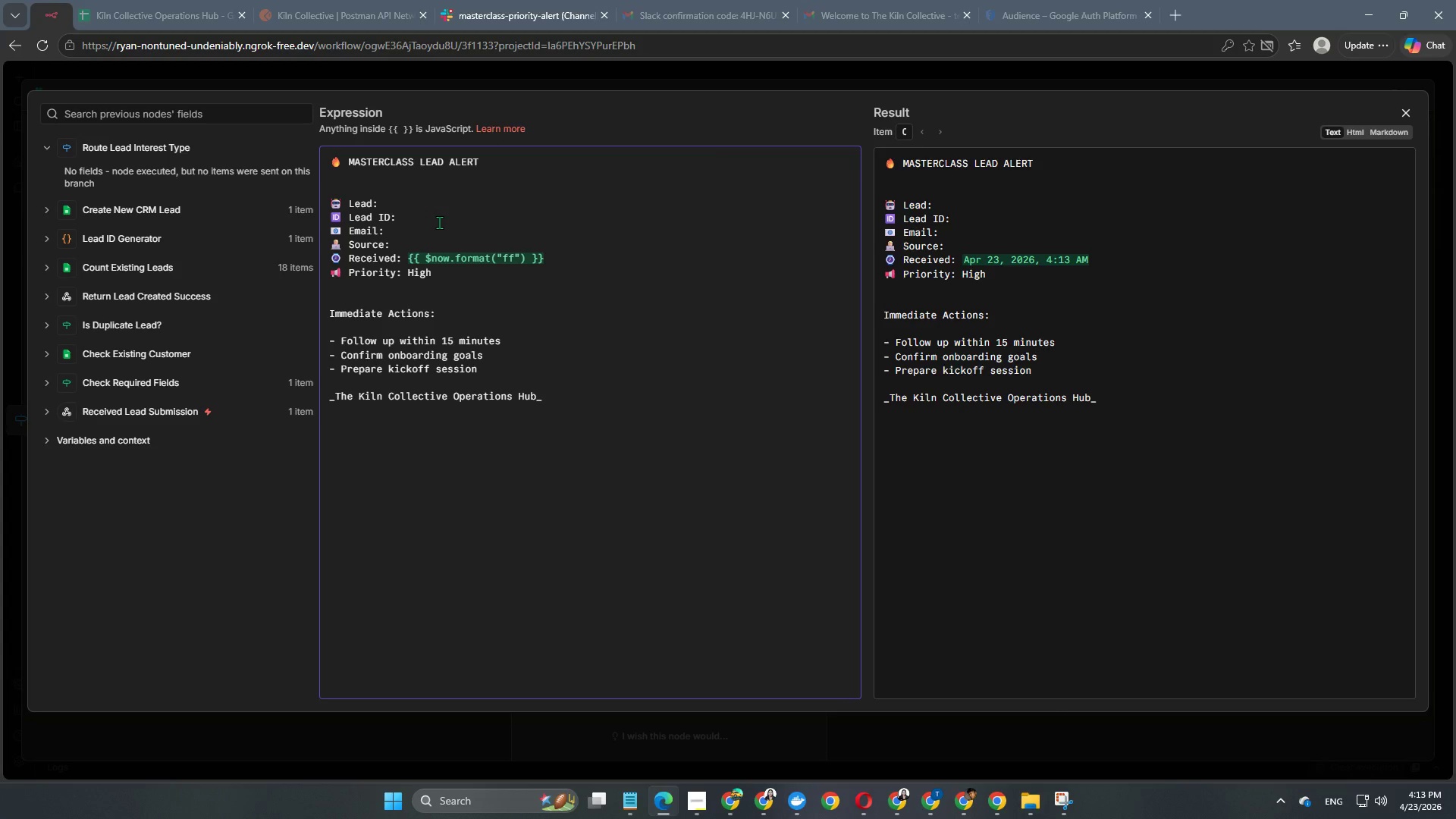 
left_click([418, 238])
 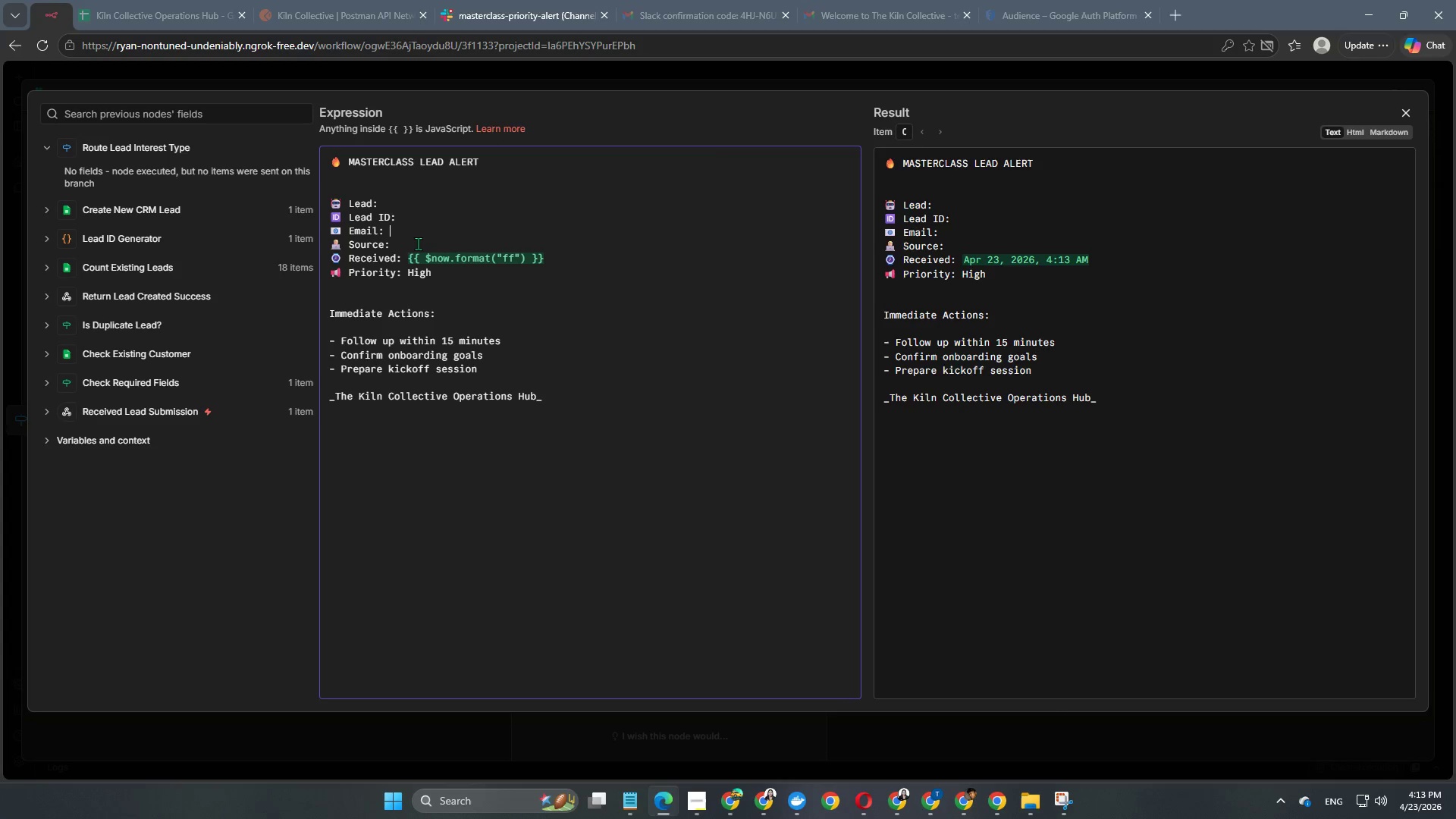 
left_click([418, 243])
 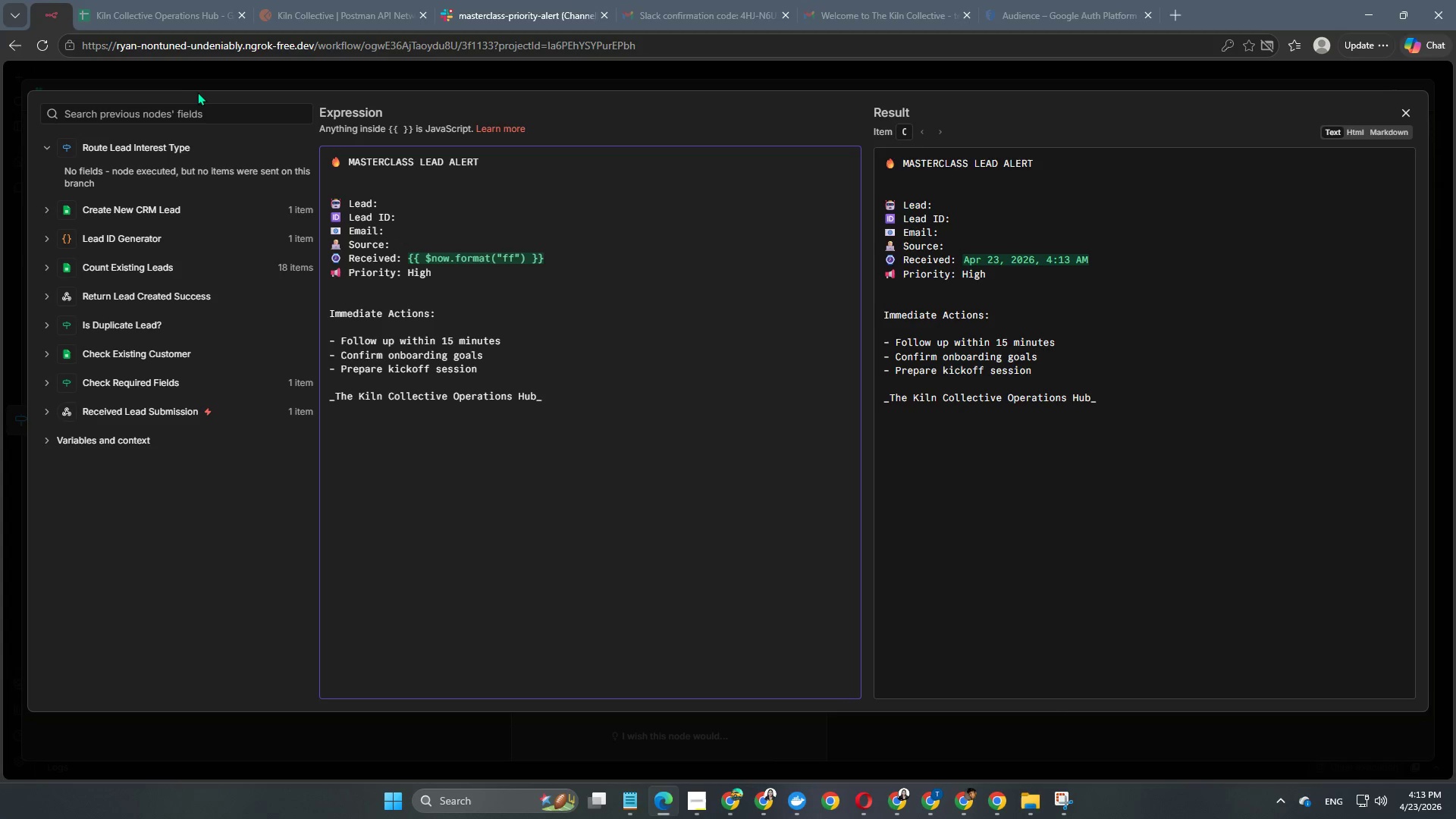 
left_click([229, 83])
 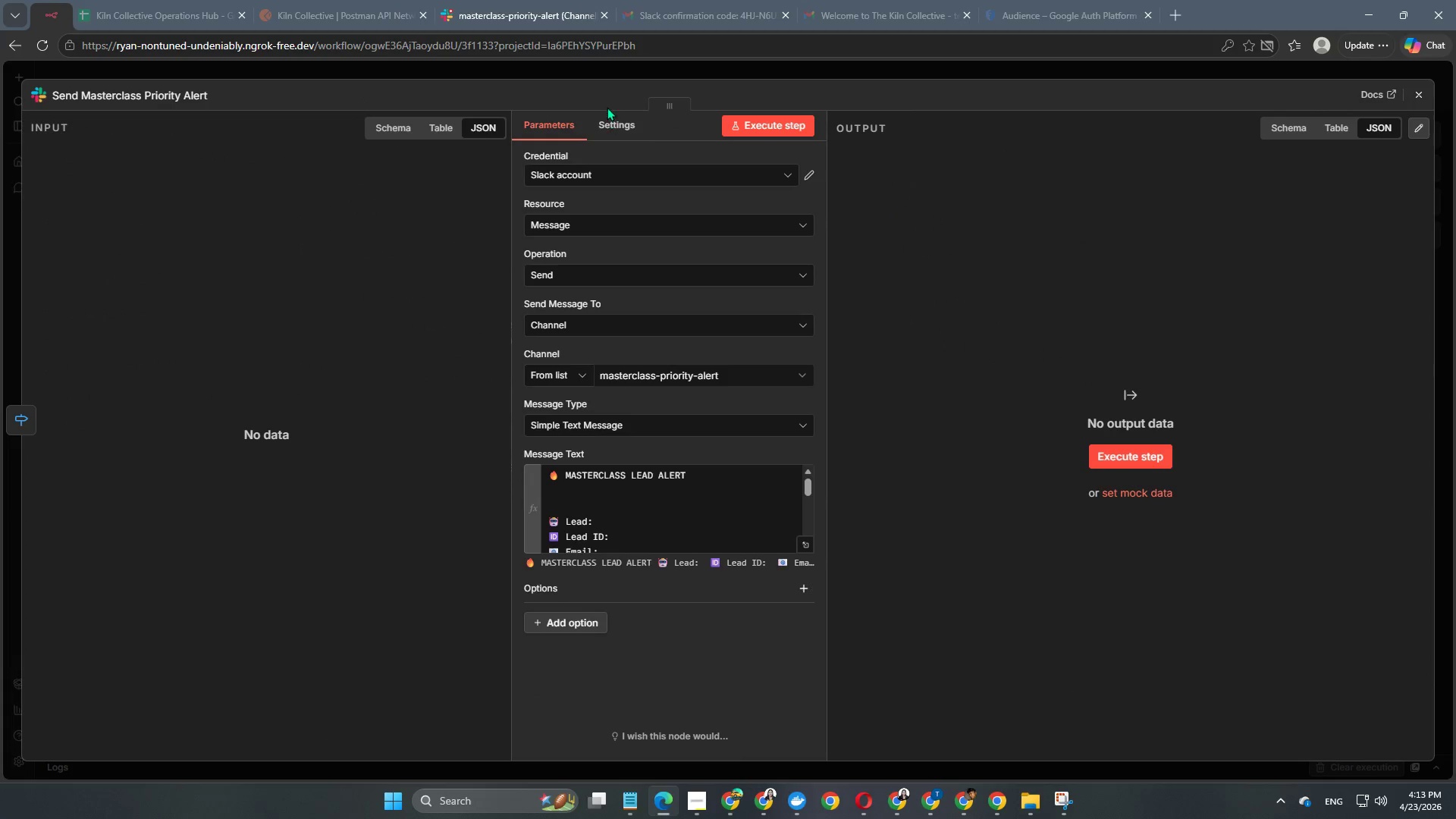 
left_click([621, 77])
 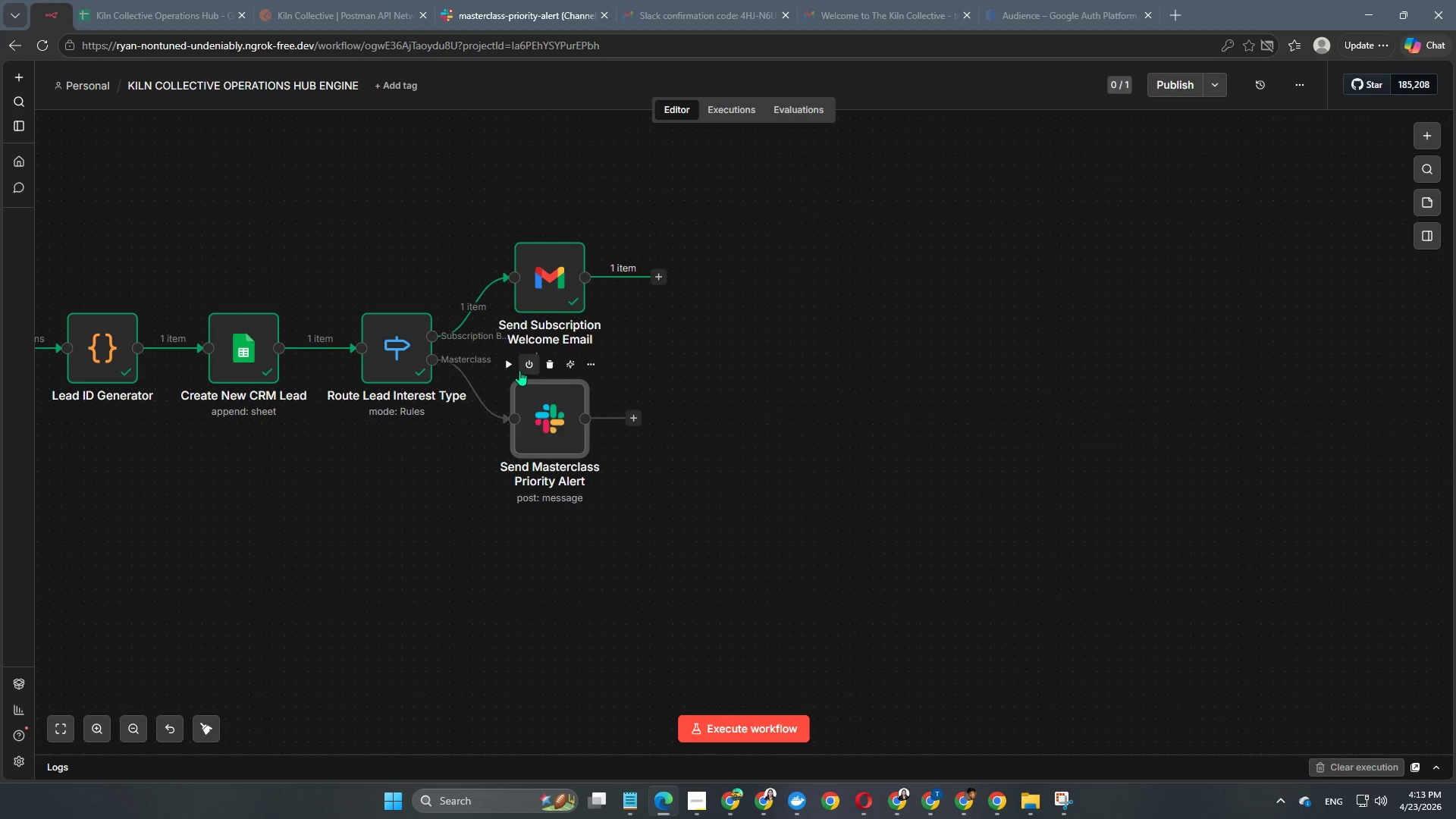 
left_click([523, 368])
 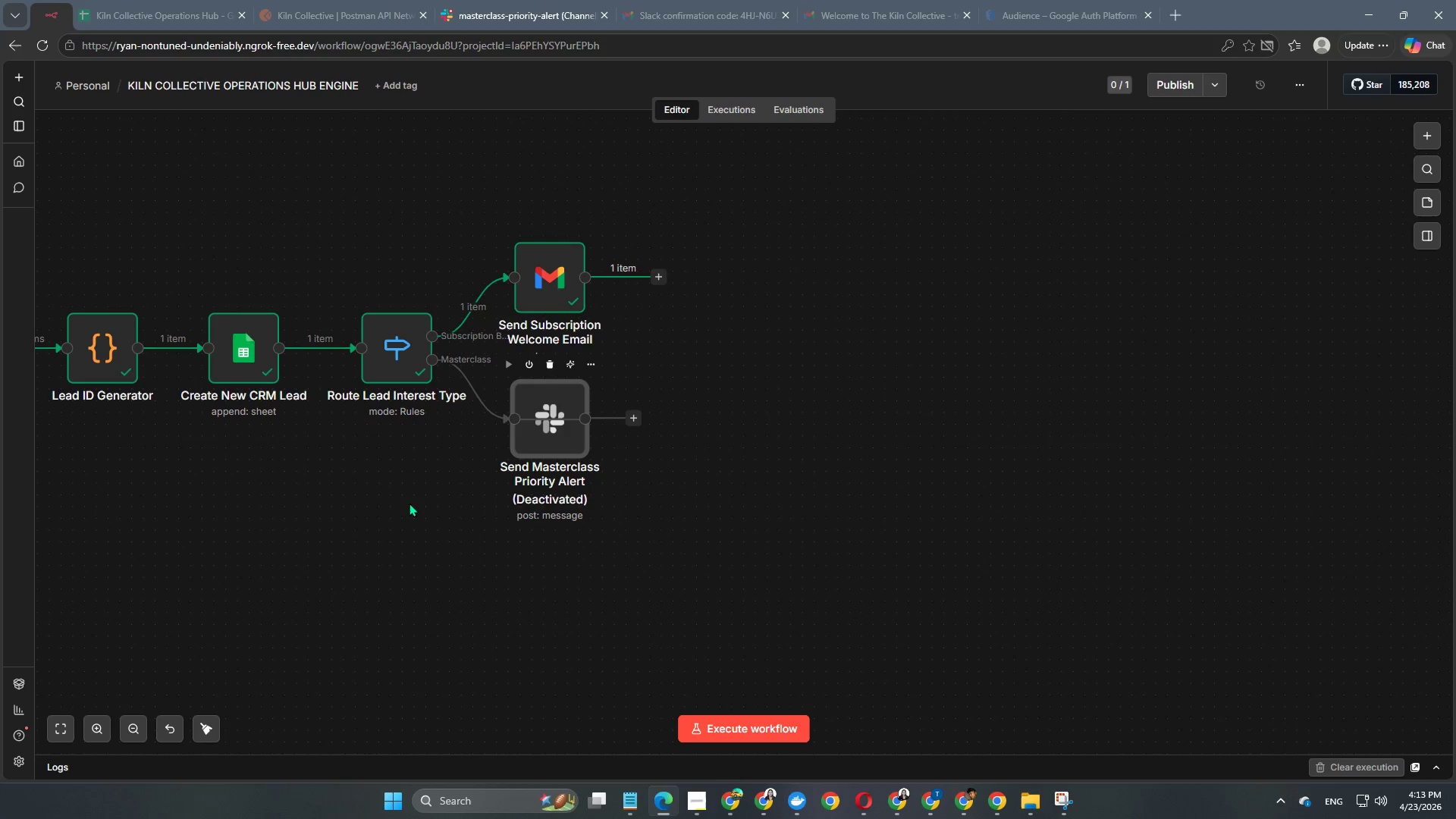 
hold_key(key=Space, duration=1.5)
 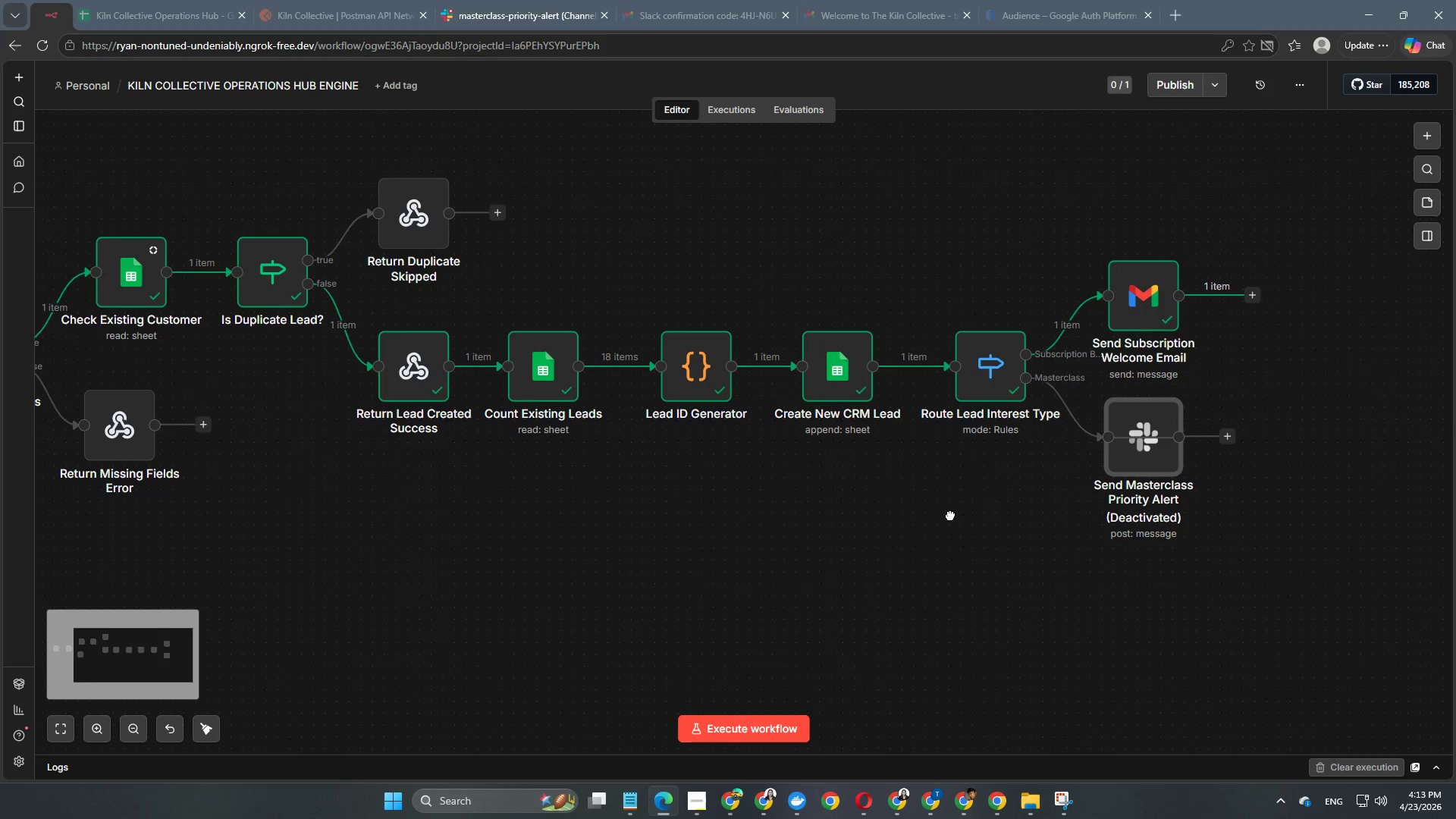 
left_click_drag(start_coordinate=[356, 497], to_coordinate=[950, 515])
 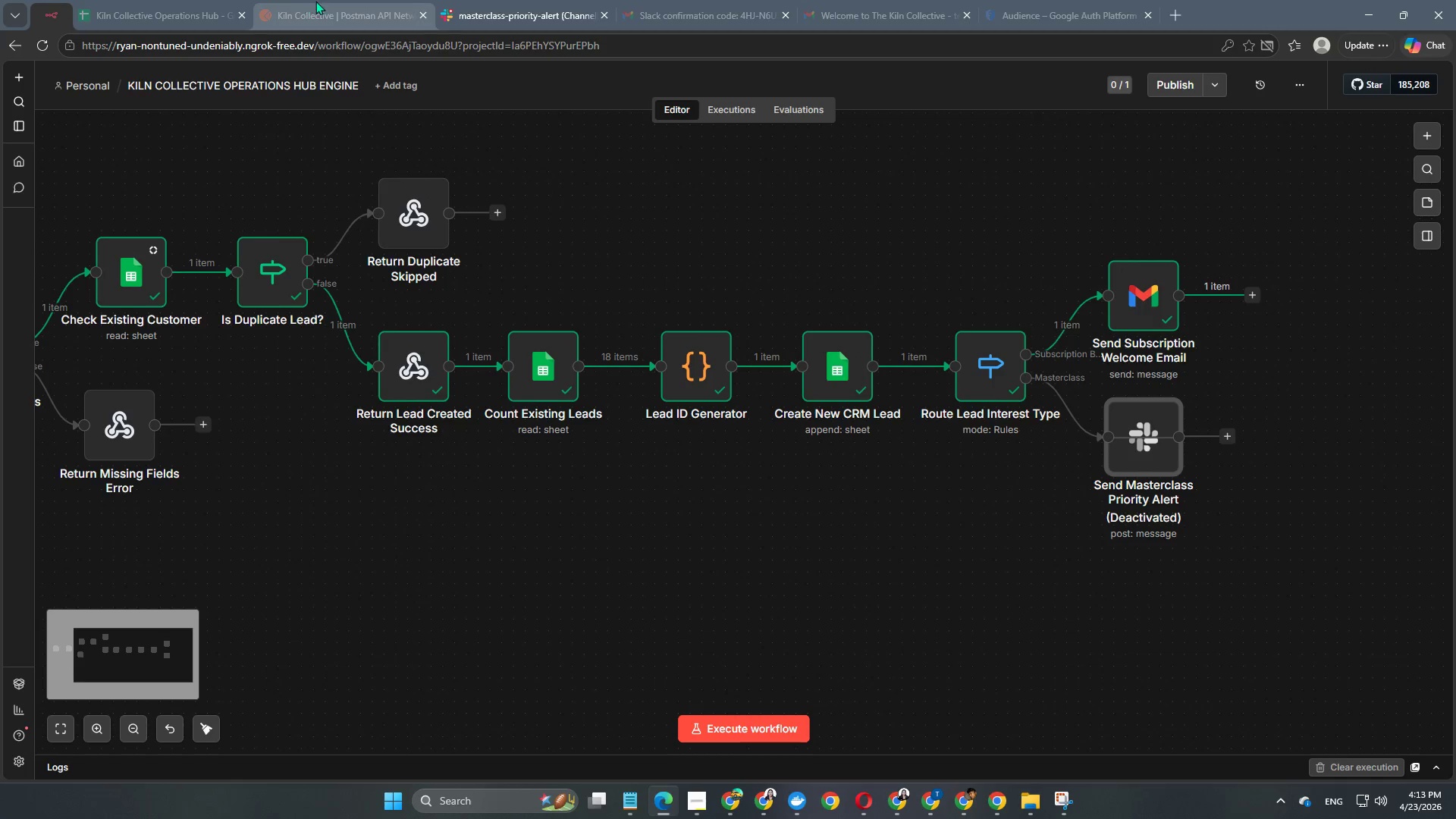 
hold_key(key=Space, duration=0.5)
 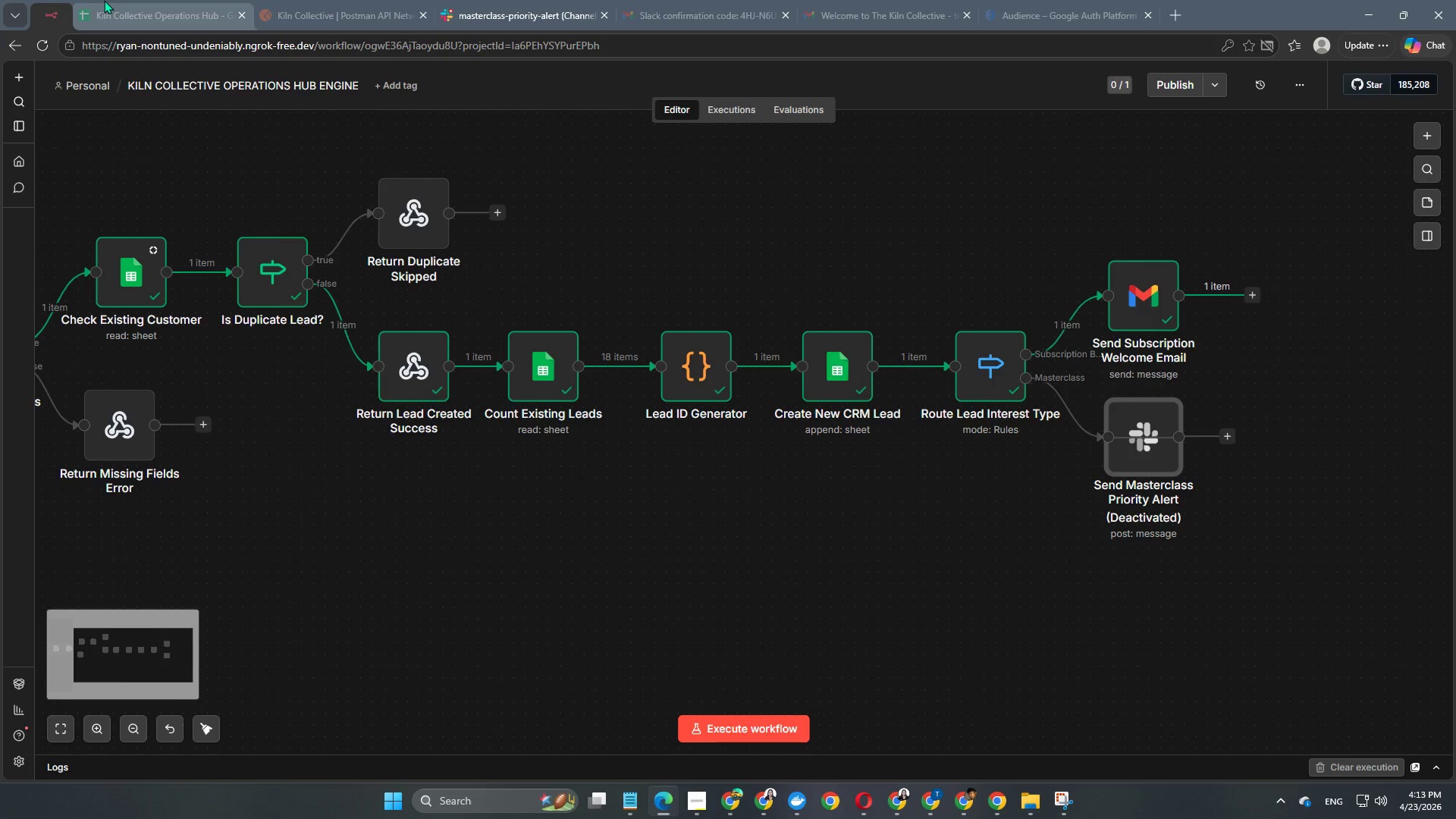 
left_click([110, 0])
 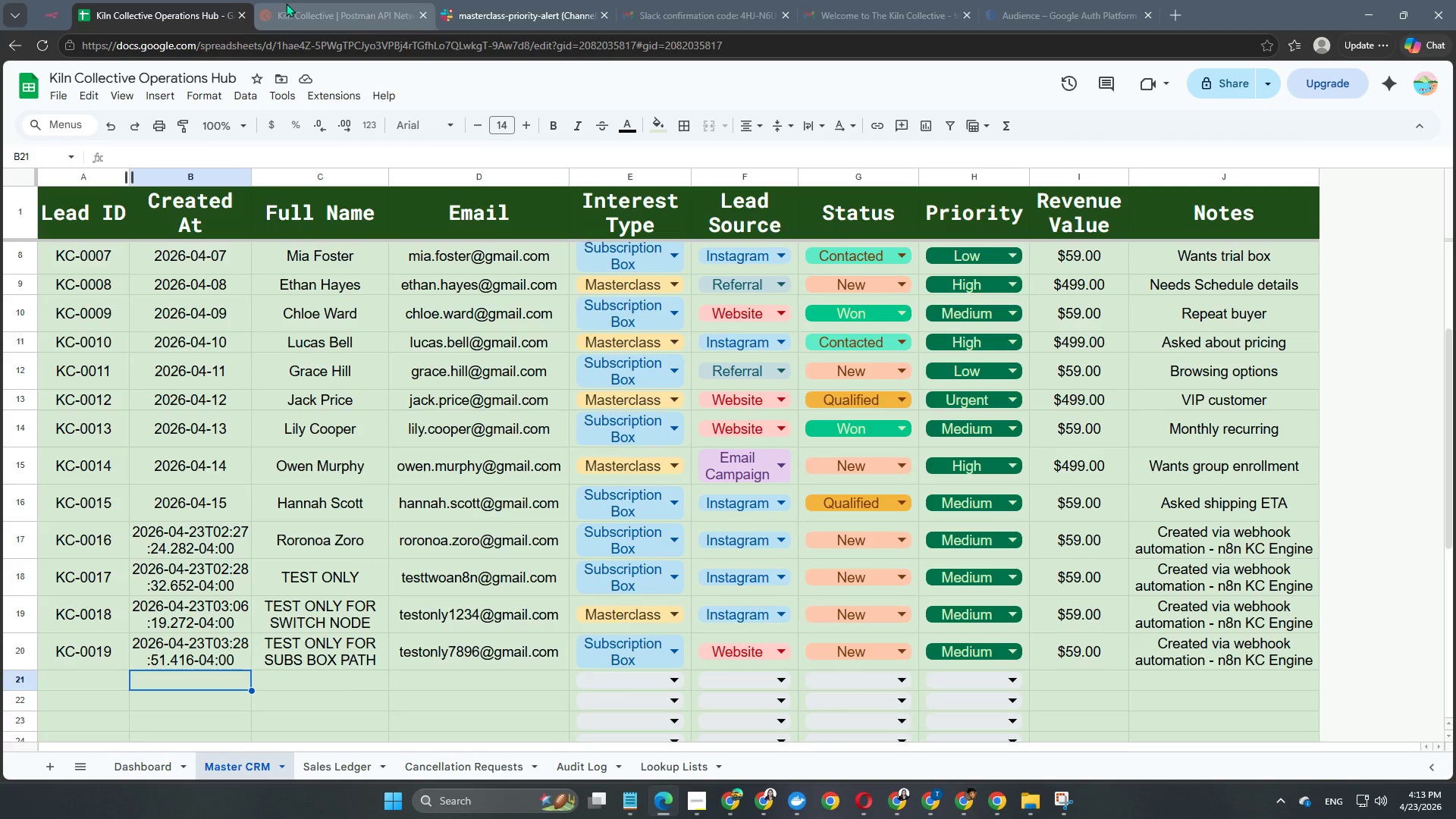 
left_click([288, 2])
 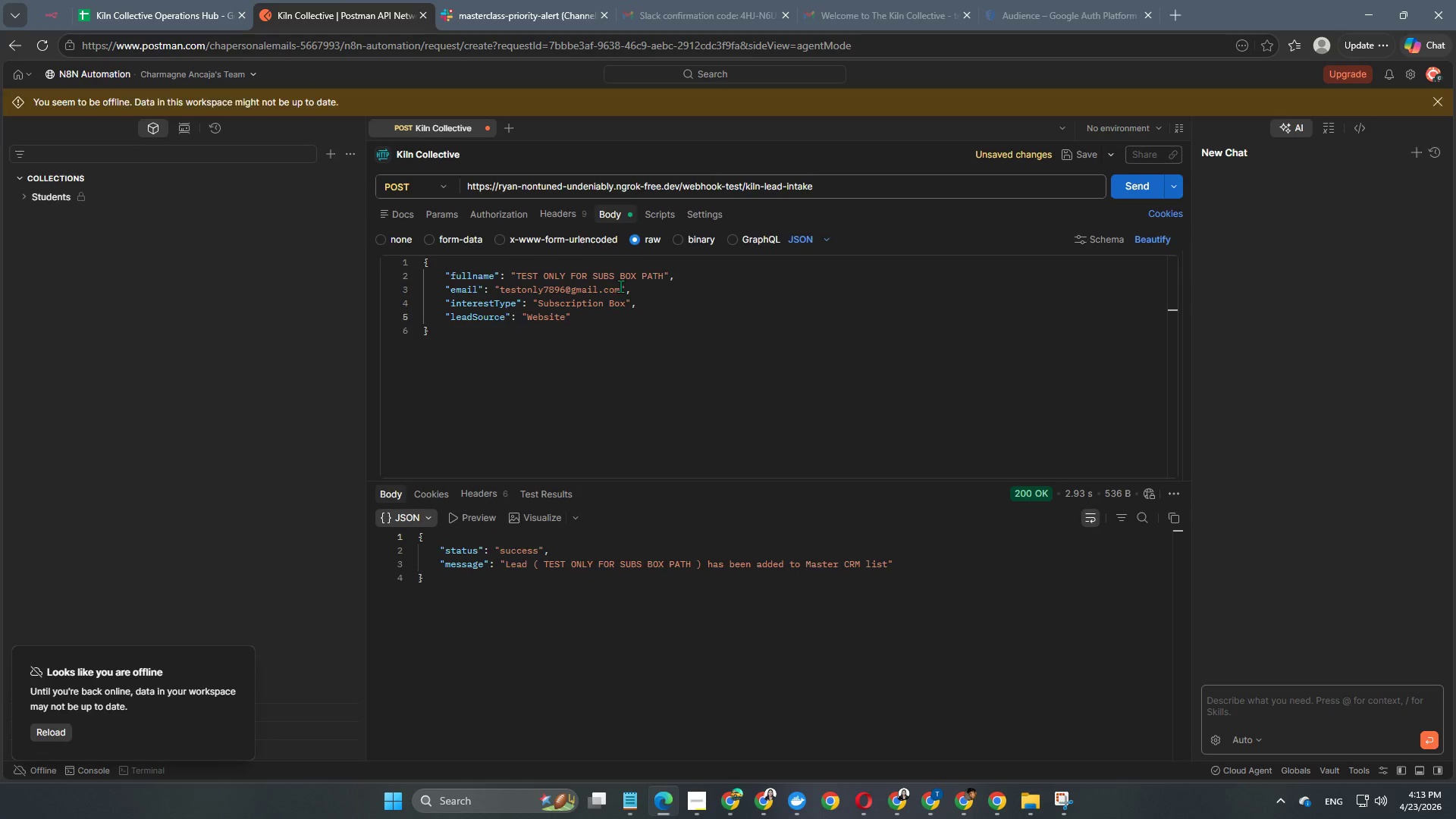 
left_click([626, 303])
 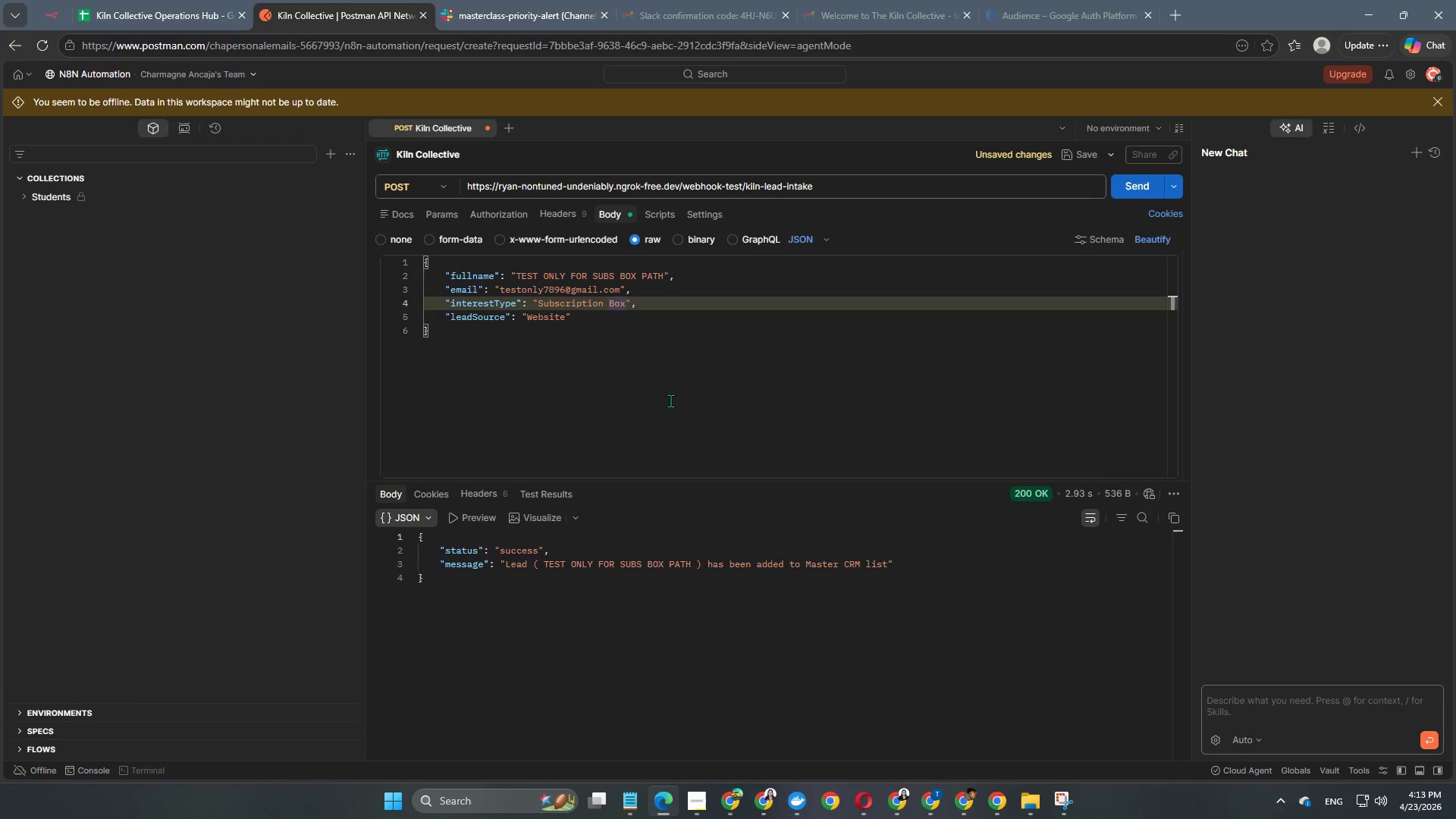 
key(Backspace)
key(Backspace)
key(Backspace)
key(Backspace)
key(Backspace)
key(Backspace)
key(Backspace)
key(Backspace)
key(Backspace)
key(Backspace)
key(Backspace)
key(Backspace)
key(Backspace)
key(Backspace)
key(Backspace)
key(Backspace)
type(Masterclass)
 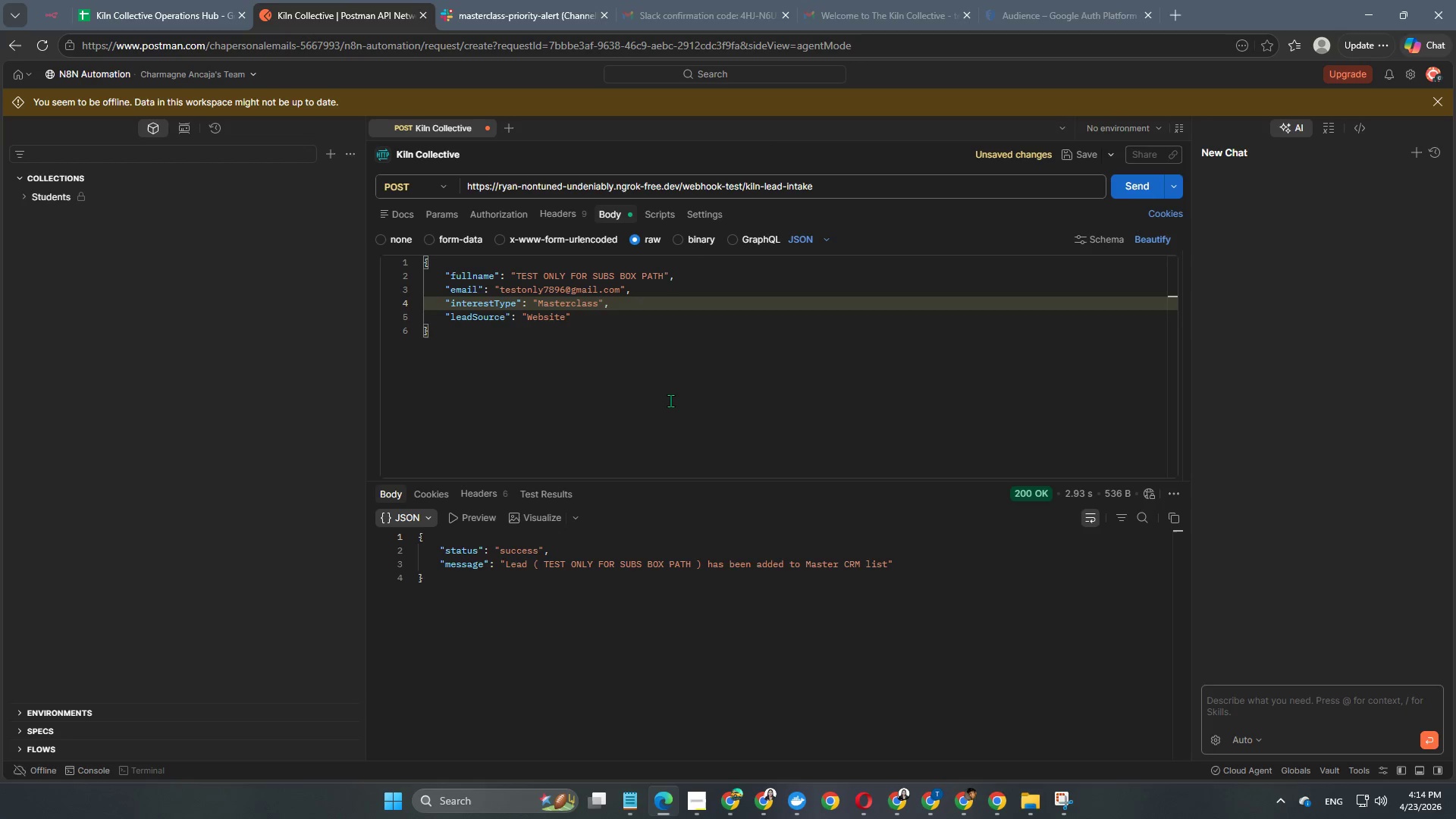 
left_click([543, 263])
 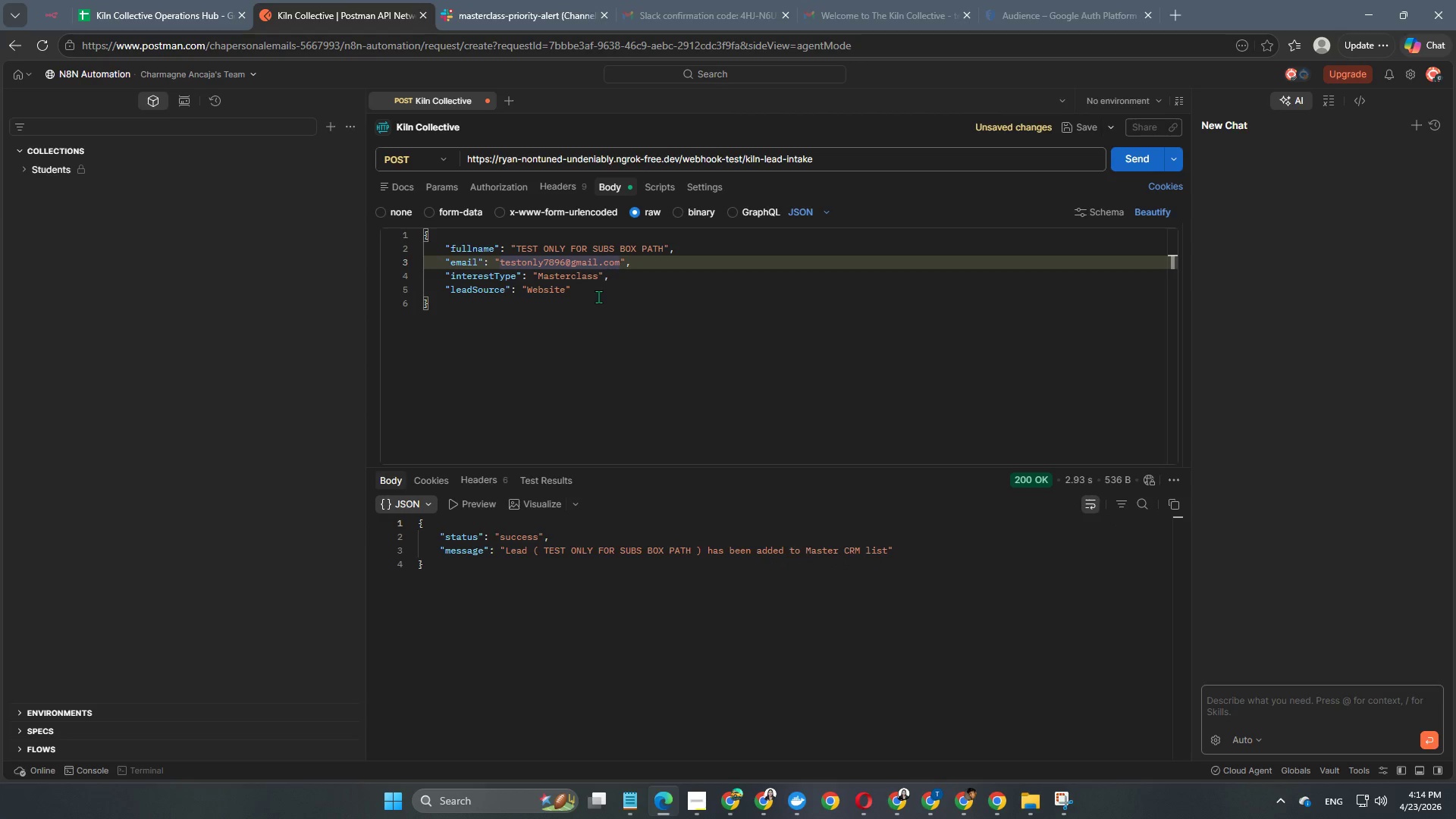 
key(Numpad1)
 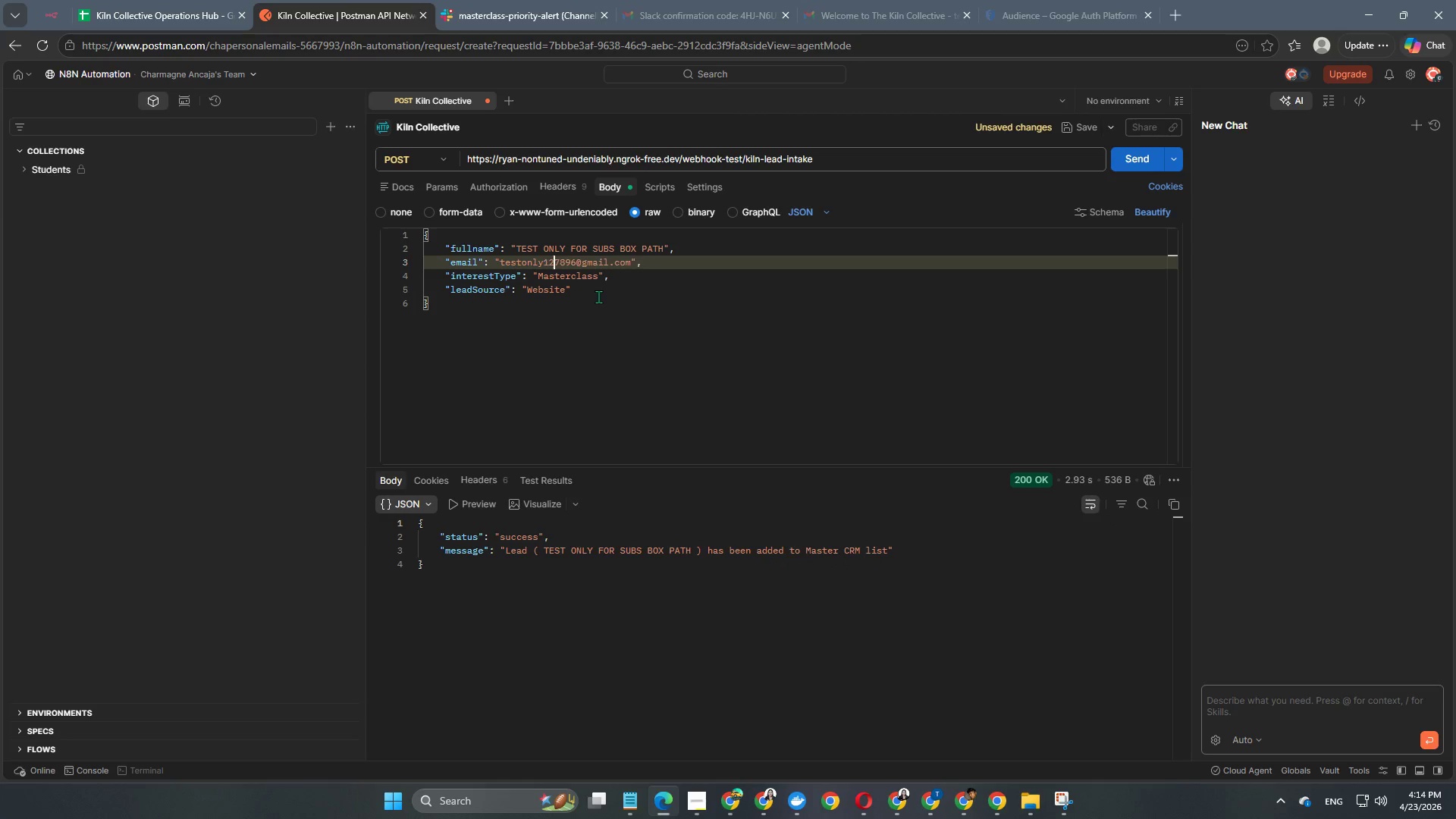 
key(Numpad2)
 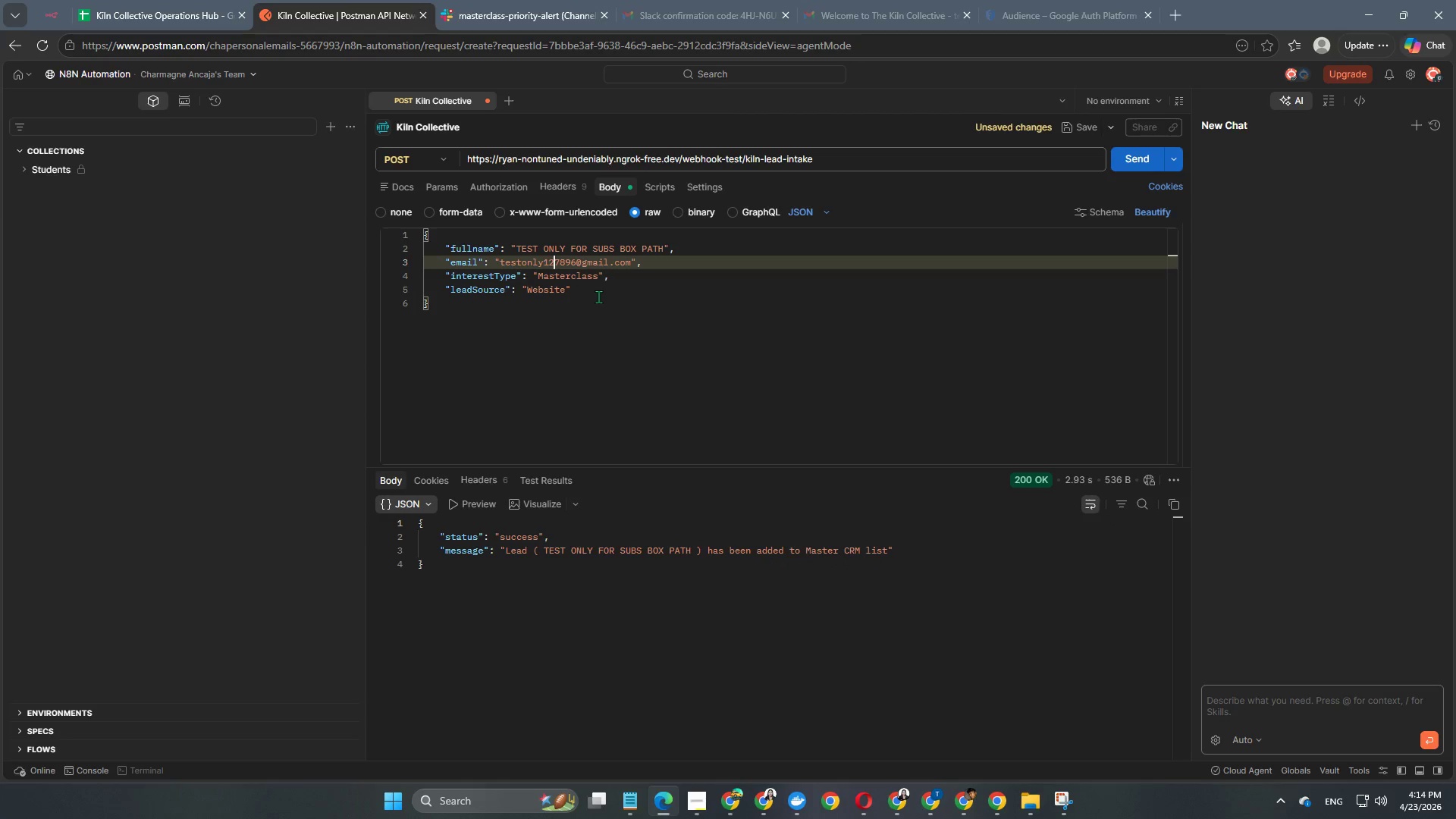 
key(Numpad3)
 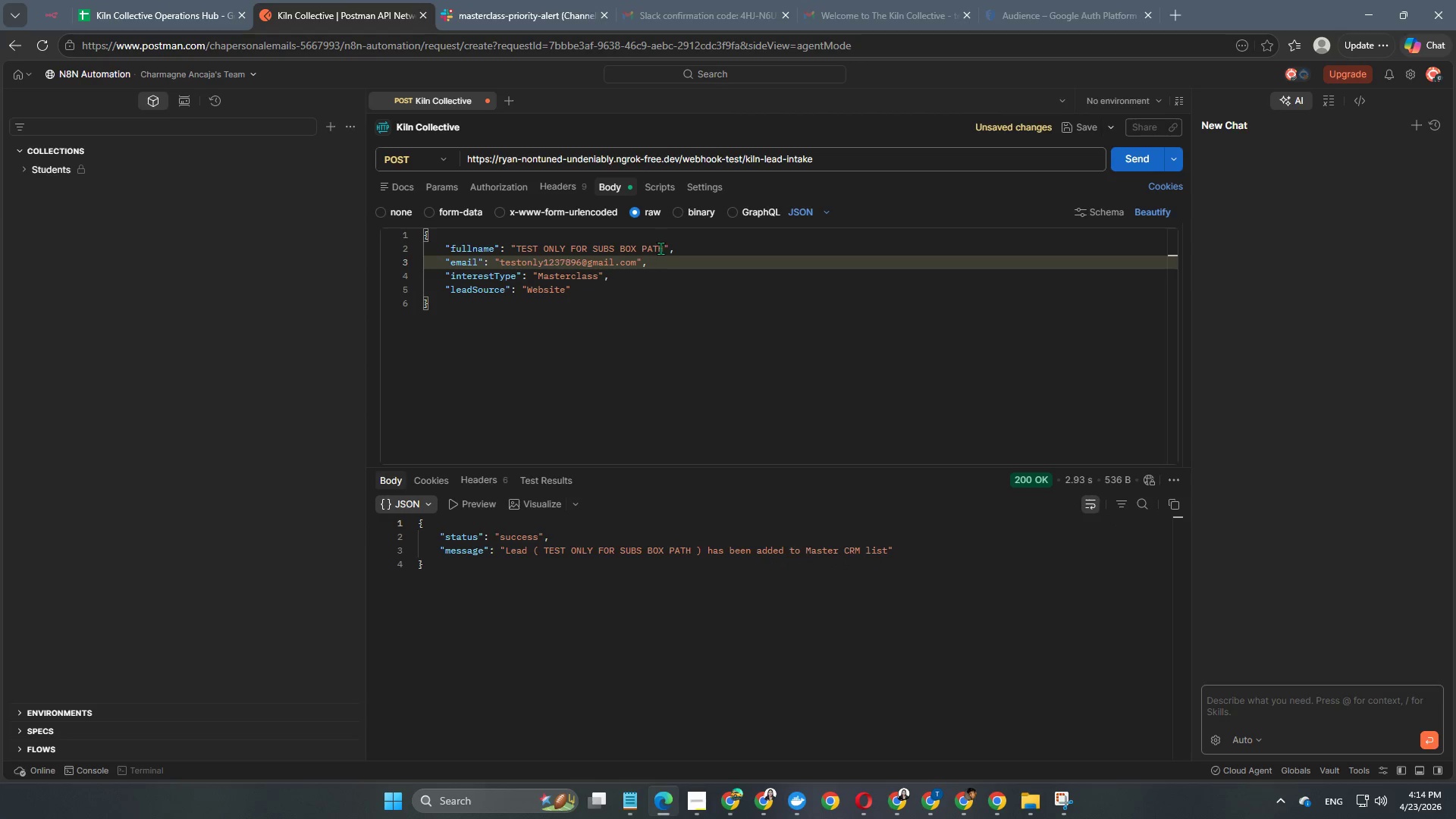 
left_click_drag(start_coordinate=[665, 248], to_coordinate=[572, 249])
 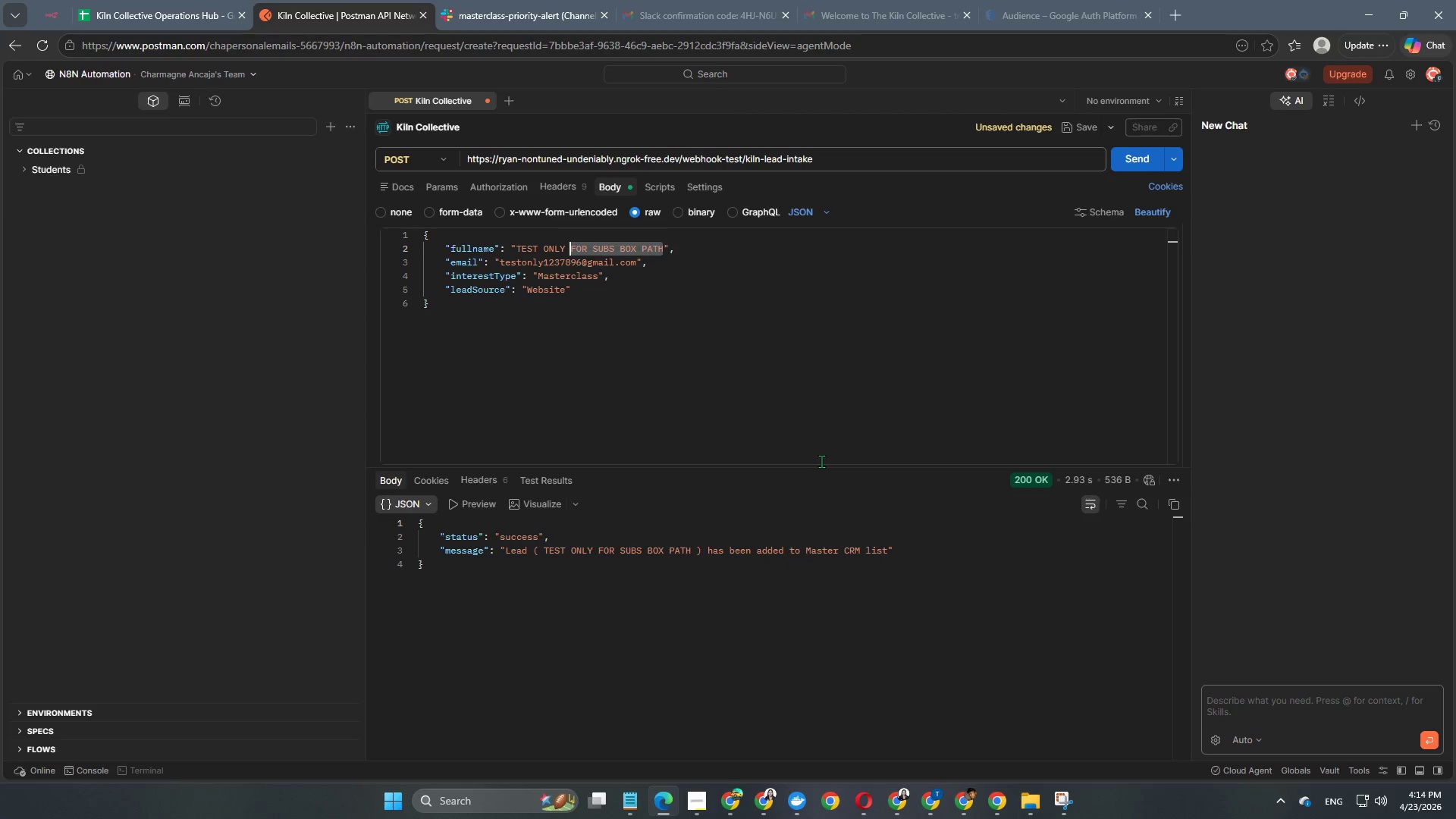 
type(maste)
key(Backspace)
key(Backspace)
key(Backspace)
key(Backspace)
key(Backspace)
type(MASTERCLASS)
 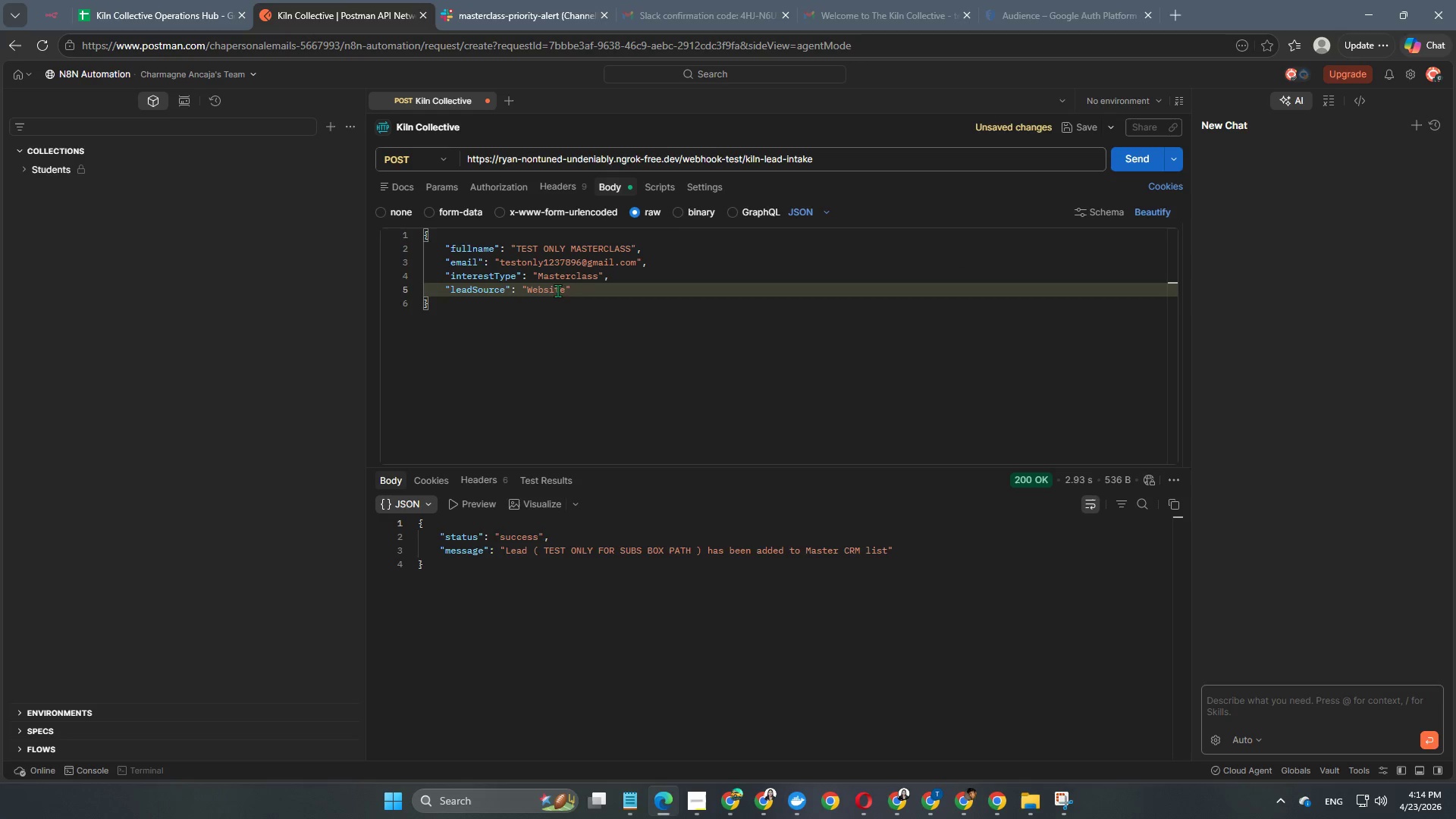 
left_click([564, 291])
 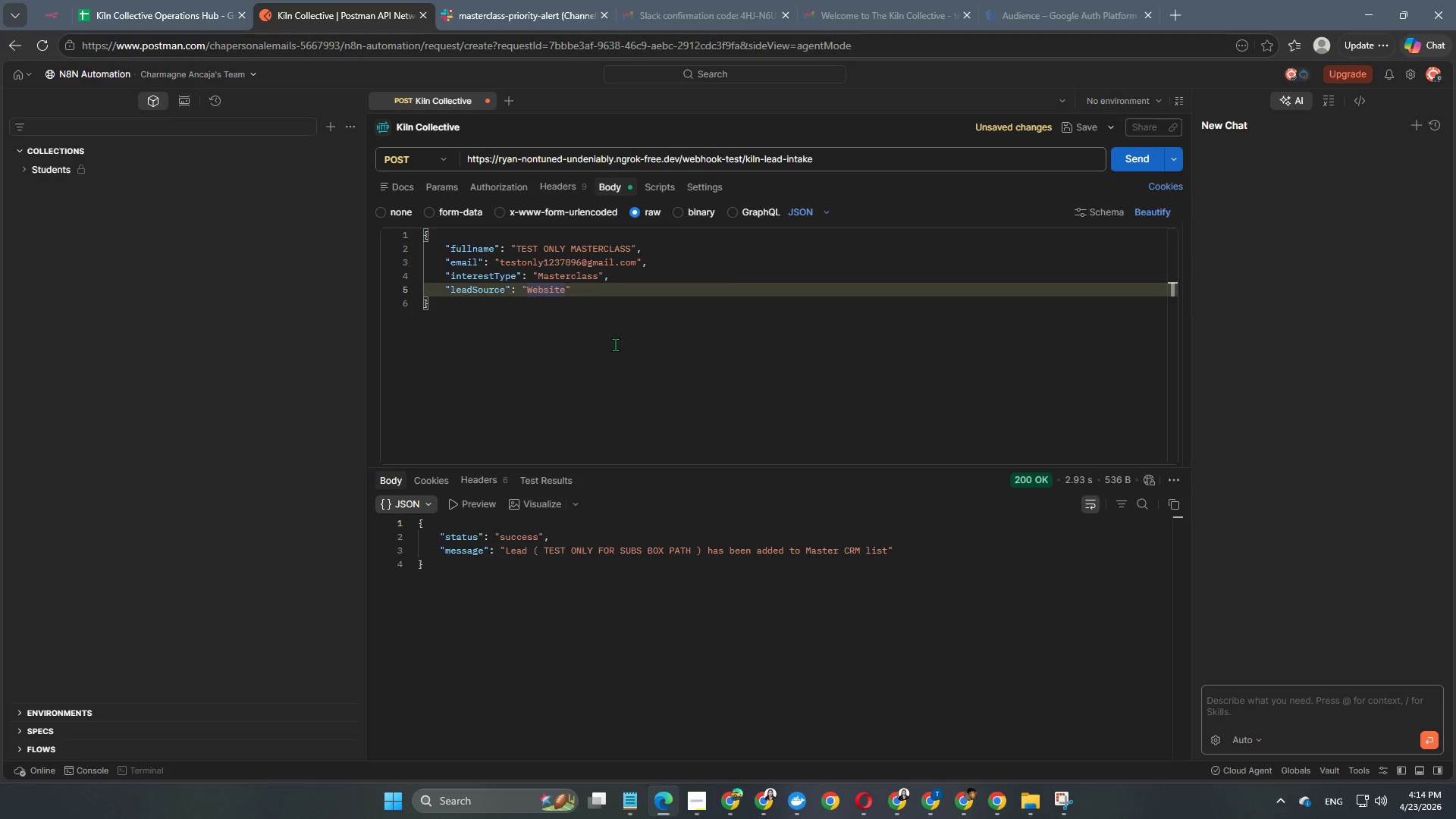 
key(Backspace)
key(Backspace)
key(Backspace)
key(Backspace)
key(Backspace)
key(Backspace)
key(Backspace)
type(eMA)
key(Backspace)
key(Backspace)
key(Backspace)
type(Email Campagi)
key(Backspace)
key(Backspace)
type(ign)
 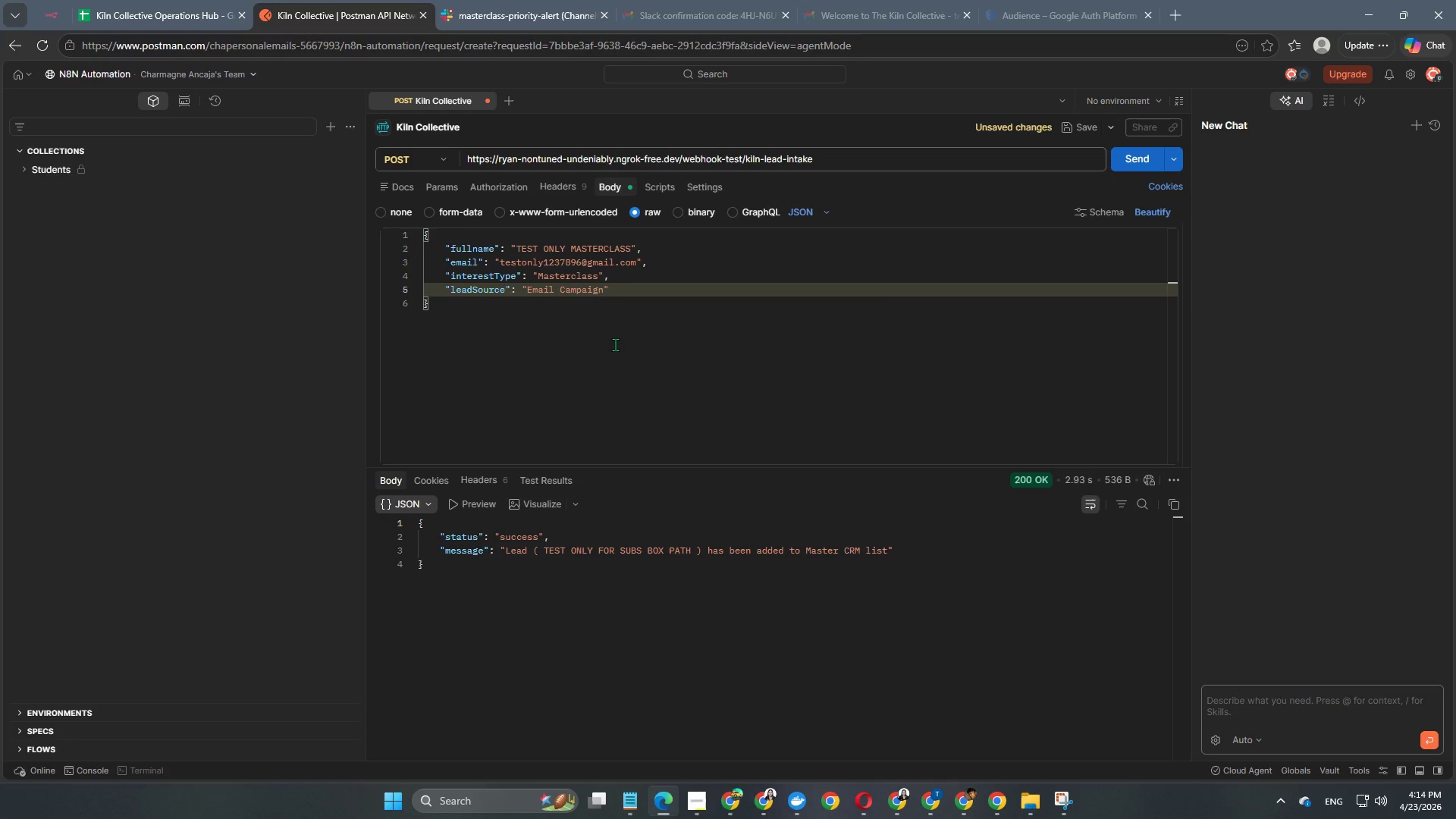 
left_click([626, 287])
 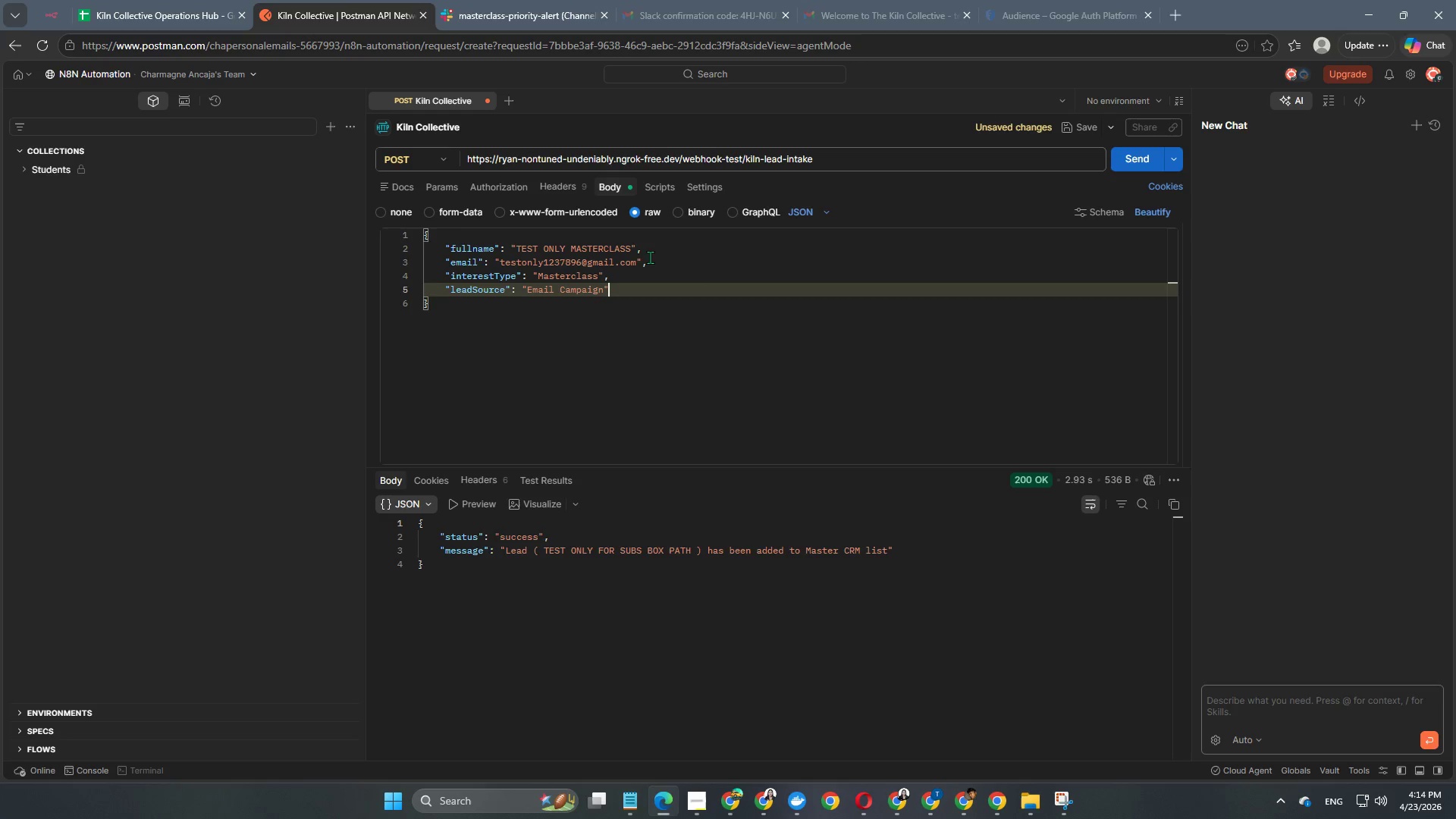 
scroll: coordinate [667, 281], scroll_direction: down, amount: 2.0
 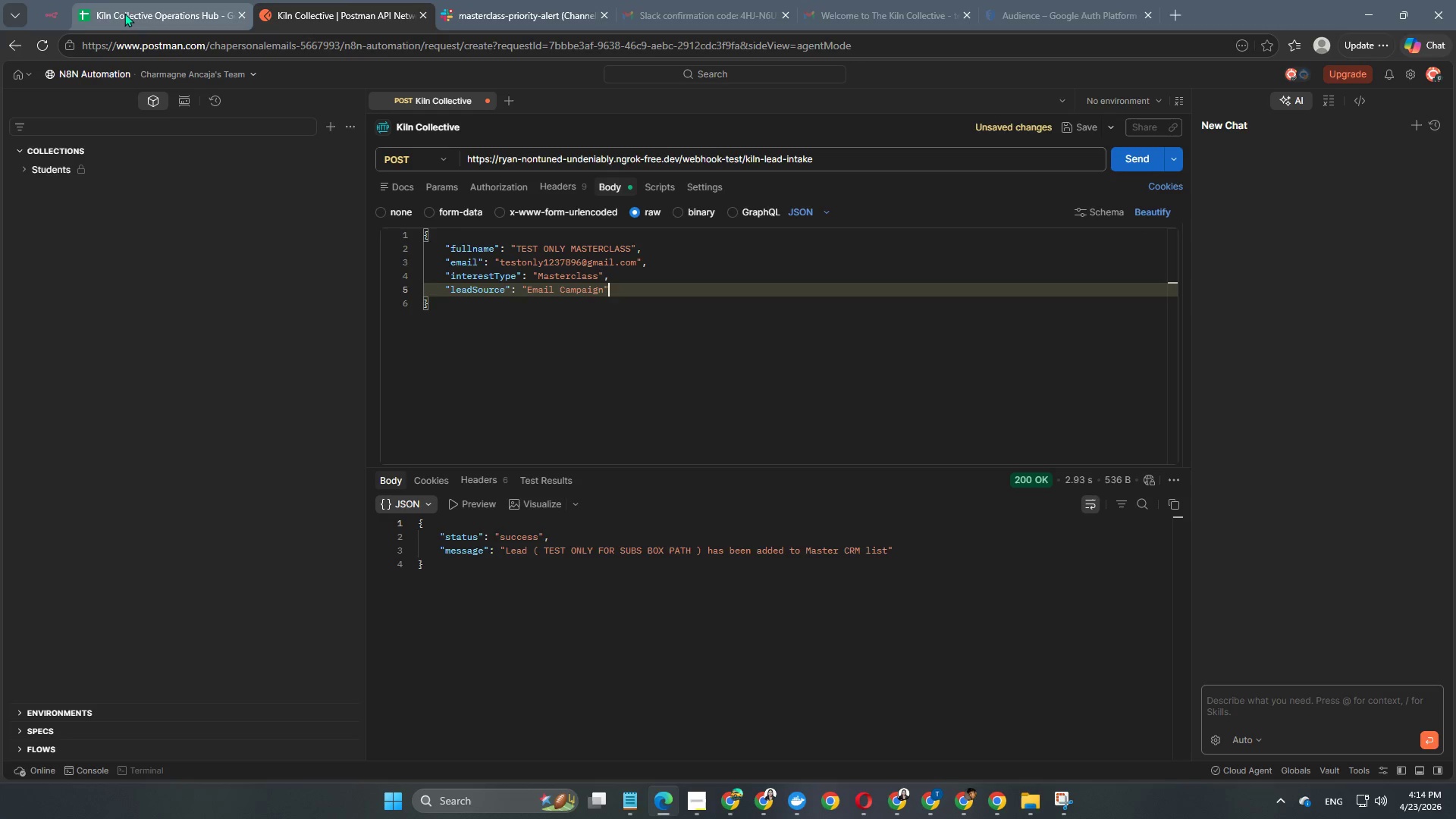 
left_click([55, 9])
 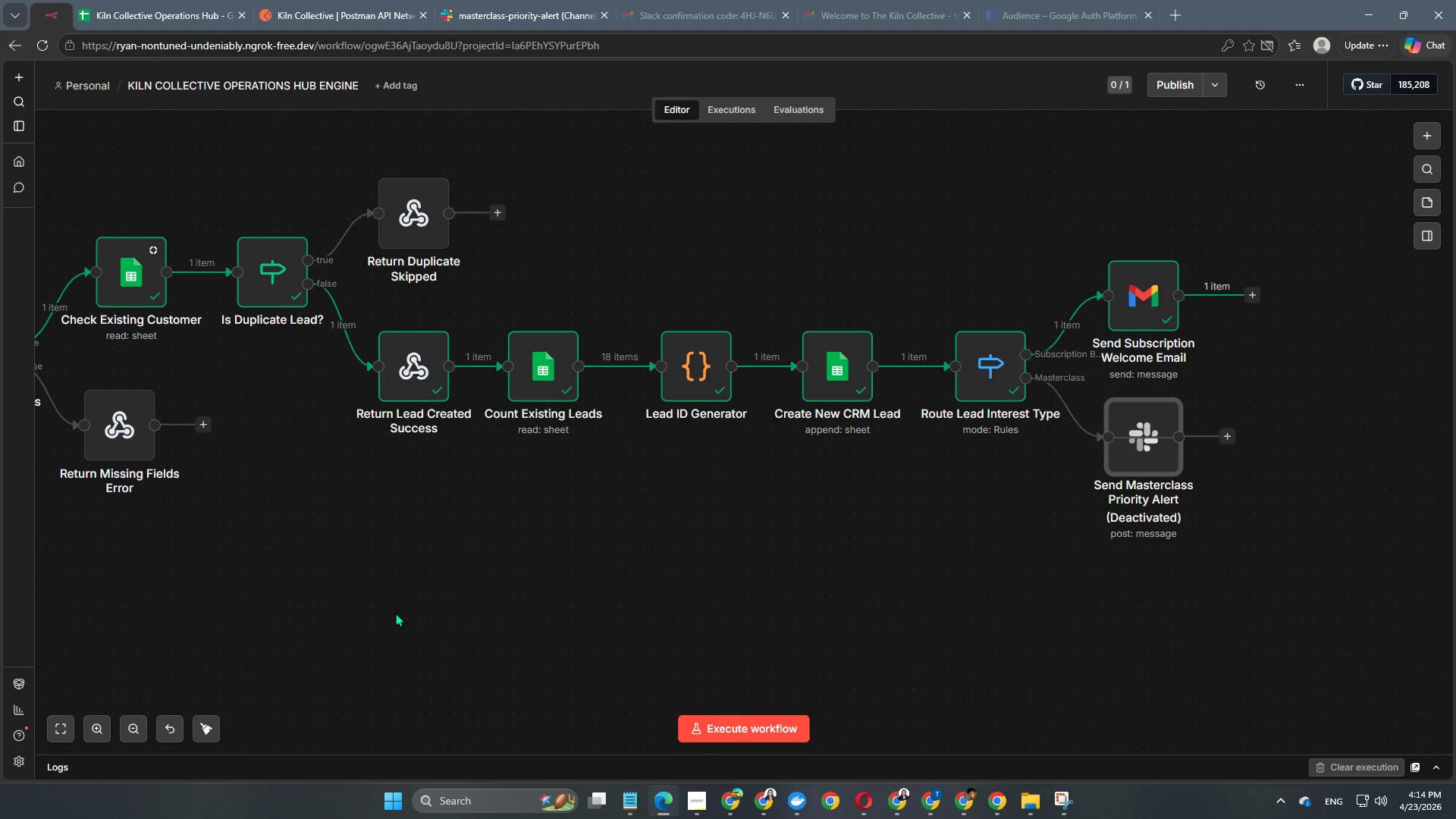 
hold_key(key=Space, duration=0.72)
 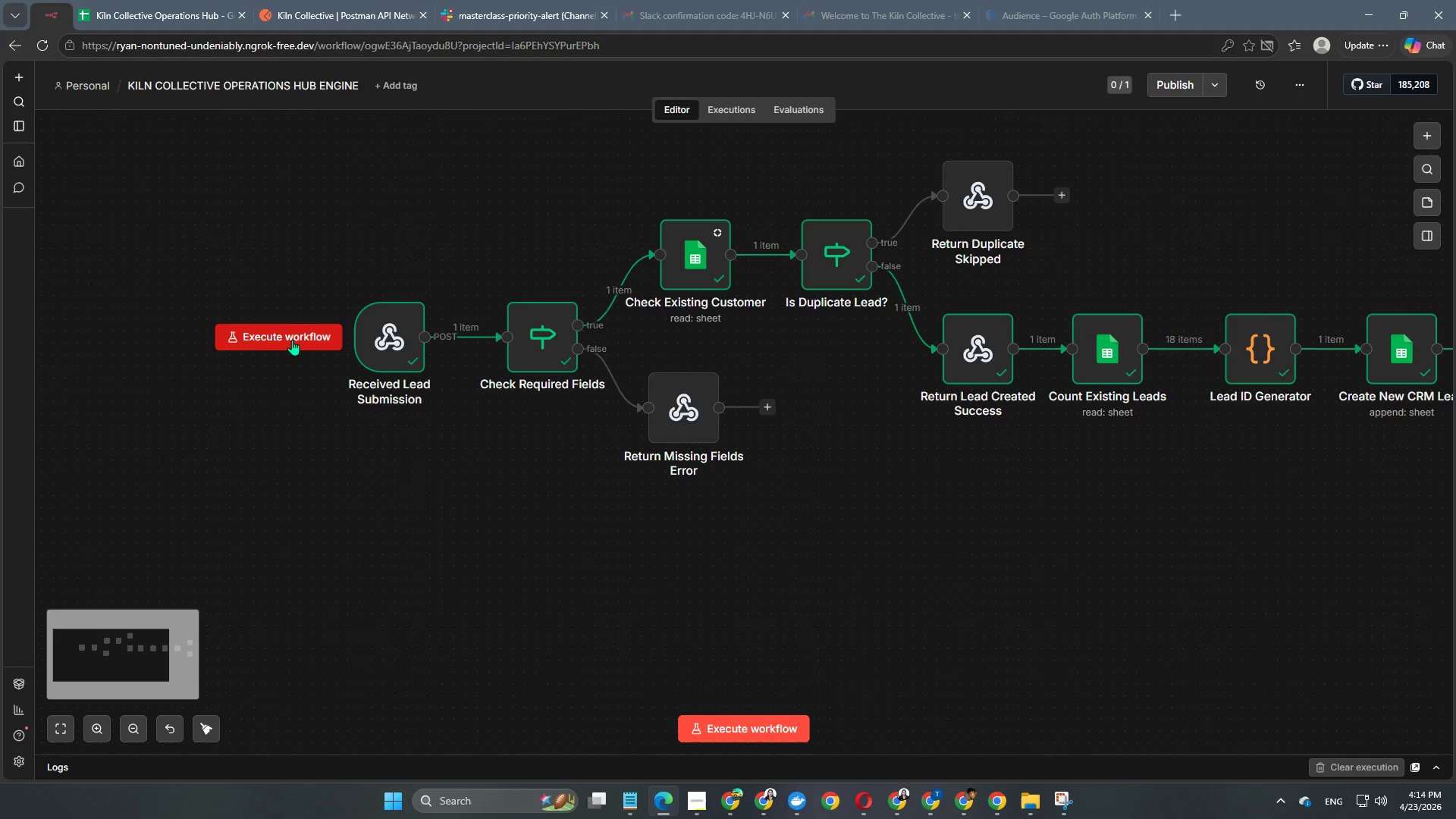 
left_click_drag(start_coordinate=[397, 607], to_coordinate=[961, 589])
 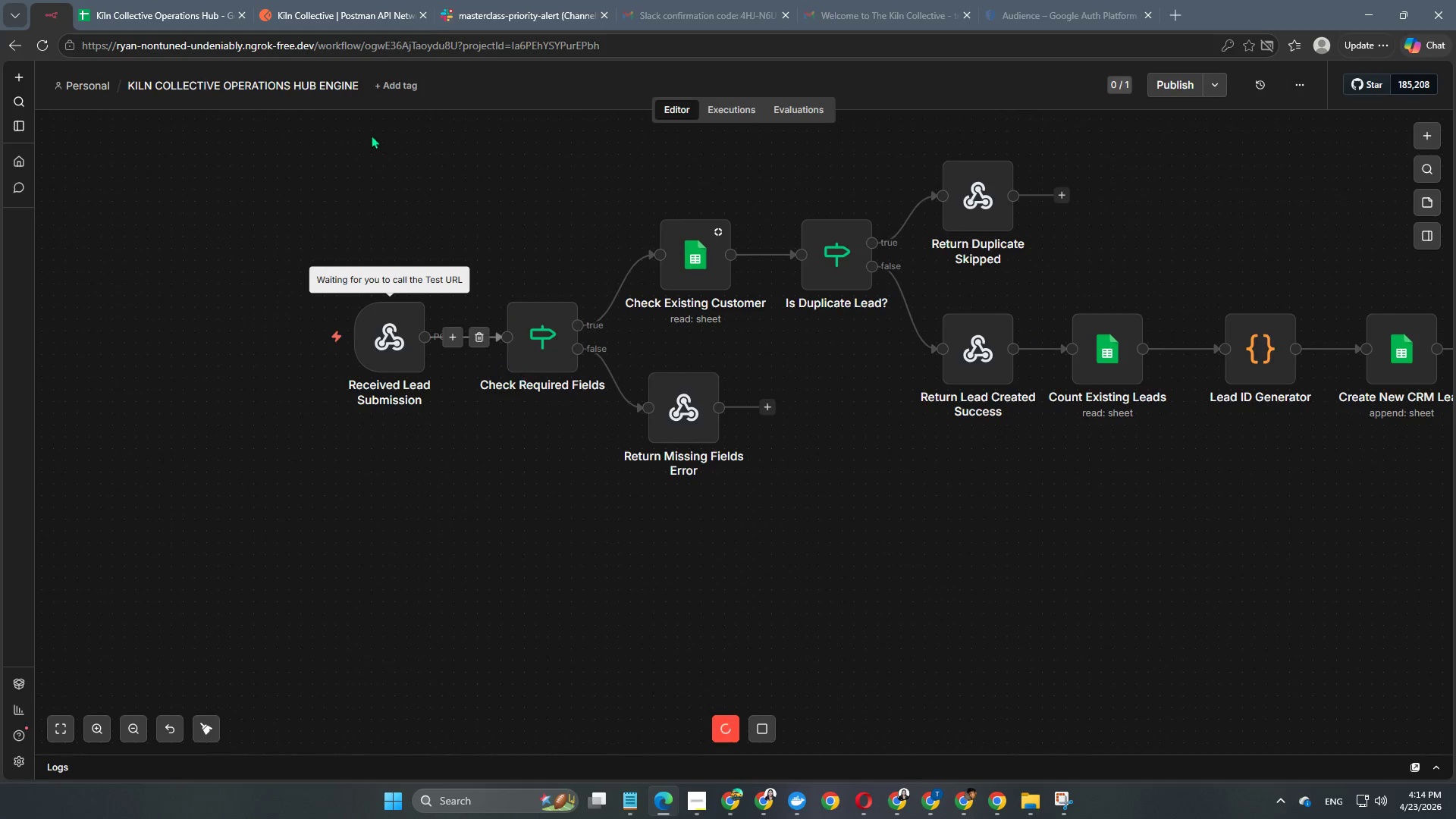 
left_click([314, 8])
 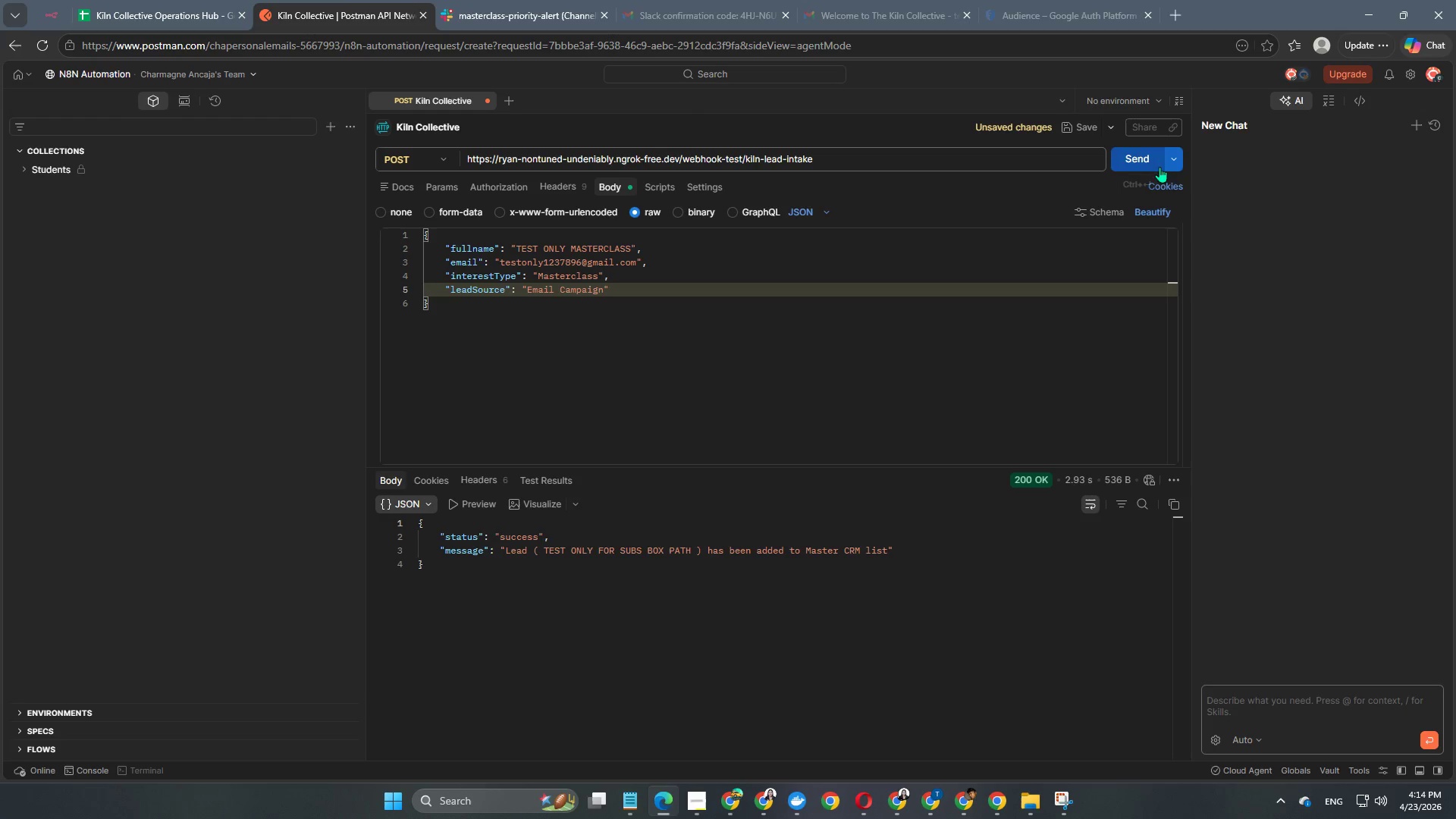 
left_click([1144, 166])
 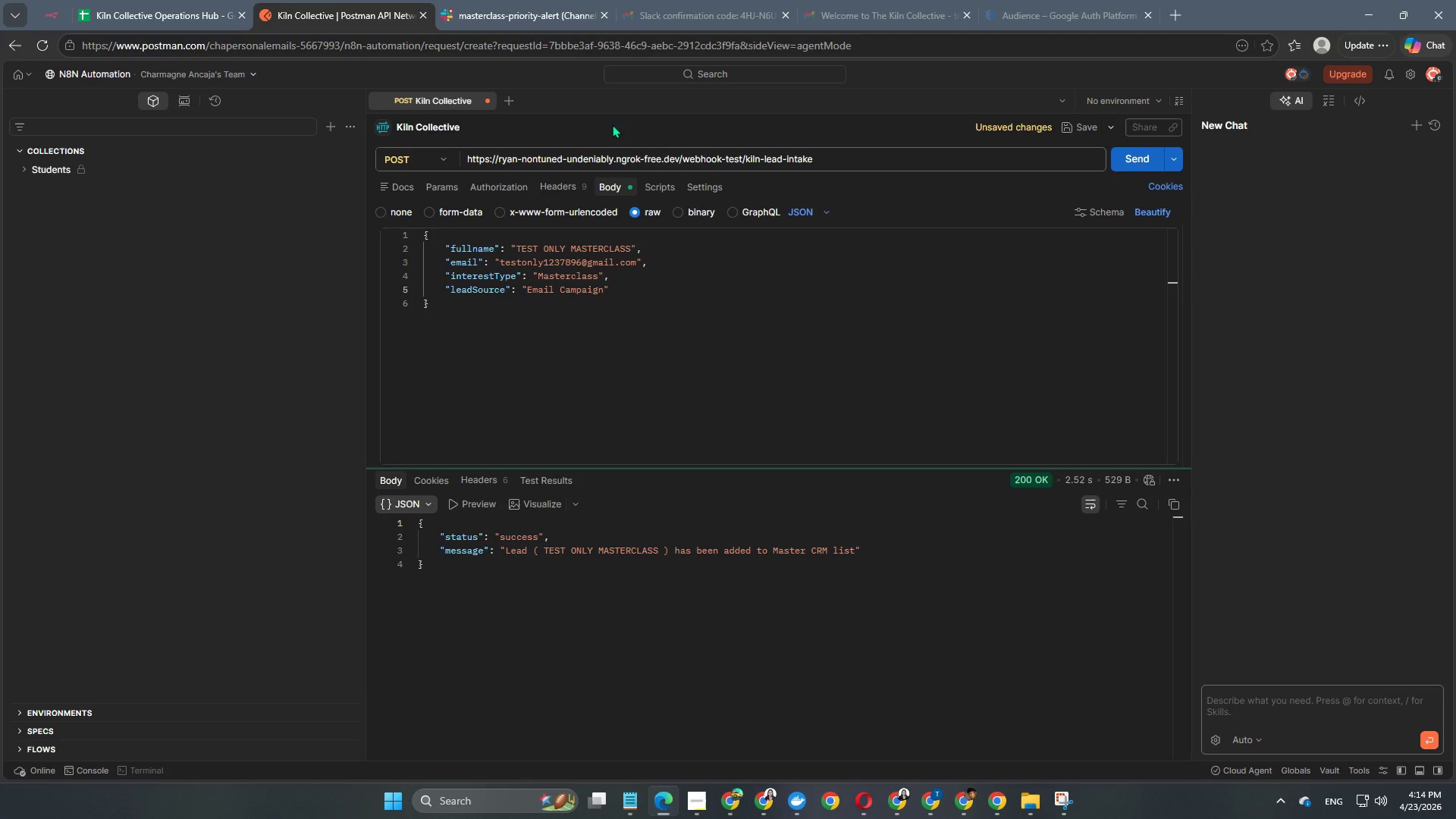 
left_click([105, 6])
 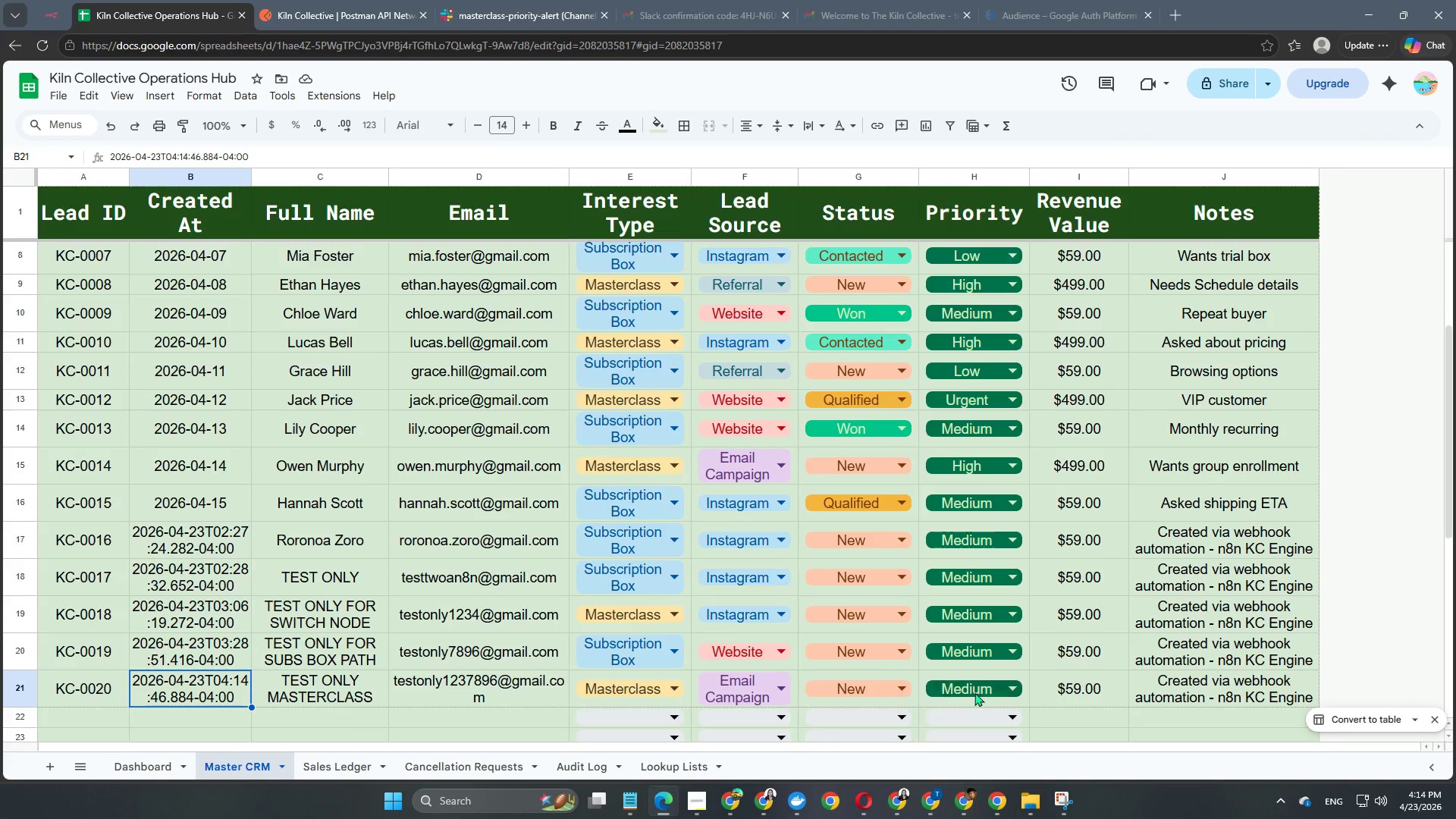 
left_click([51, 15])
 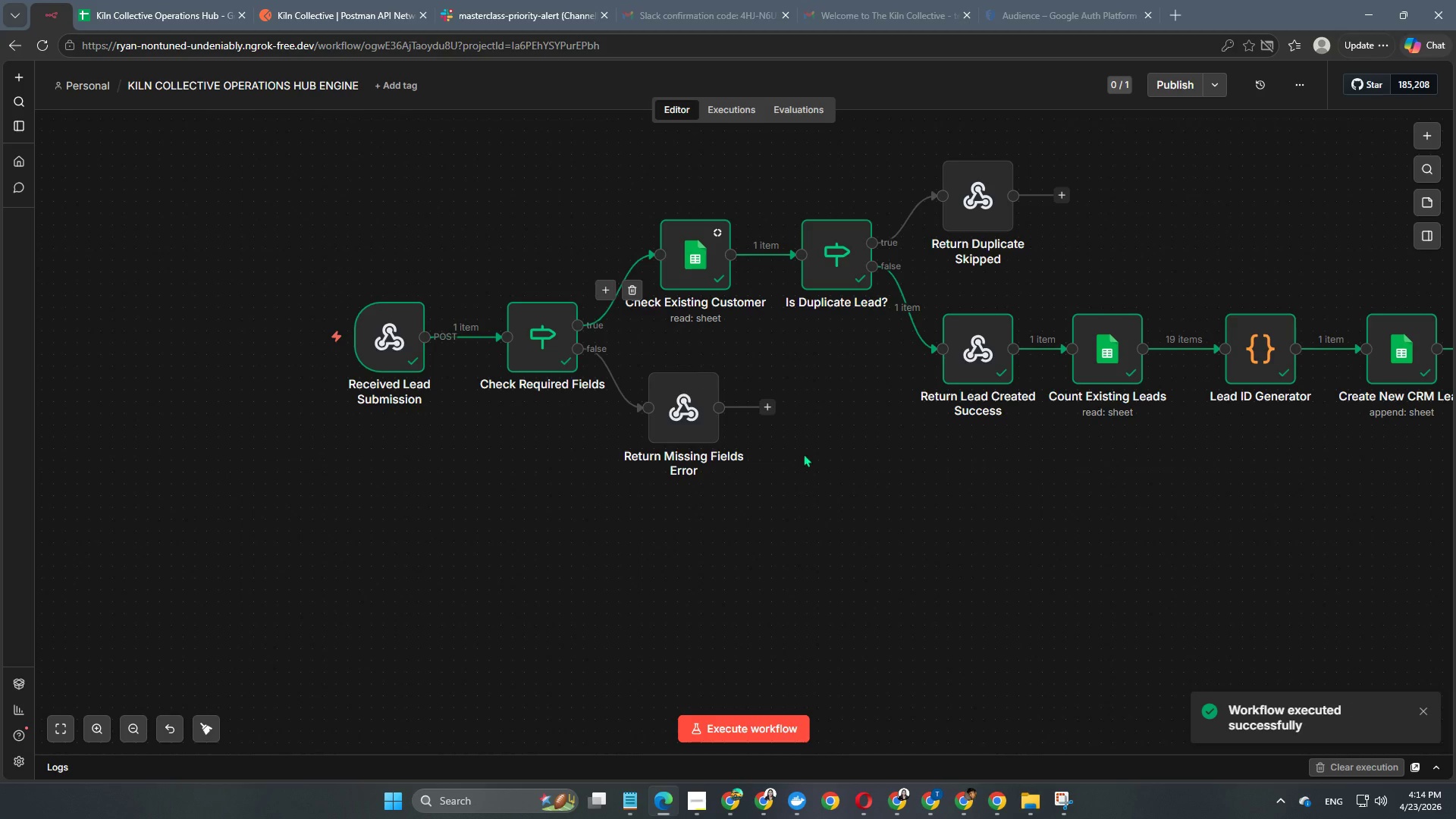 
hold_key(key=Space, duration=0.73)
 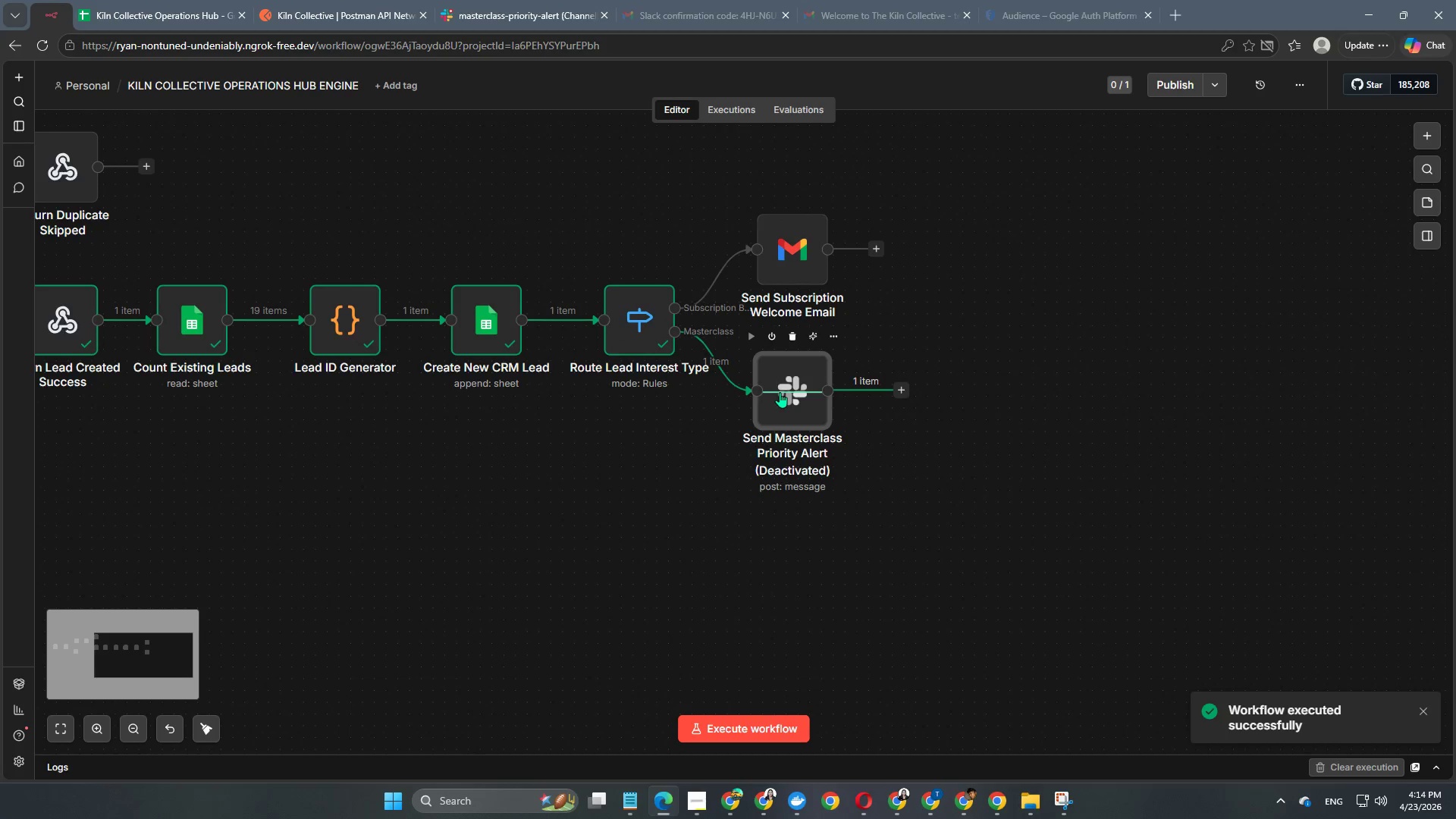 
left_click_drag(start_coordinate=[996, 561], to_coordinate=[80, 532])
 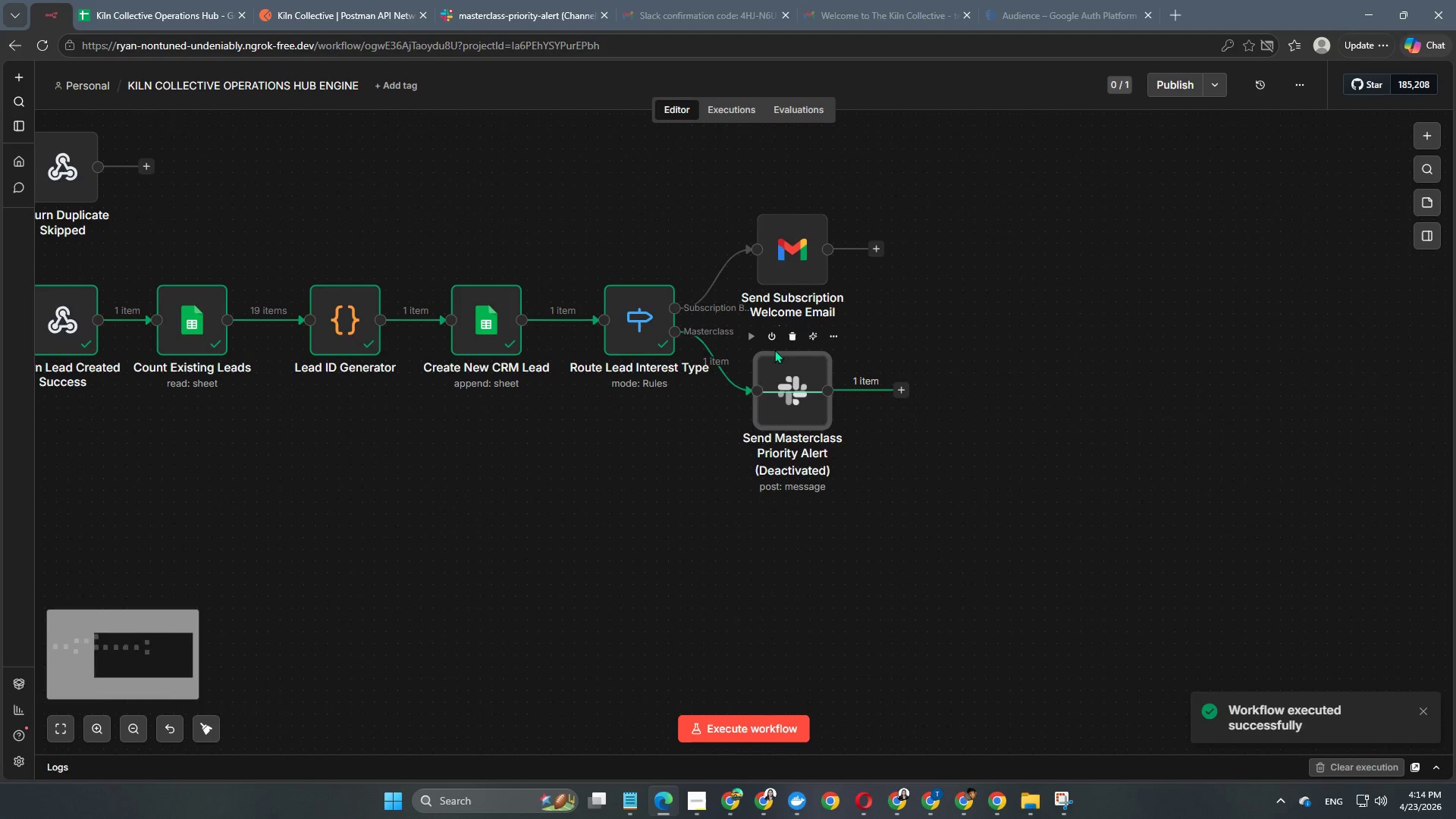 
left_click([776, 336])
 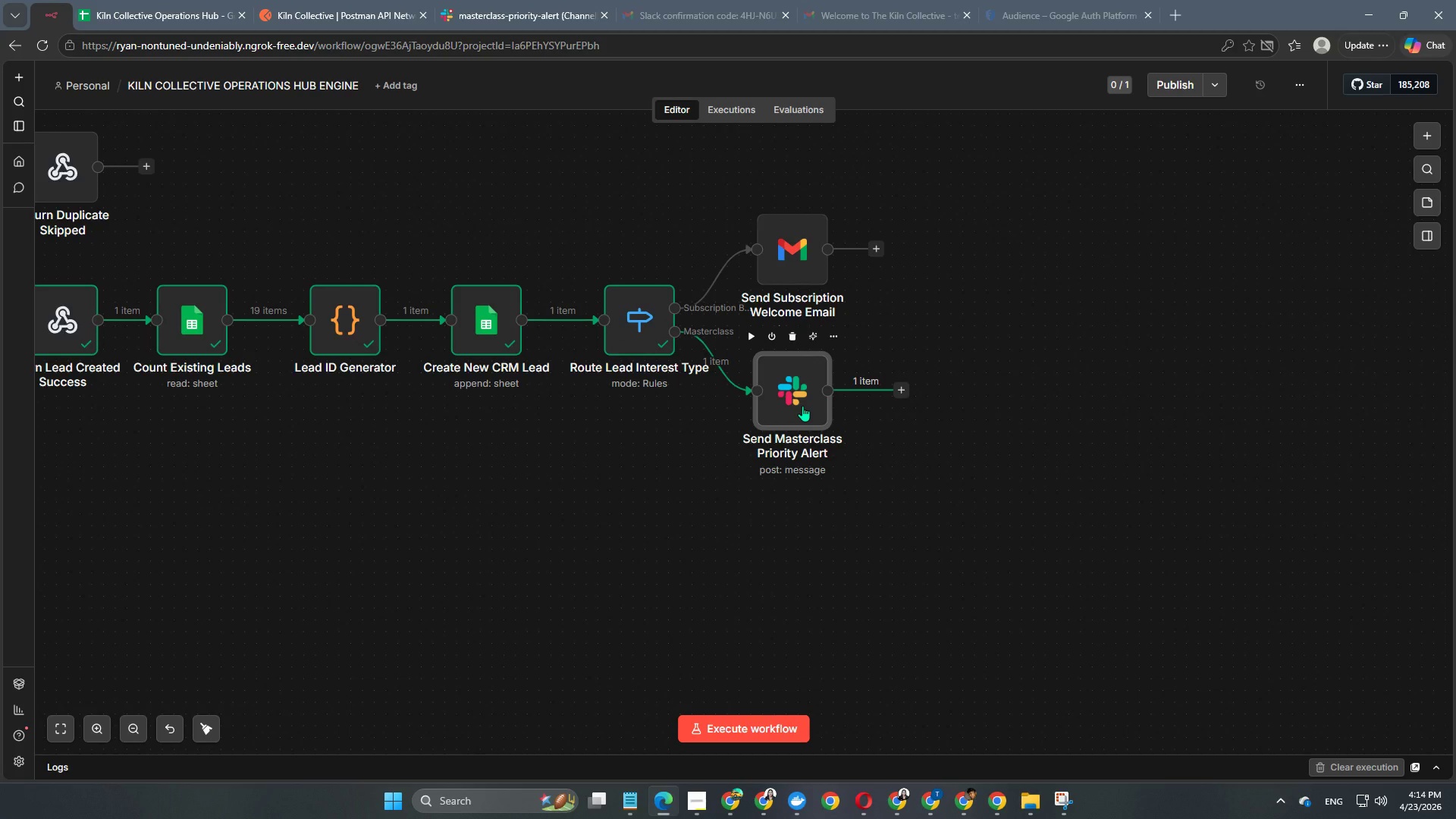 
double_click([802, 406])
 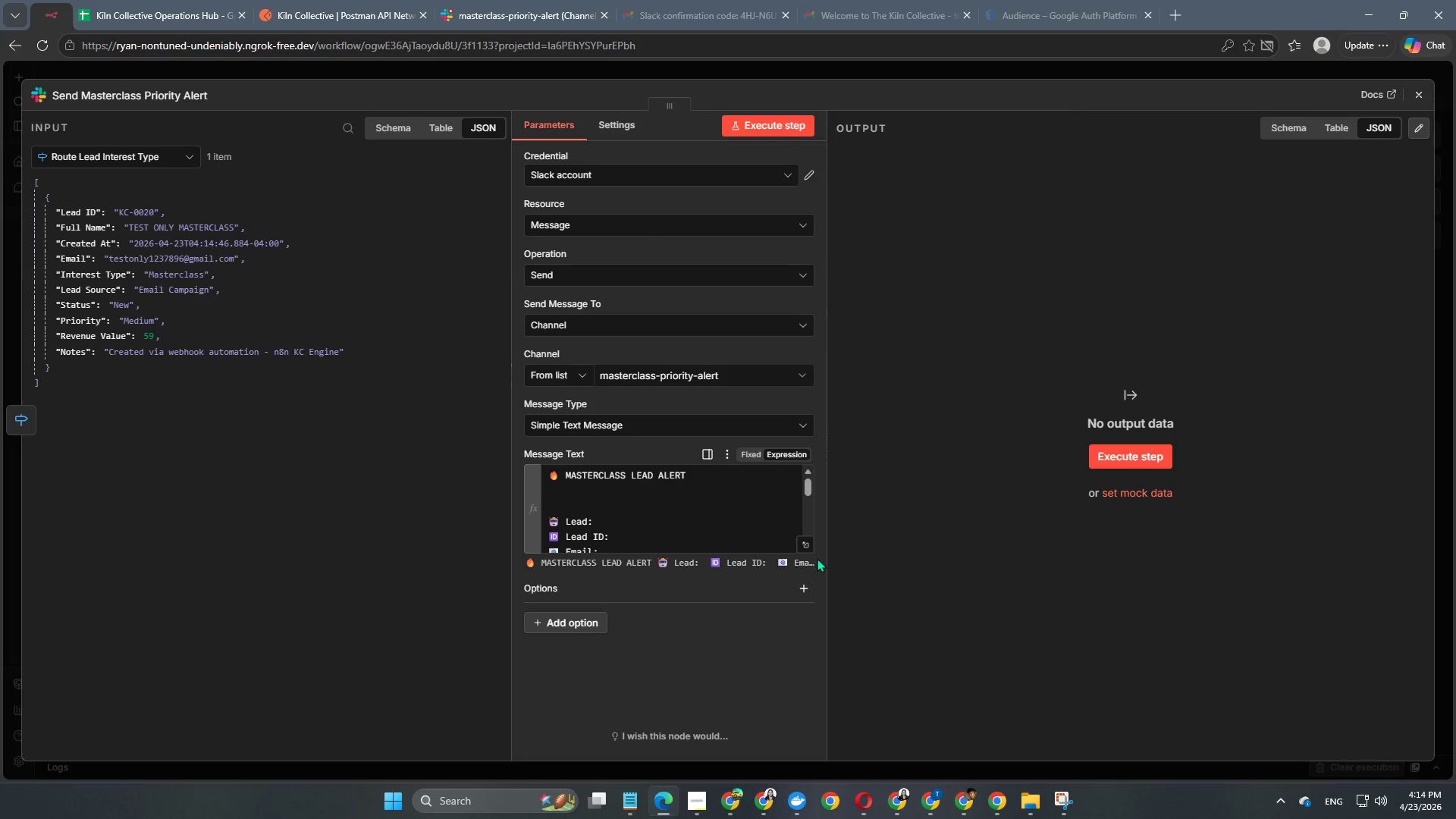 
left_click([810, 544])
 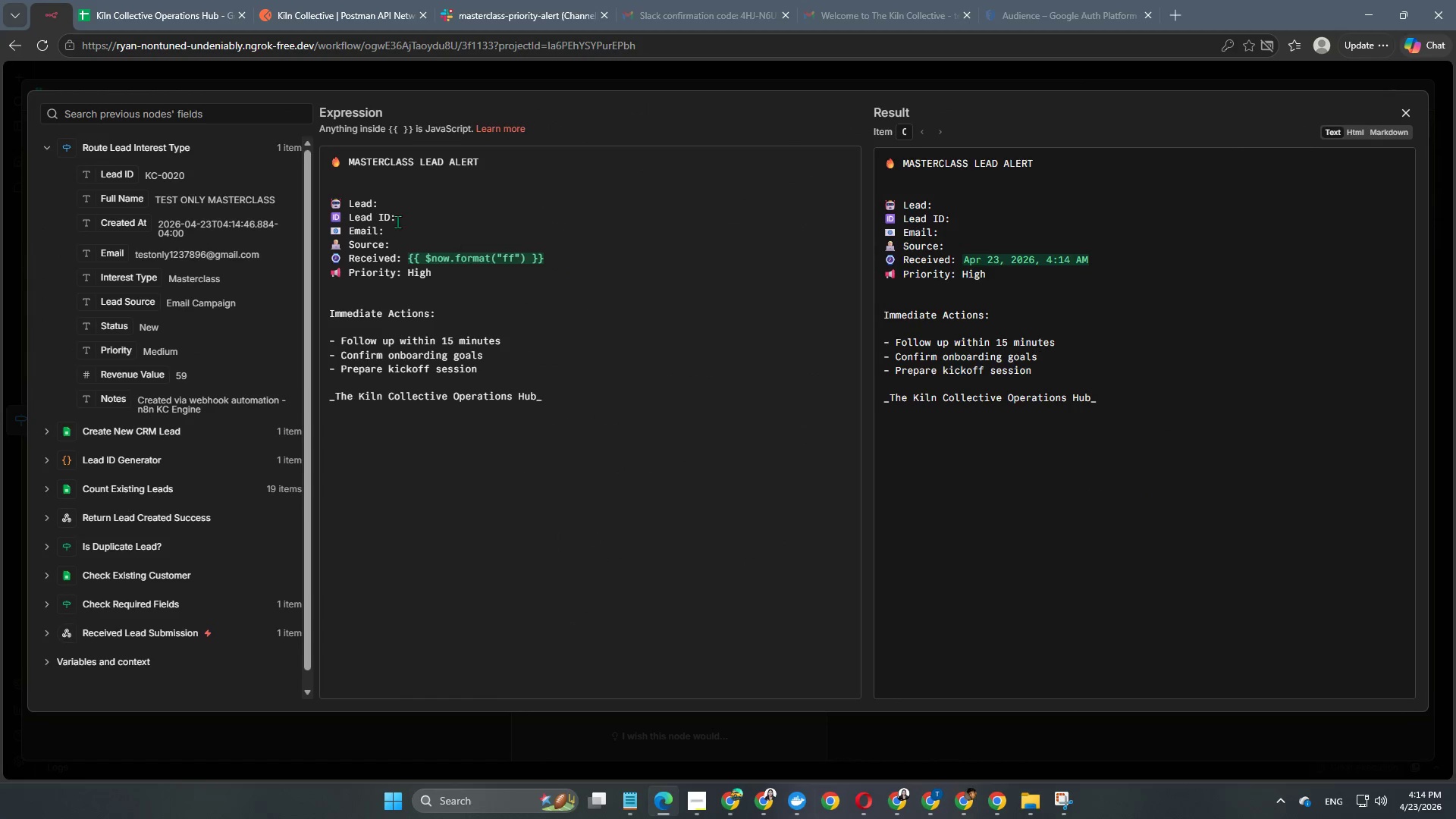 
left_click([416, 201])
 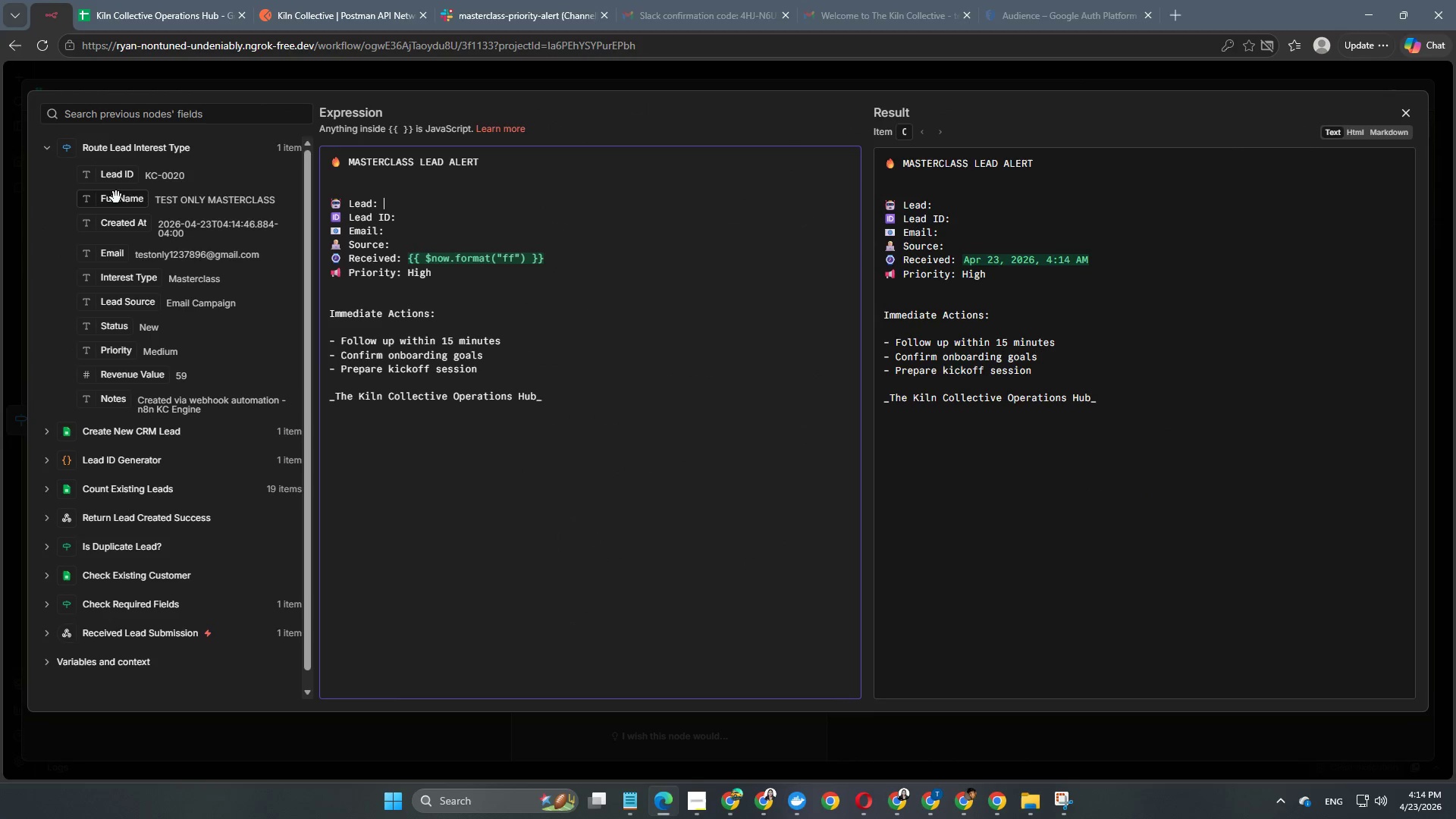 
left_click_drag(start_coordinate=[116, 199], to_coordinate=[432, 202])
 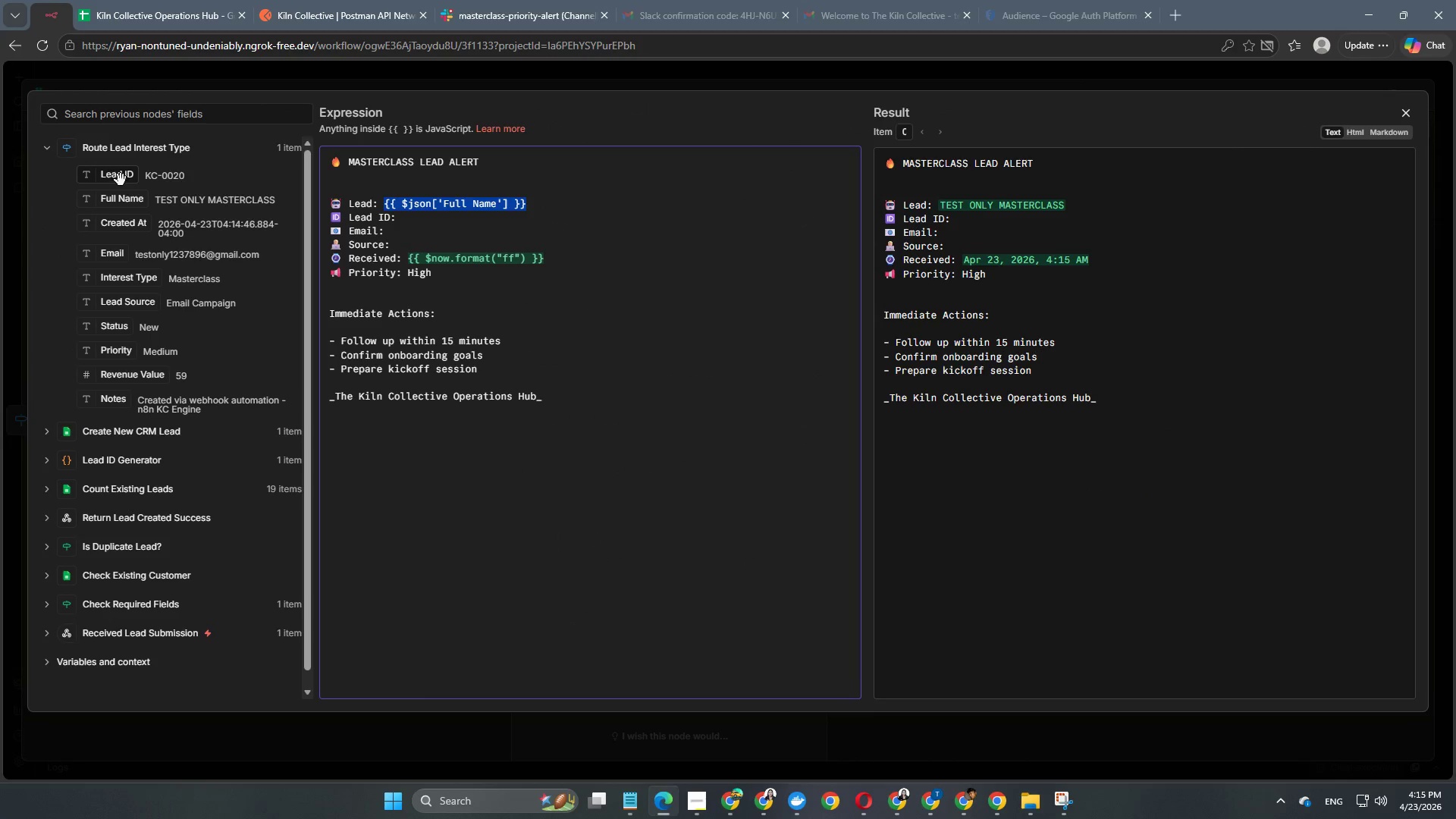 
left_click_drag(start_coordinate=[119, 177], to_coordinate=[437, 218])
 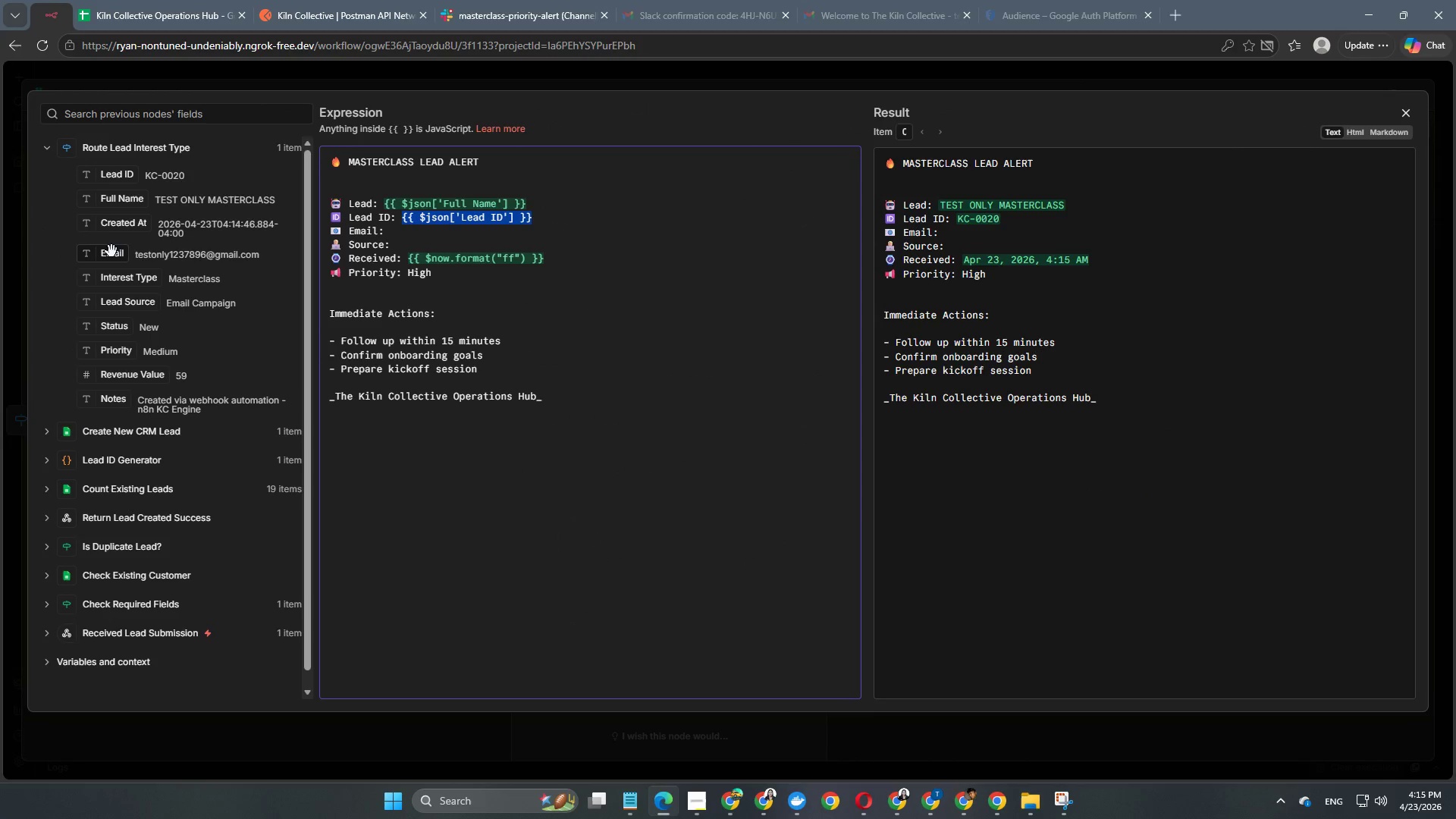 
left_click_drag(start_coordinate=[111, 253], to_coordinate=[400, 229])
 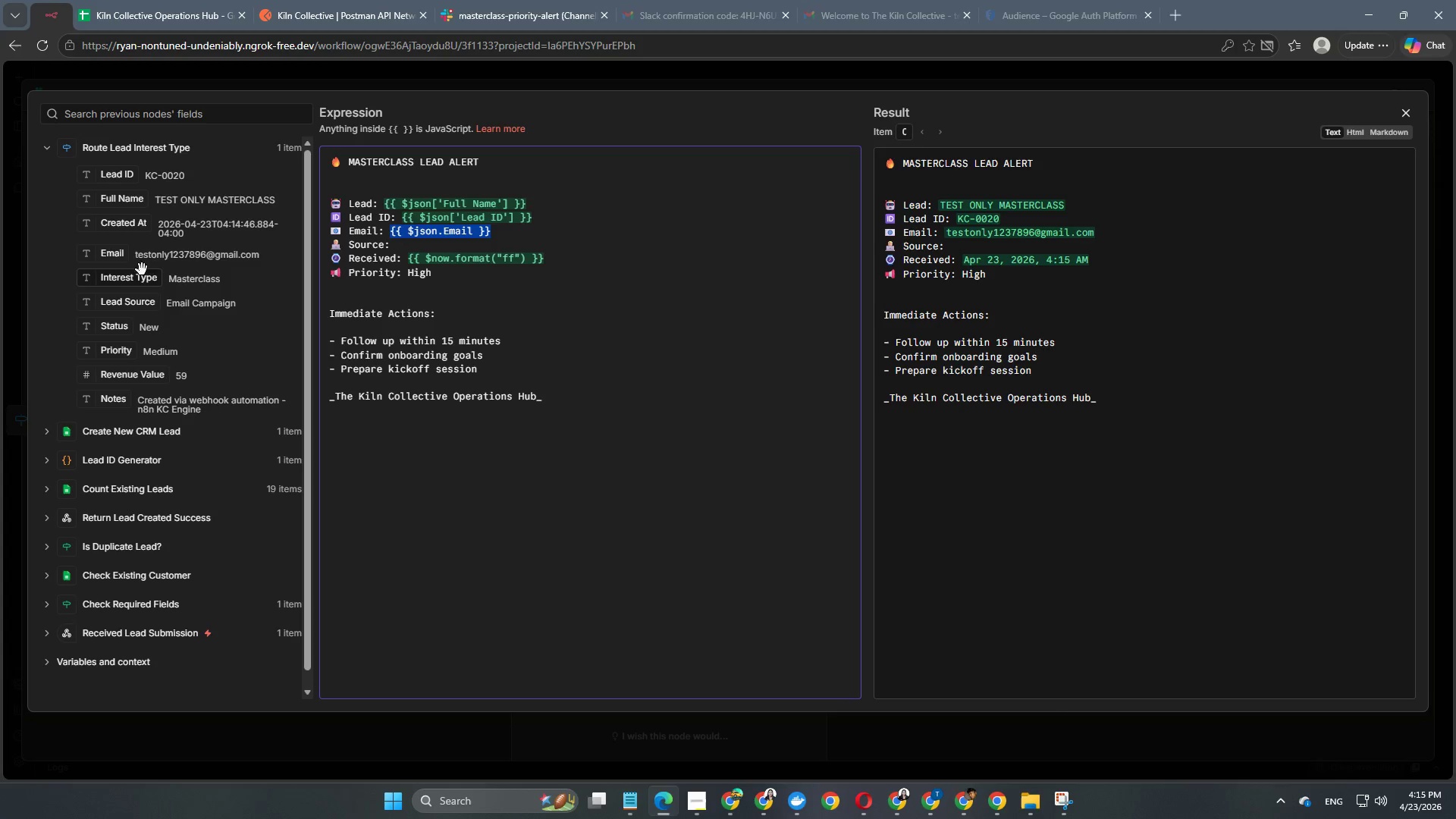 
left_click_drag(start_coordinate=[125, 302], to_coordinate=[470, 249])
 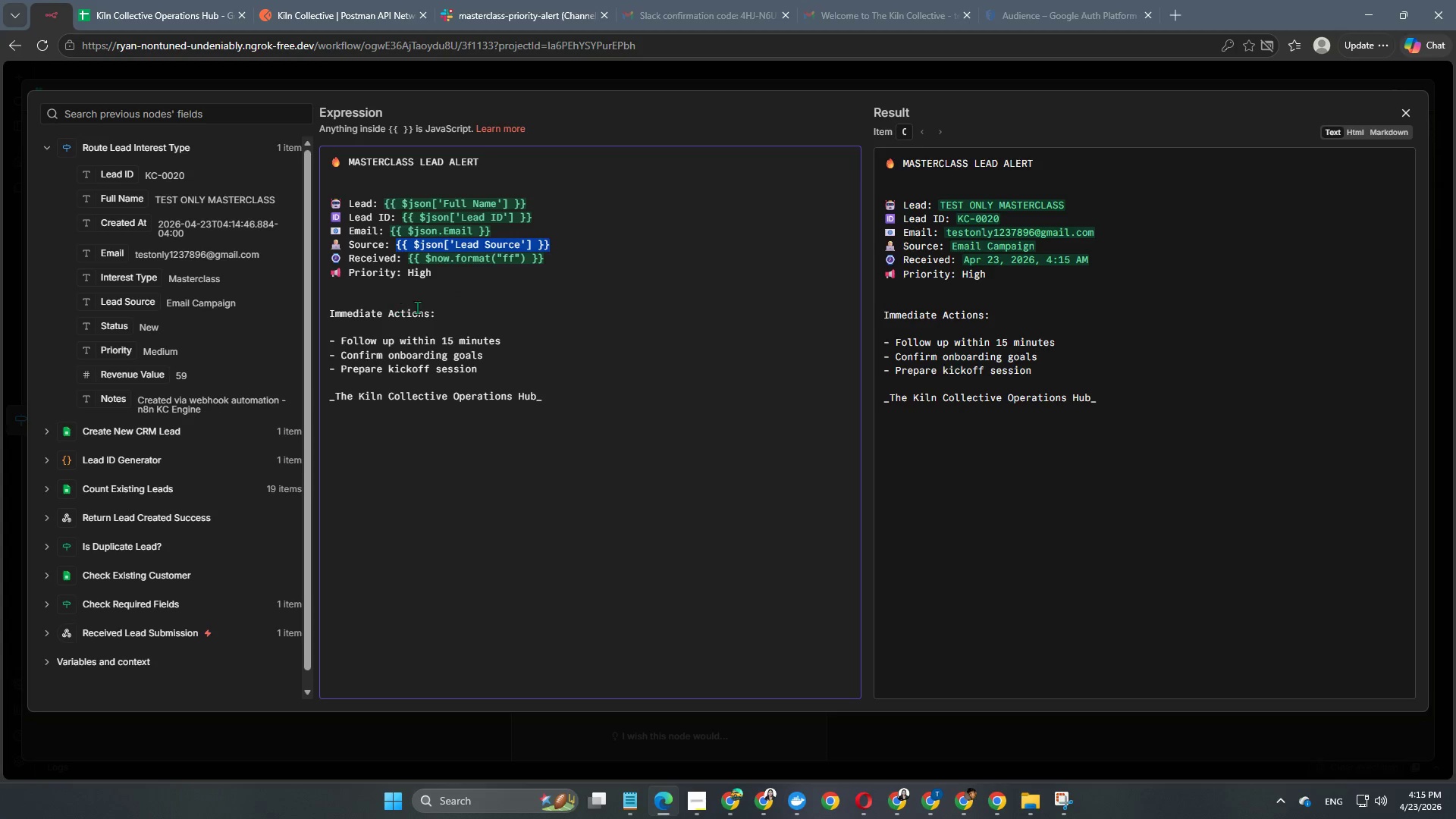 
left_click([488, 324])
 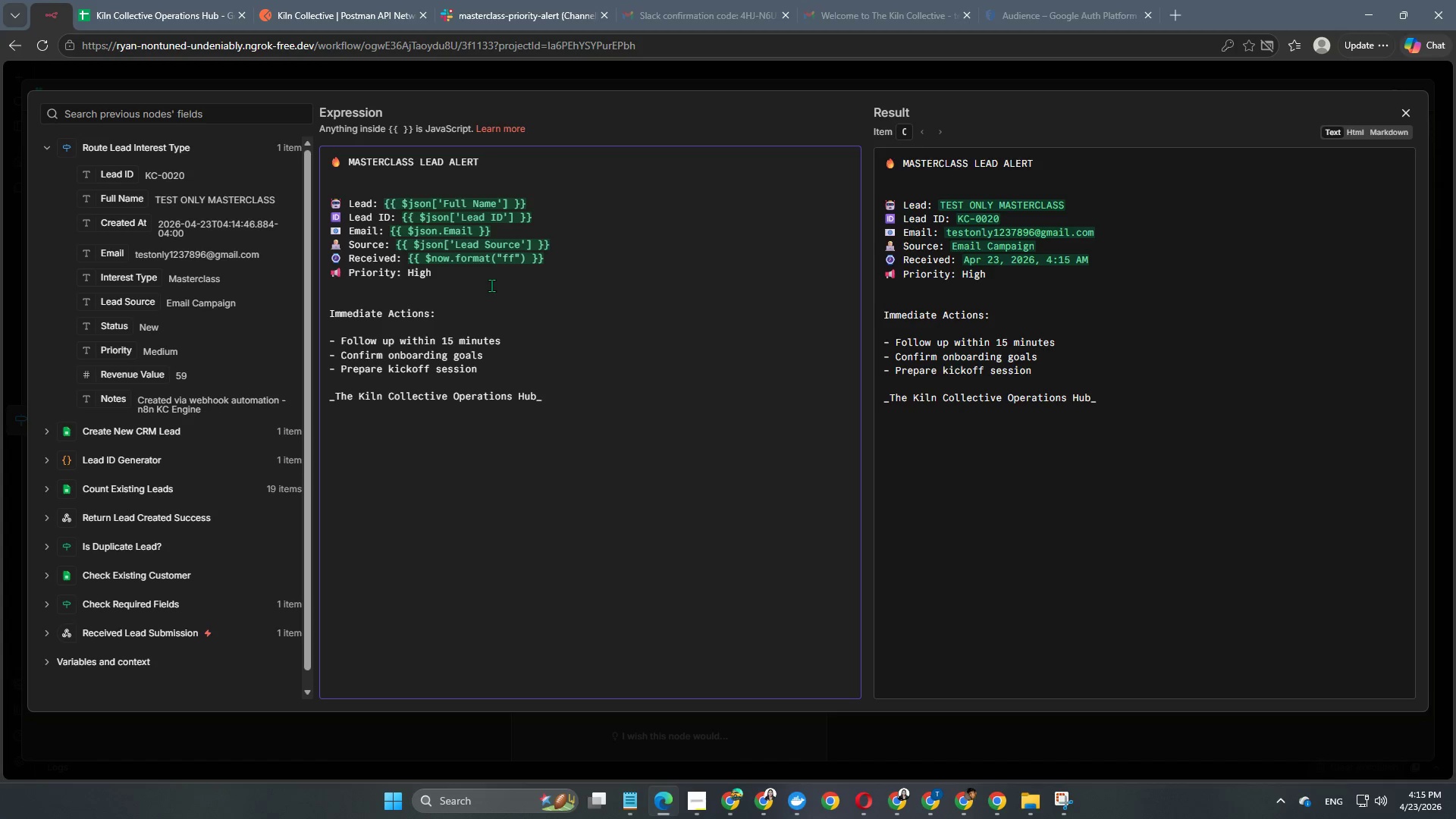 
left_click([491, 285])
 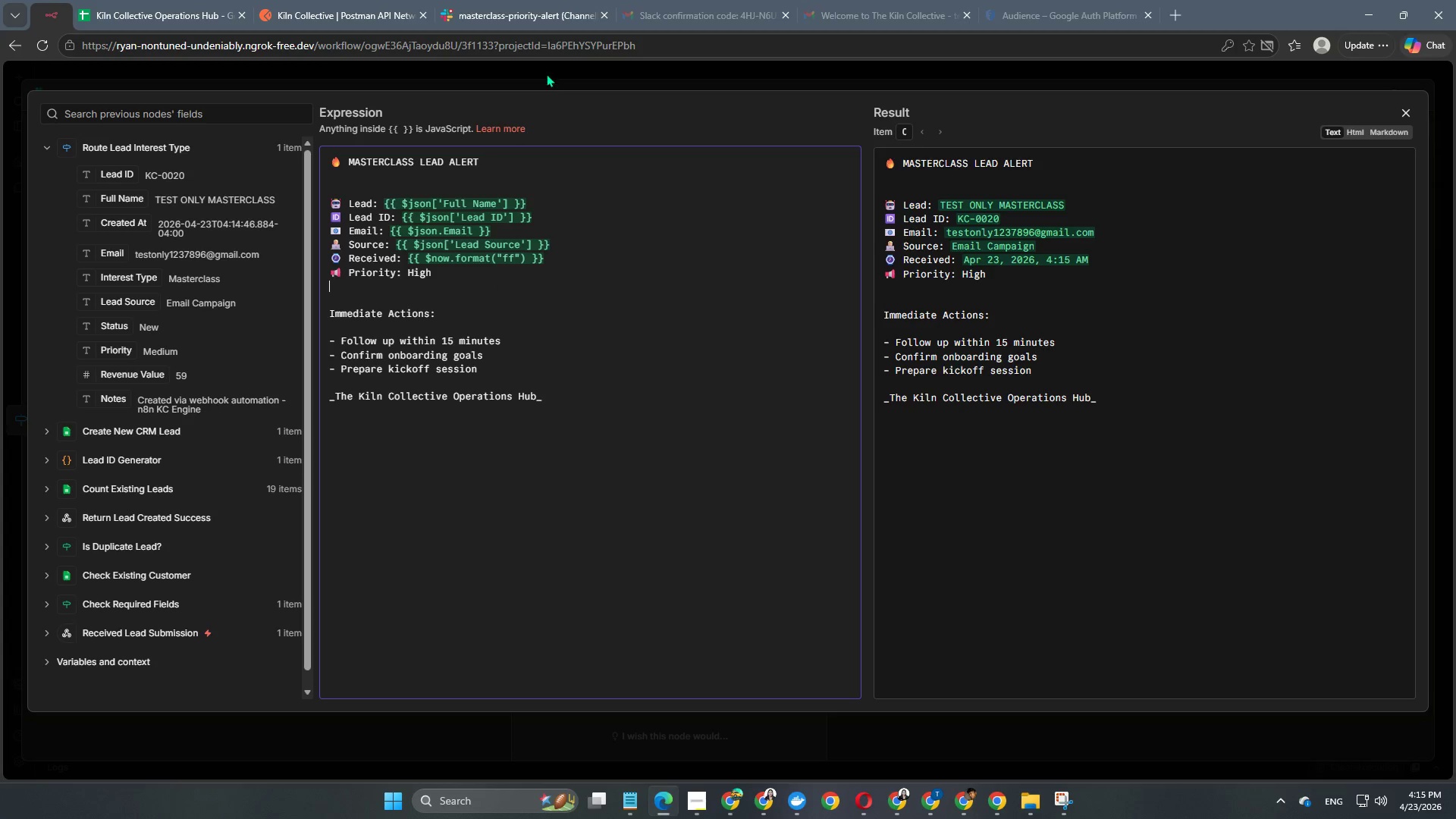 
left_click([547, 78])
 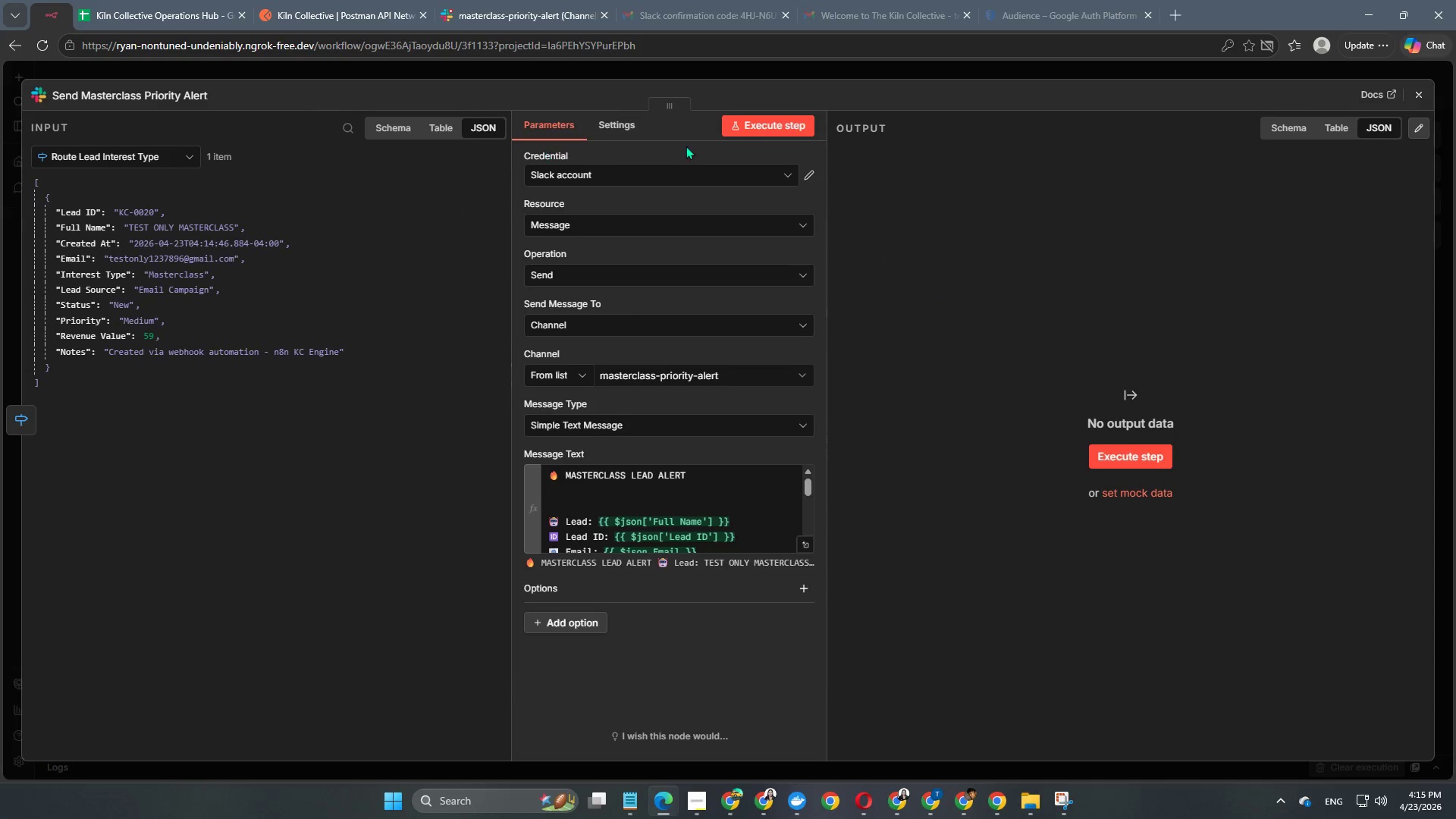 
left_click([783, 128])
 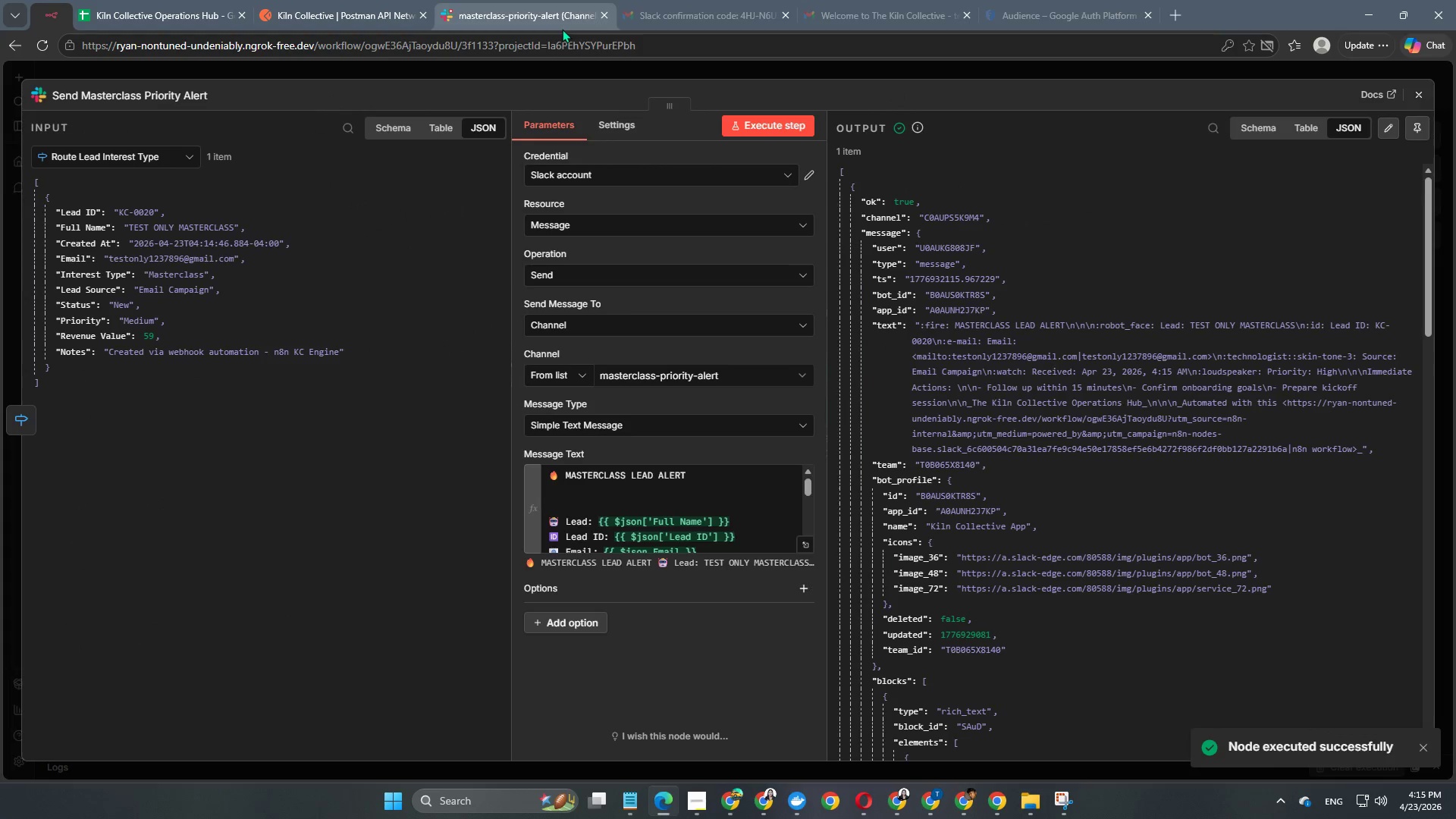 
left_click([563, 11])
 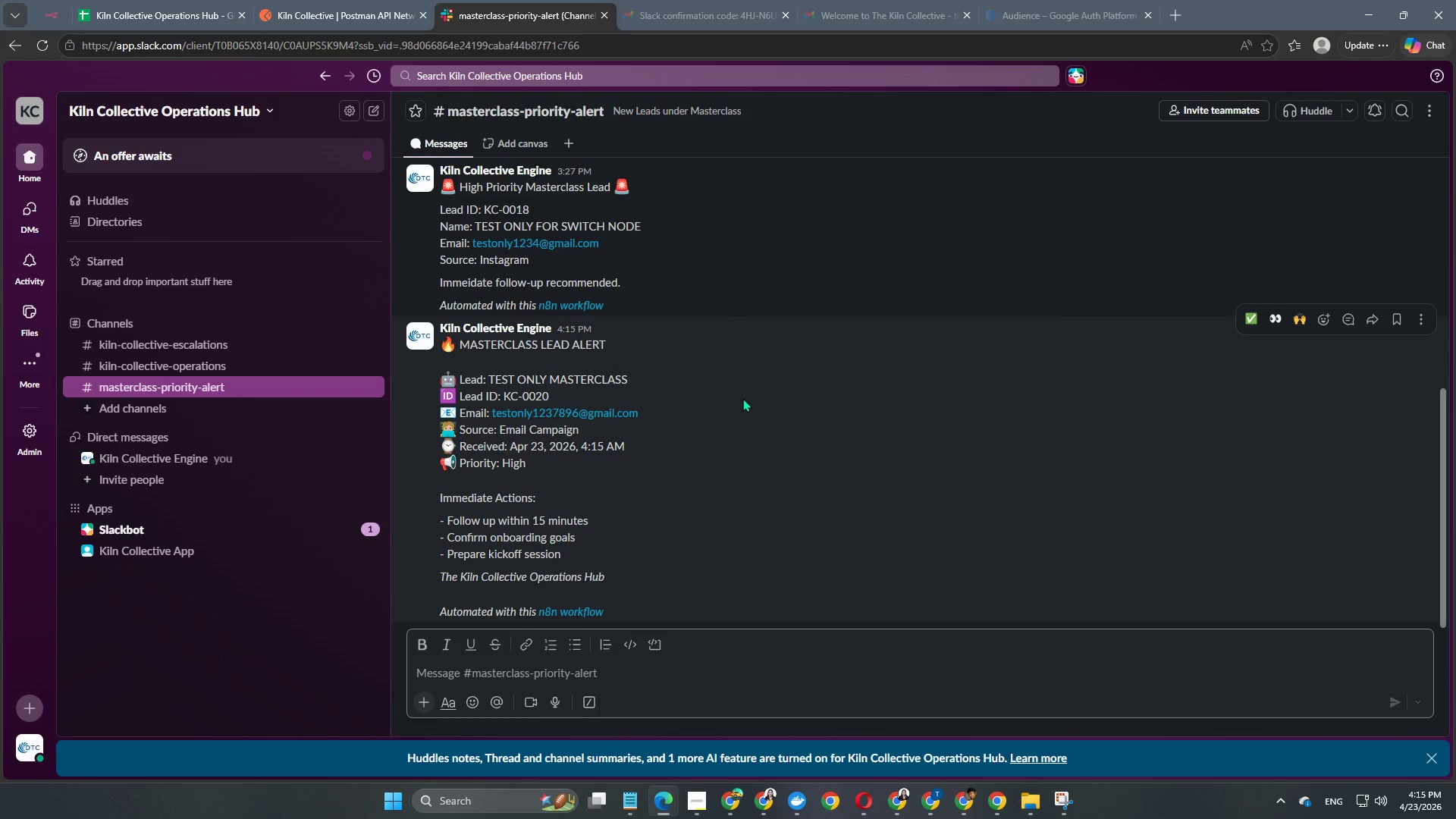 
scroll: coordinate [728, 382], scroll_direction: down, amount: 2.0
 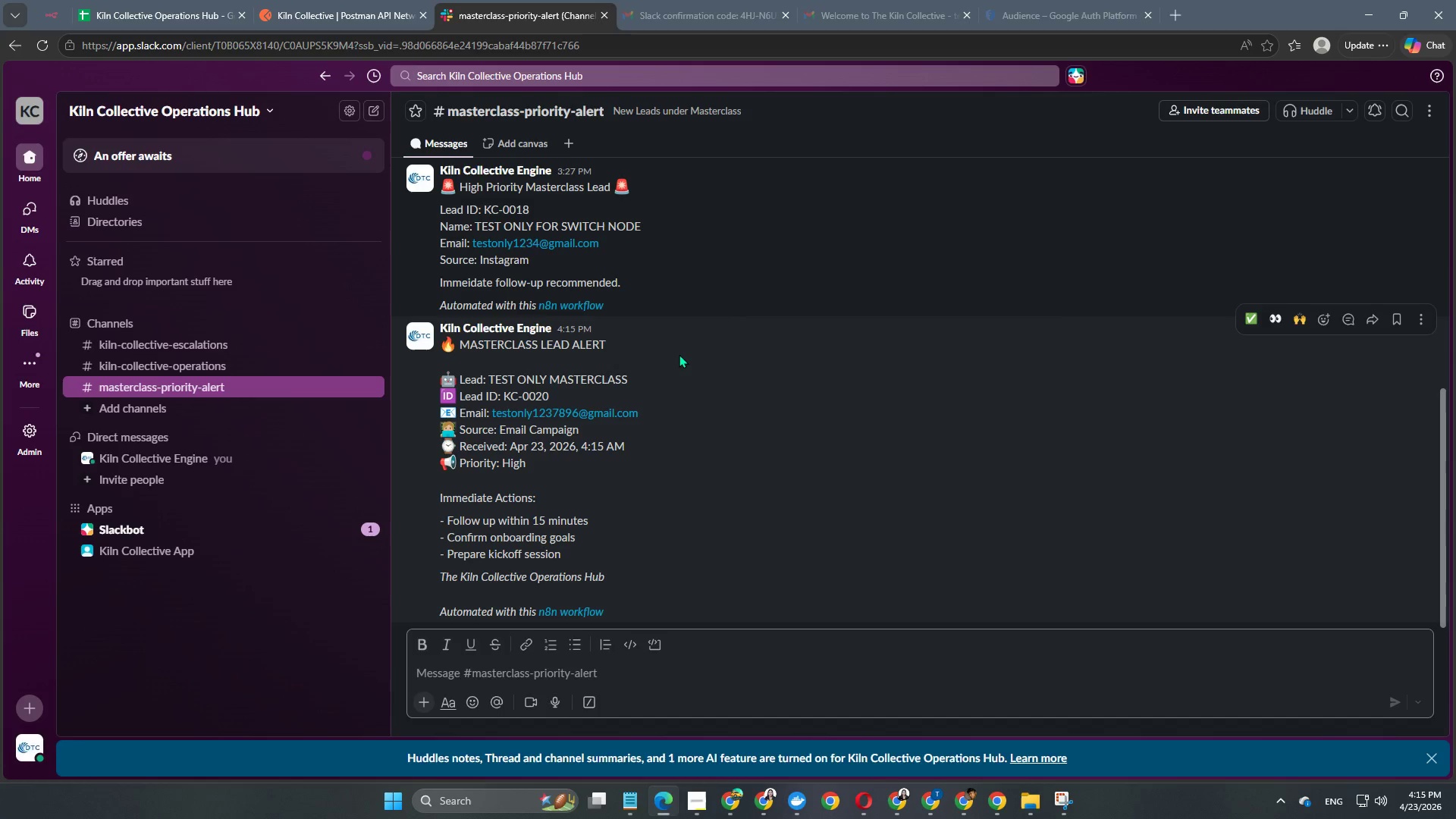 
wait(7.83)
 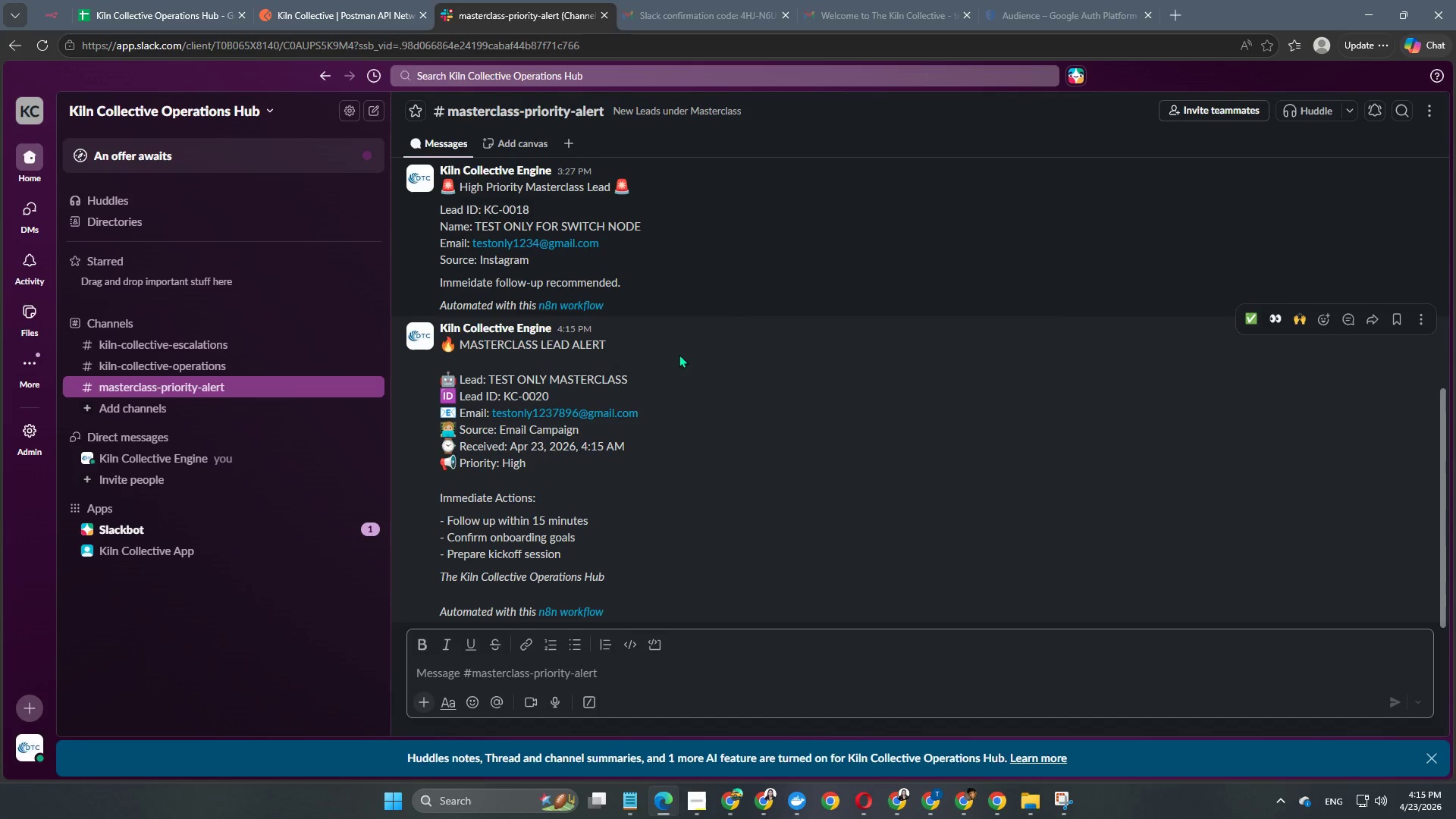 
left_click([46, 26])
 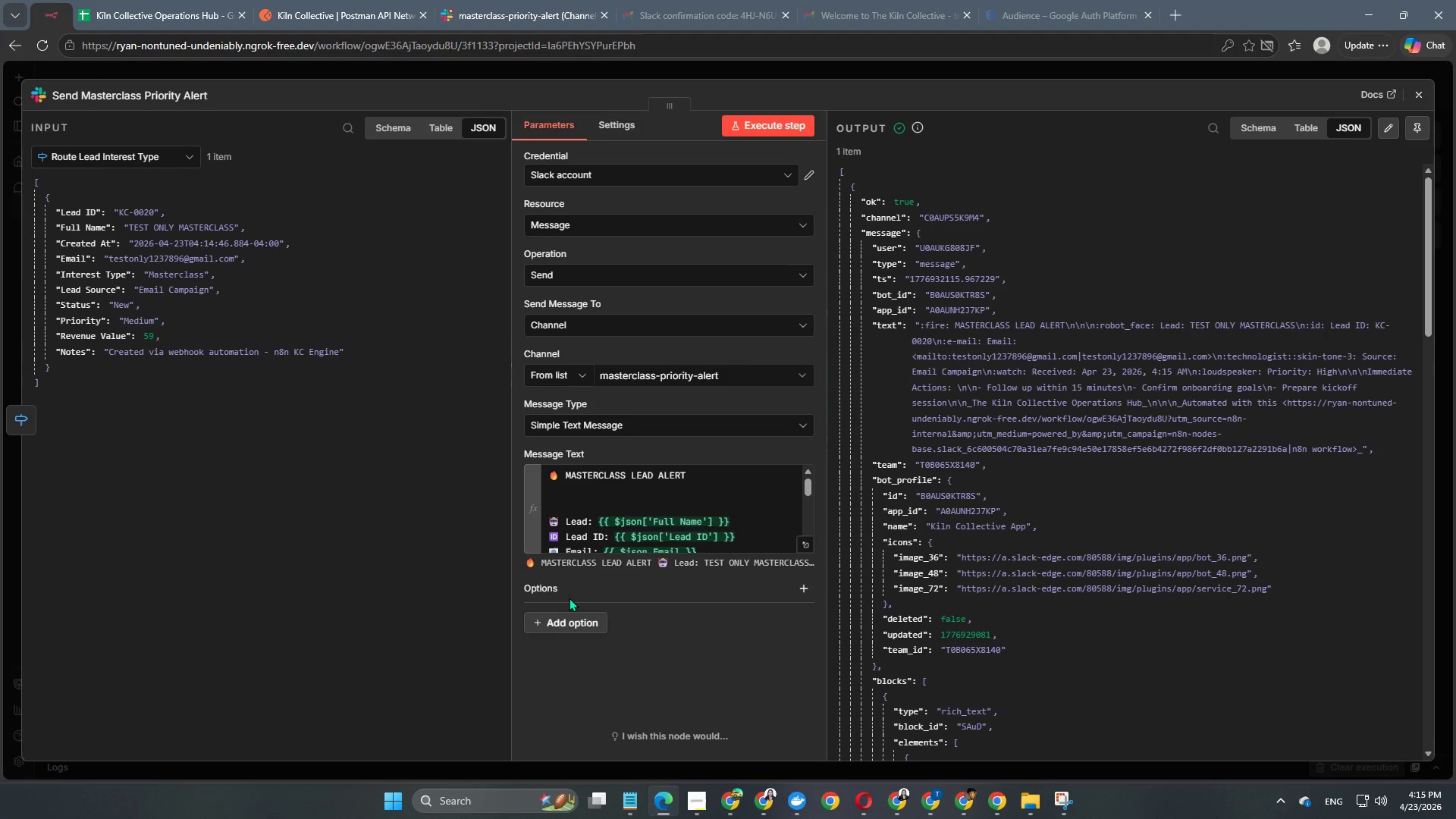 
left_click([562, 623])
 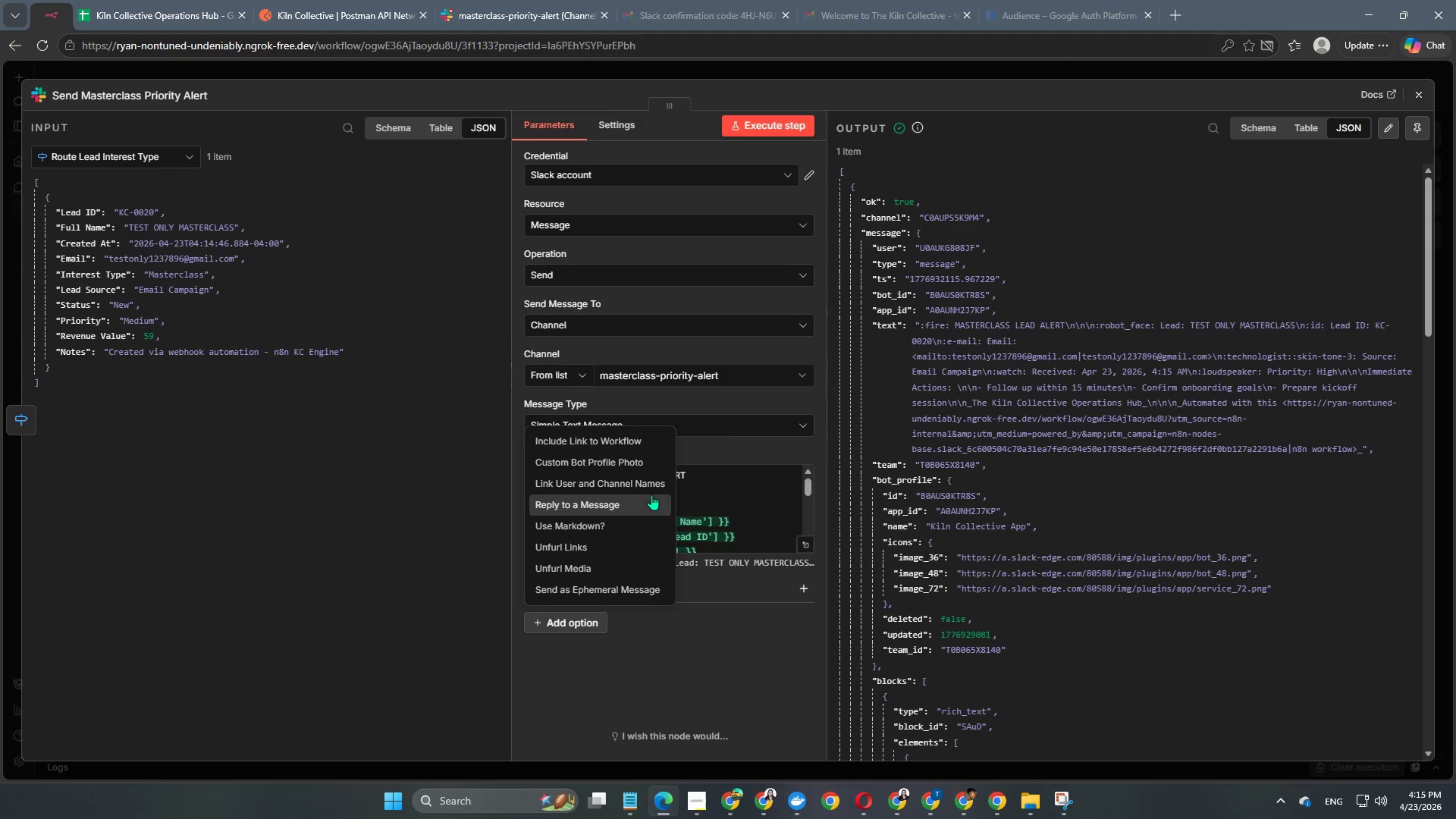 
scroll: coordinate [651, 494], scroll_direction: down, amount: 2.0
 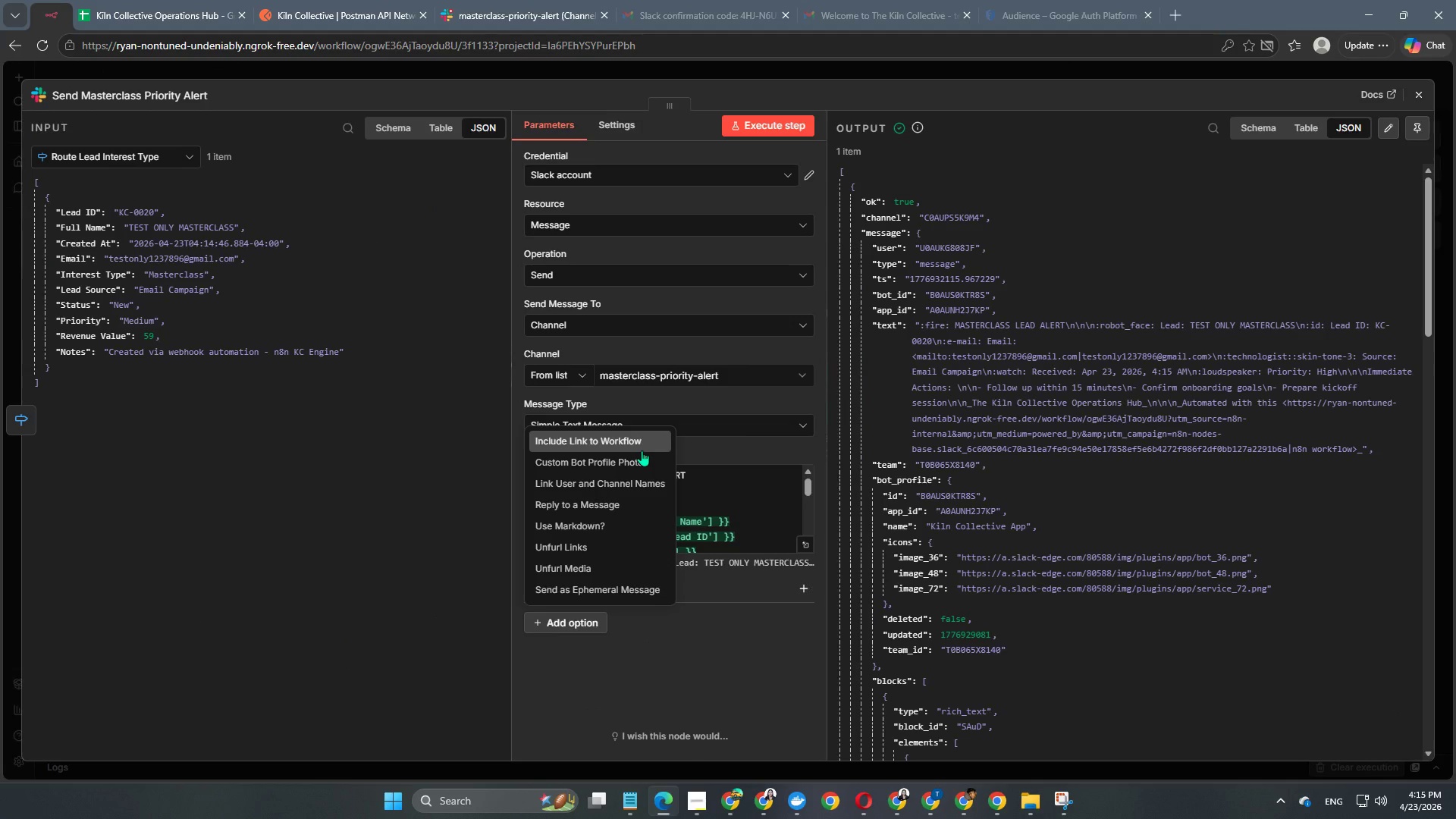 
wait(6.51)
 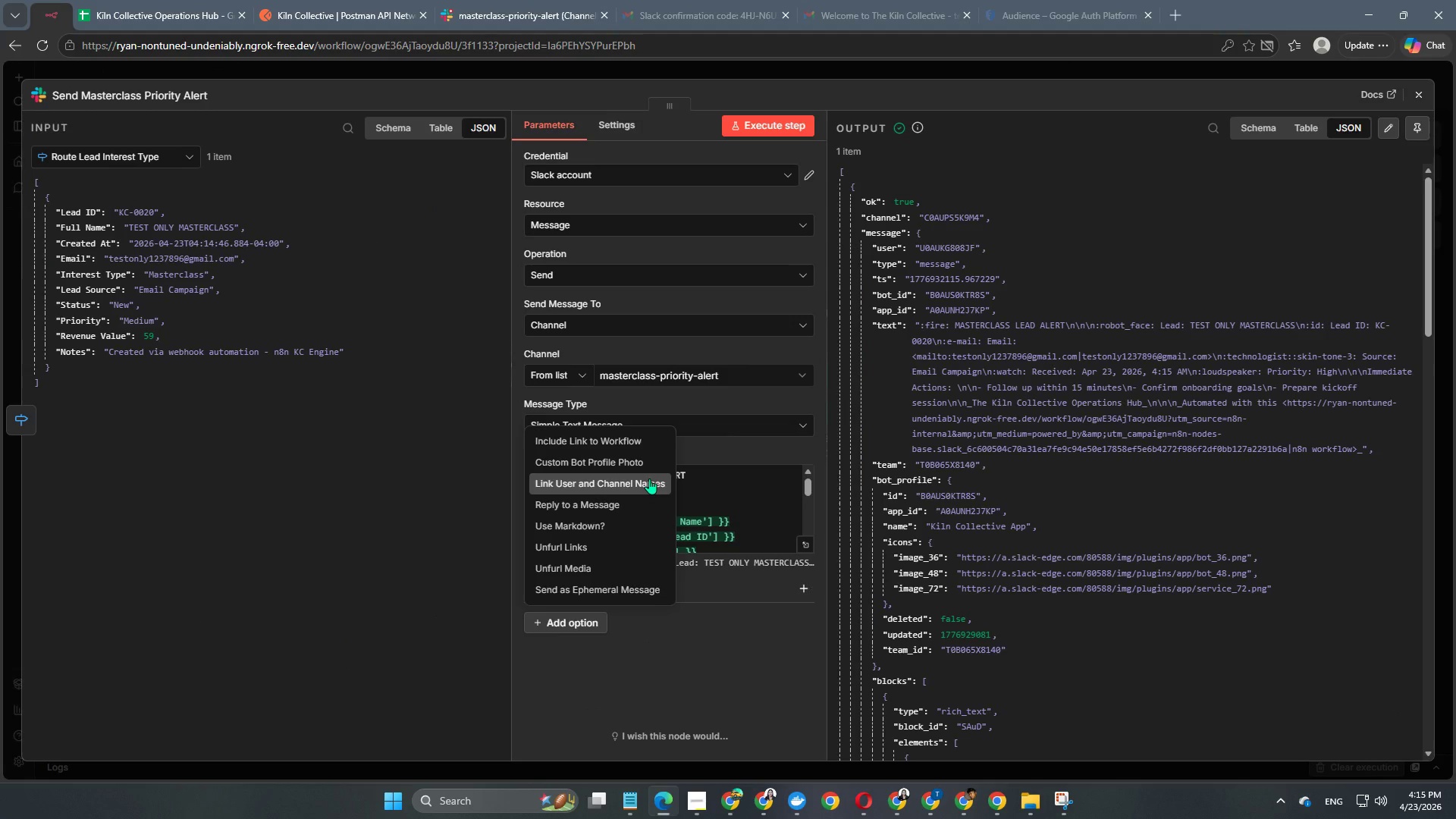 
left_click([743, 71])
 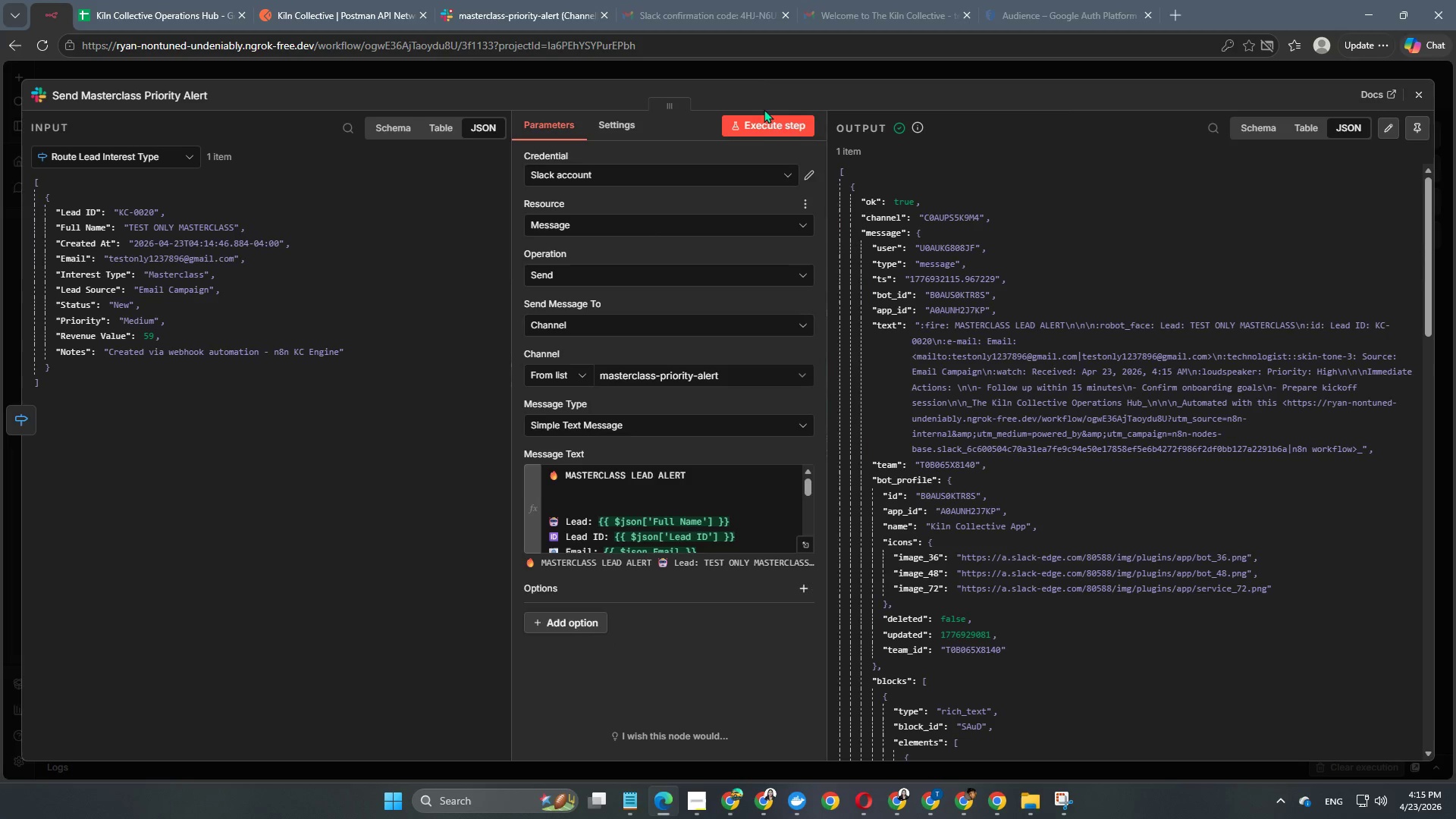 
left_click([762, 68])
 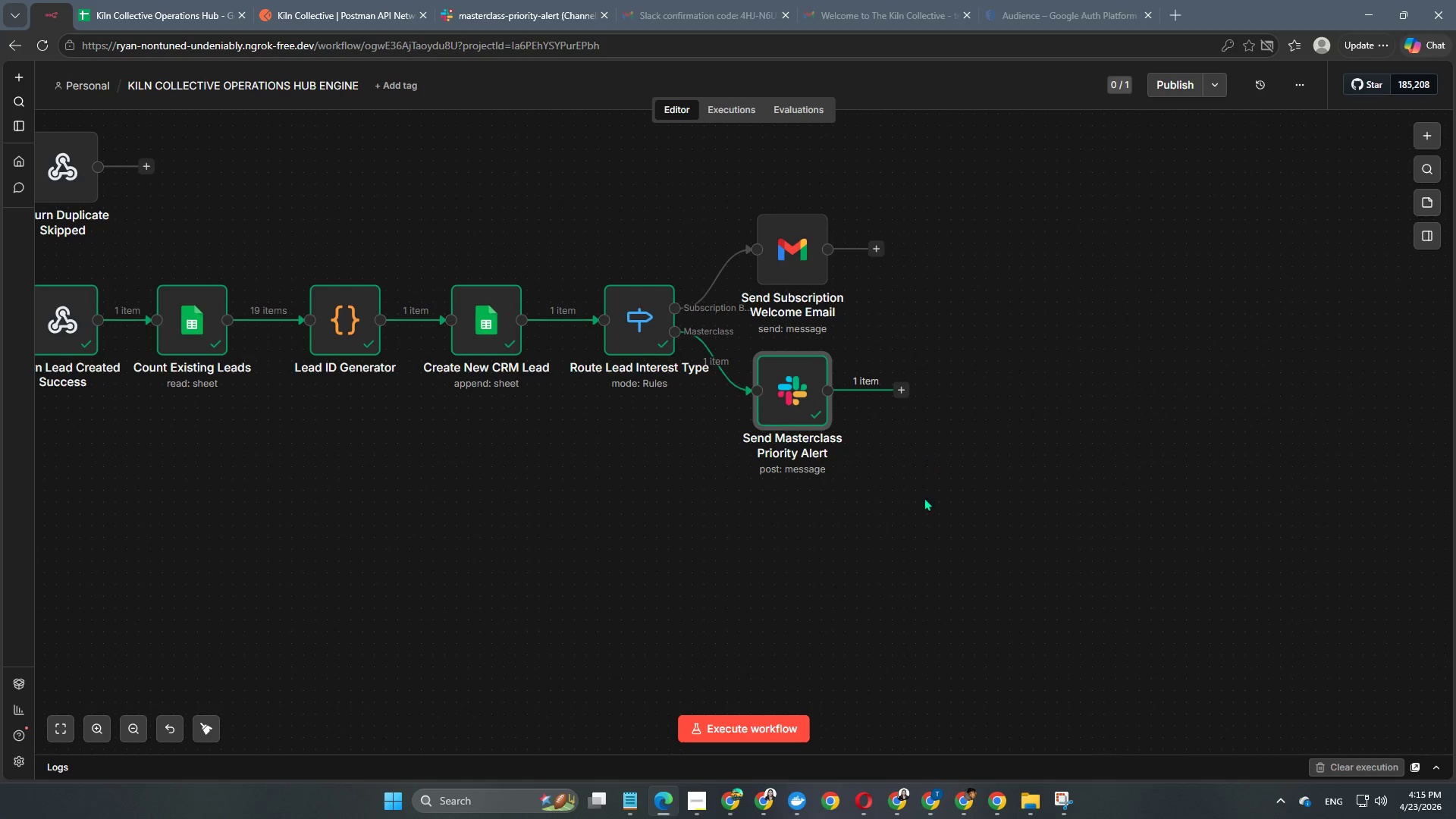 
hold_key(key=Space, duration=1.52)
 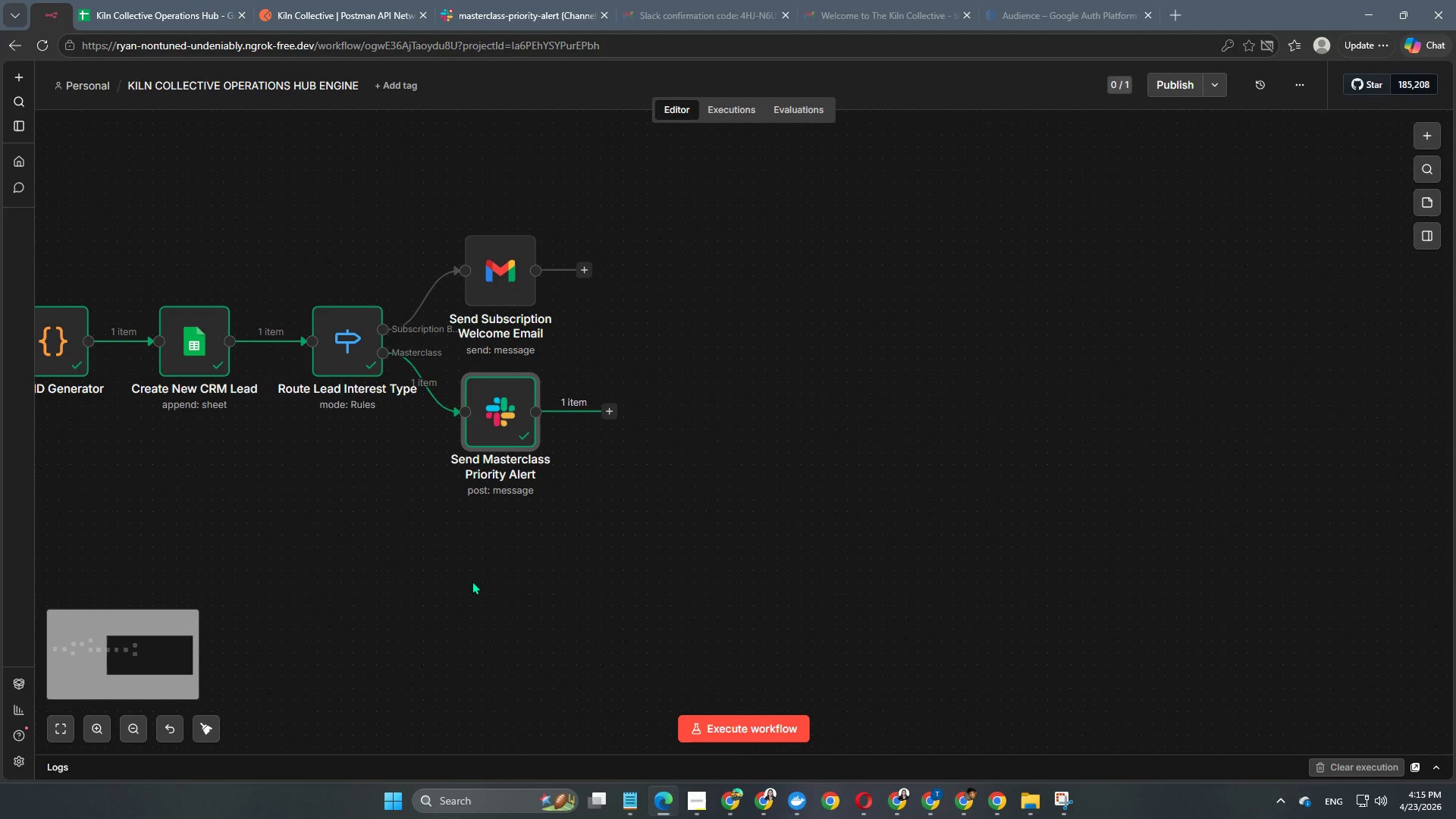 
left_click_drag(start_coordinate=[746, 566], to_coordinate=[454, 588])
 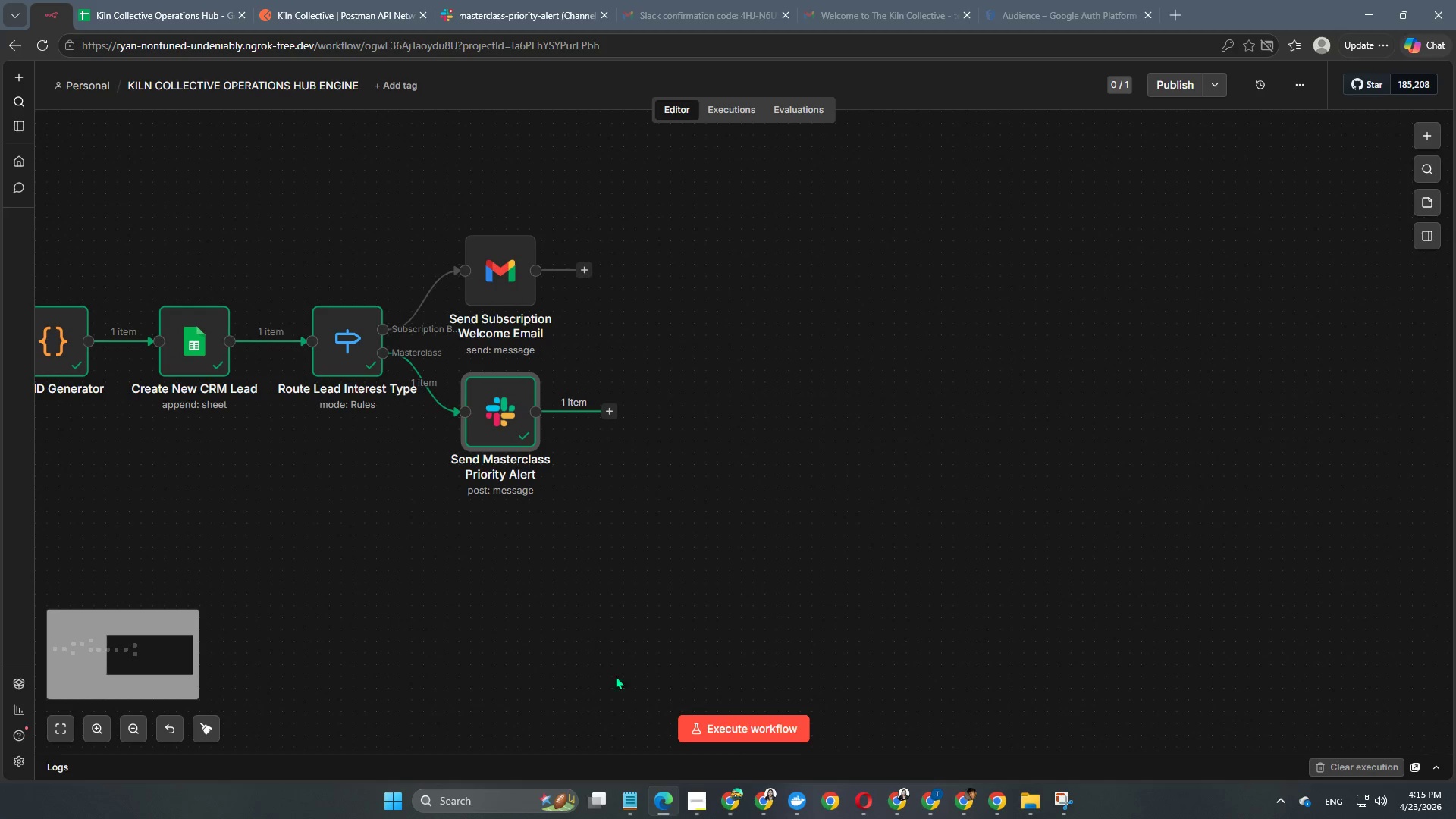 
hold_key(key=Space, duration=0.44)
 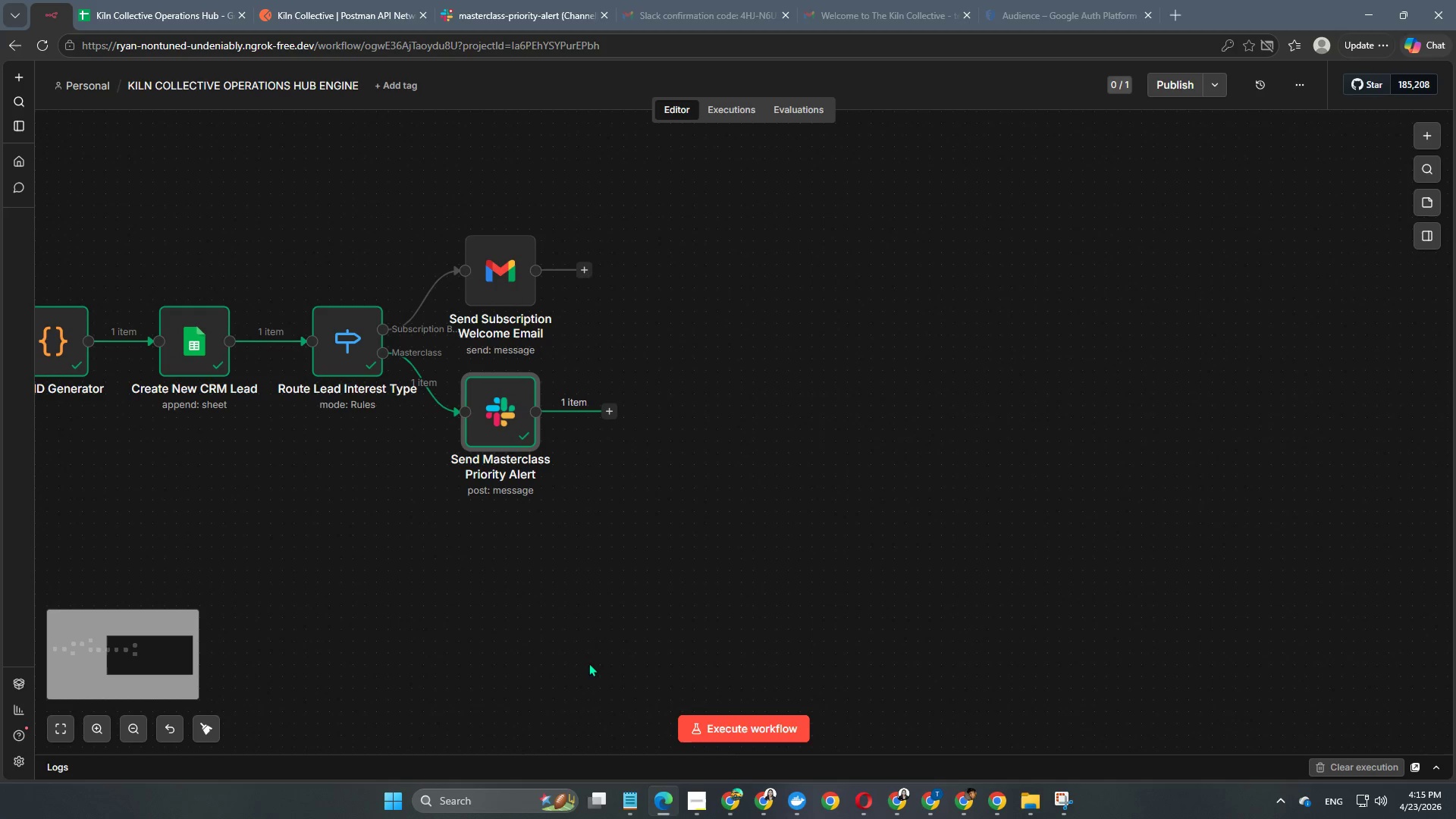 
hold_key(key=Space, duration=28.45)
 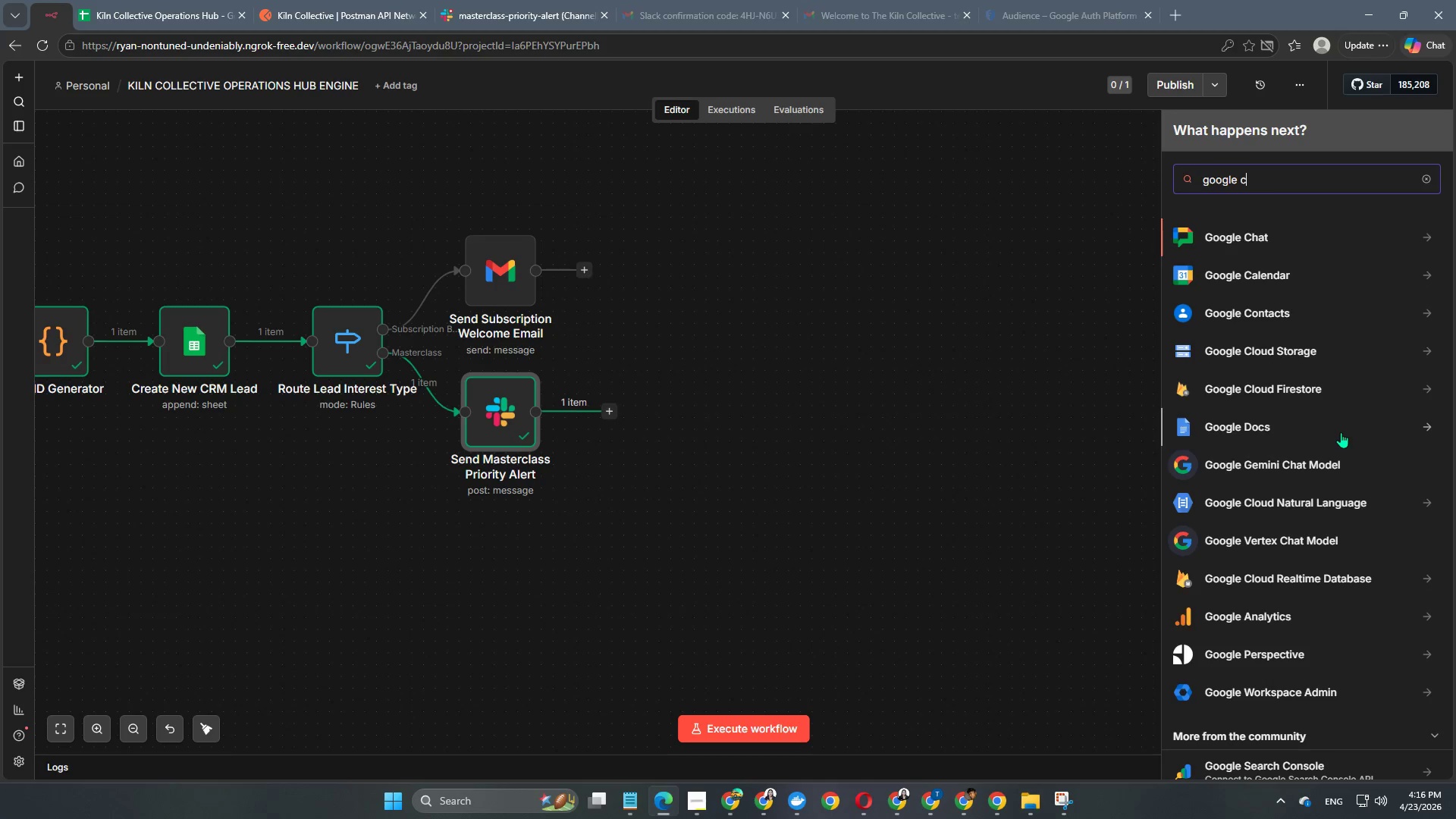 
left_click([613, 416])
 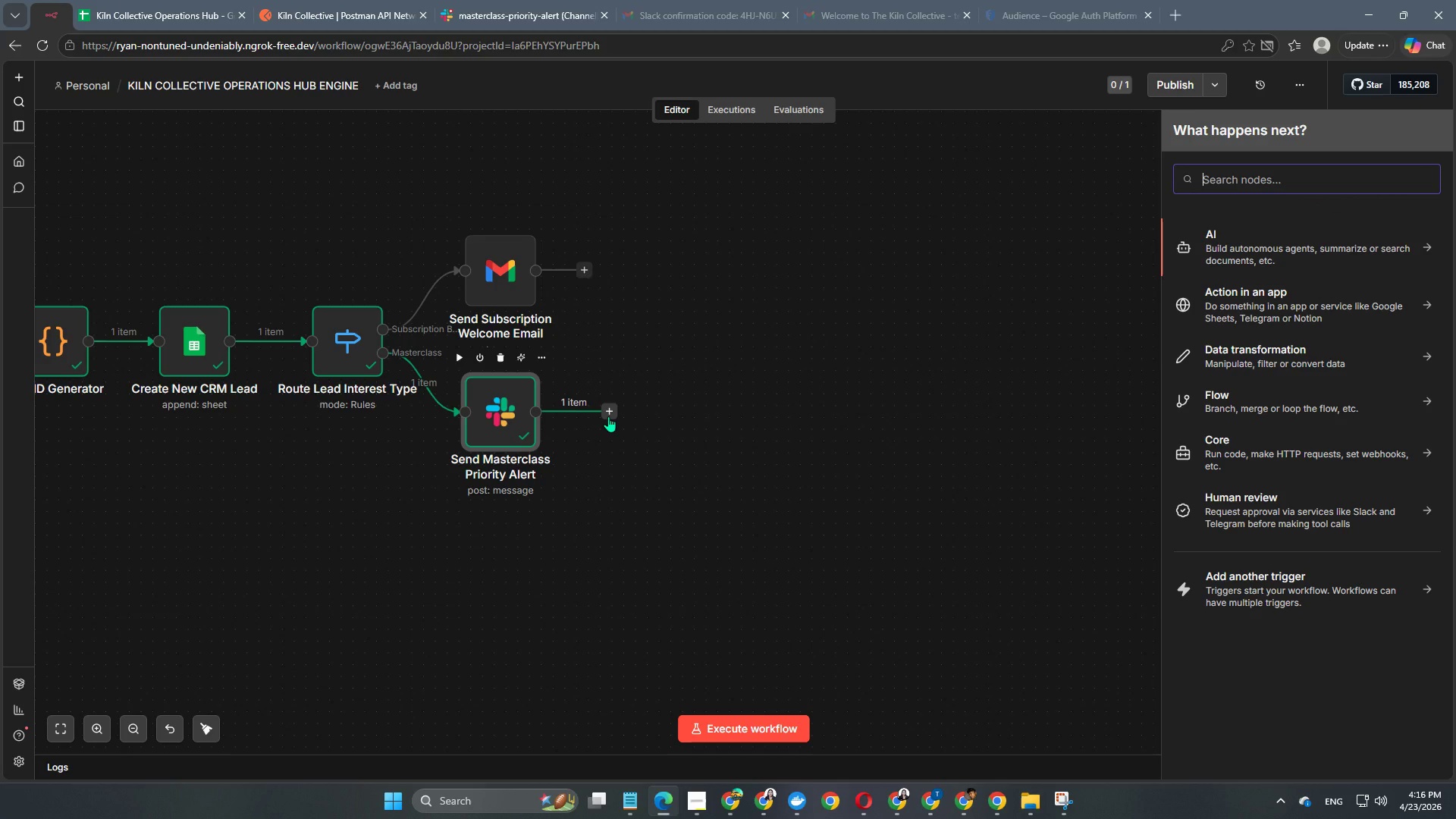 
type(google)
 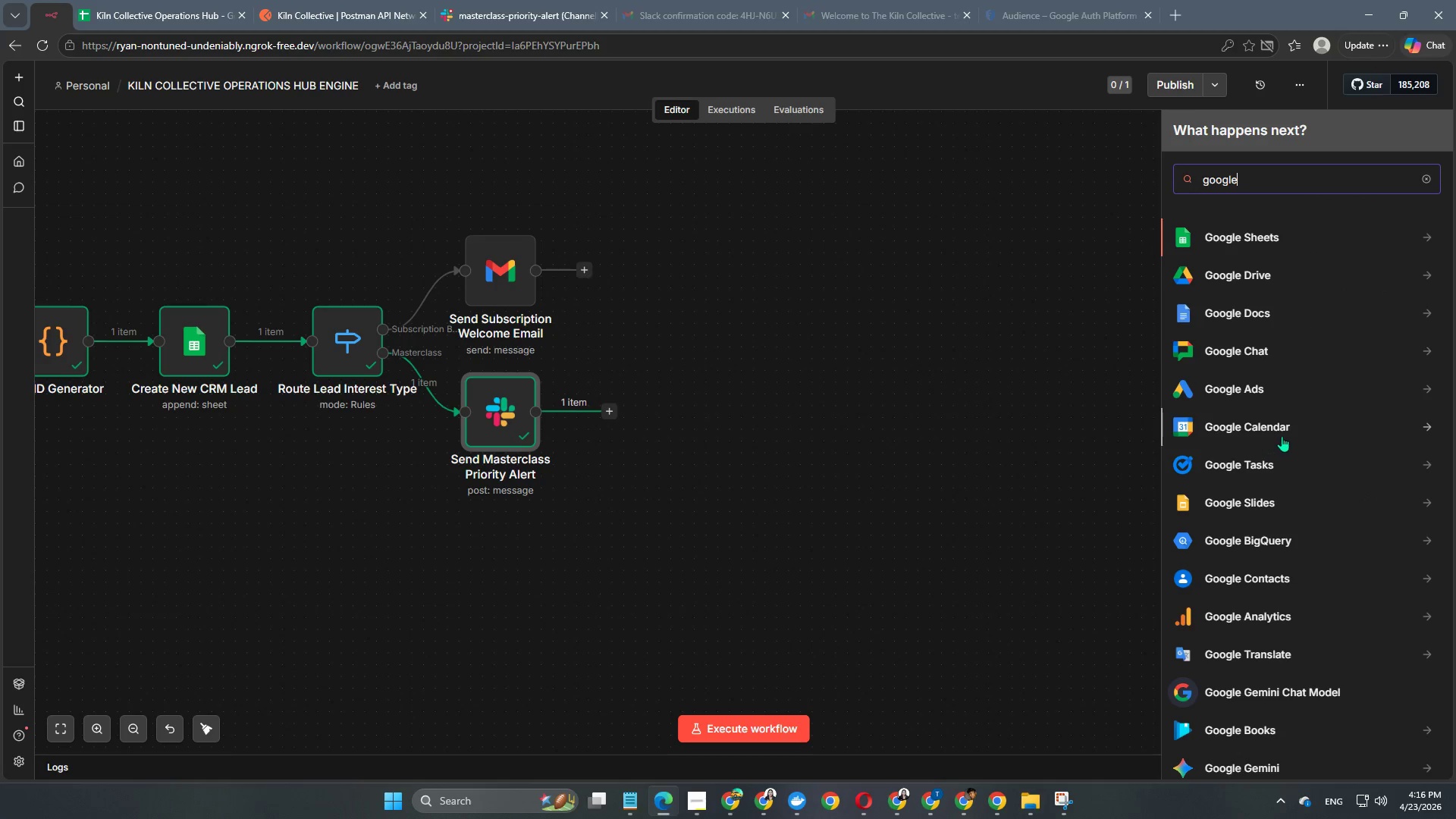 
key(C)
 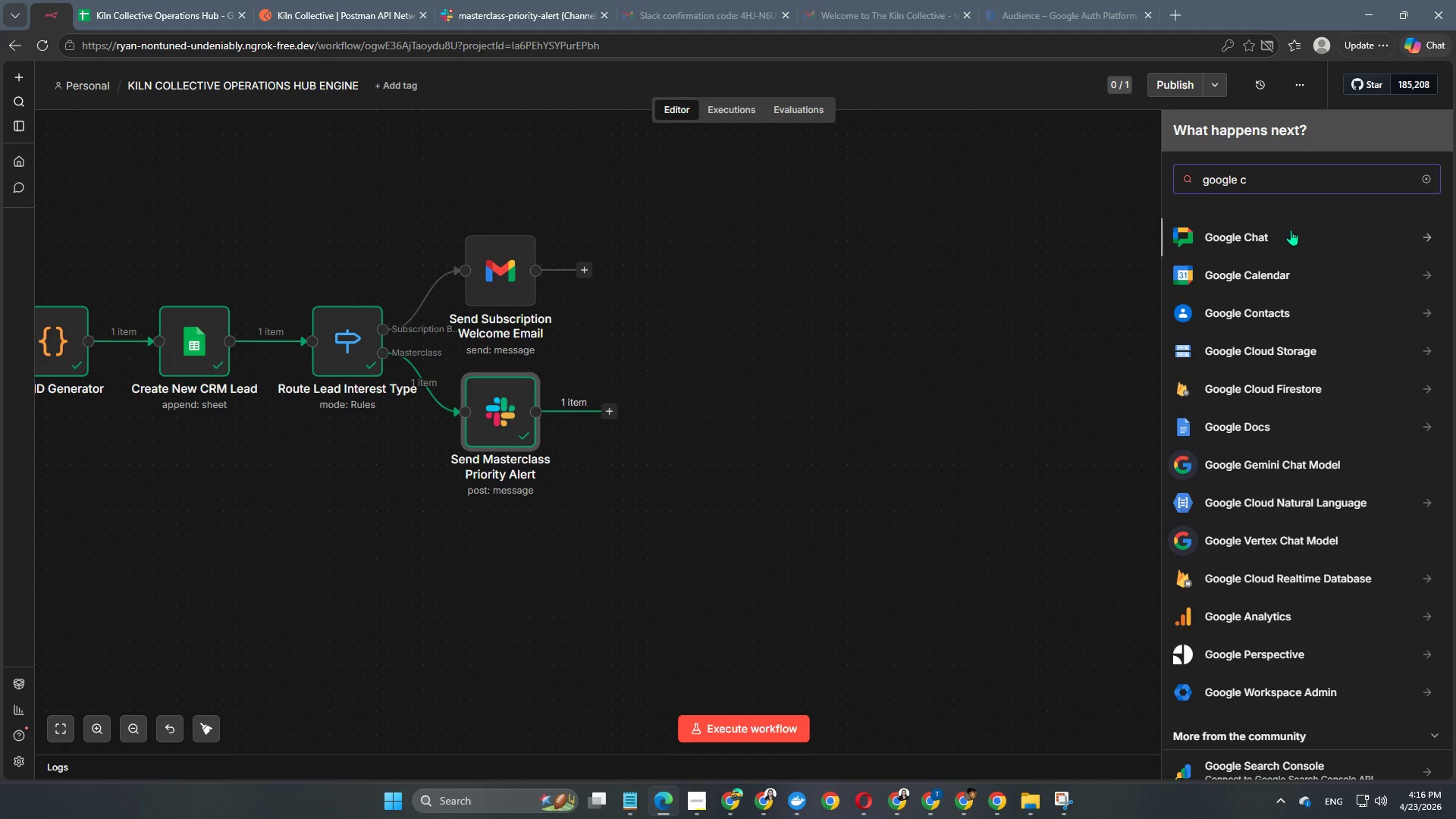 
left_click([1269, 262])
 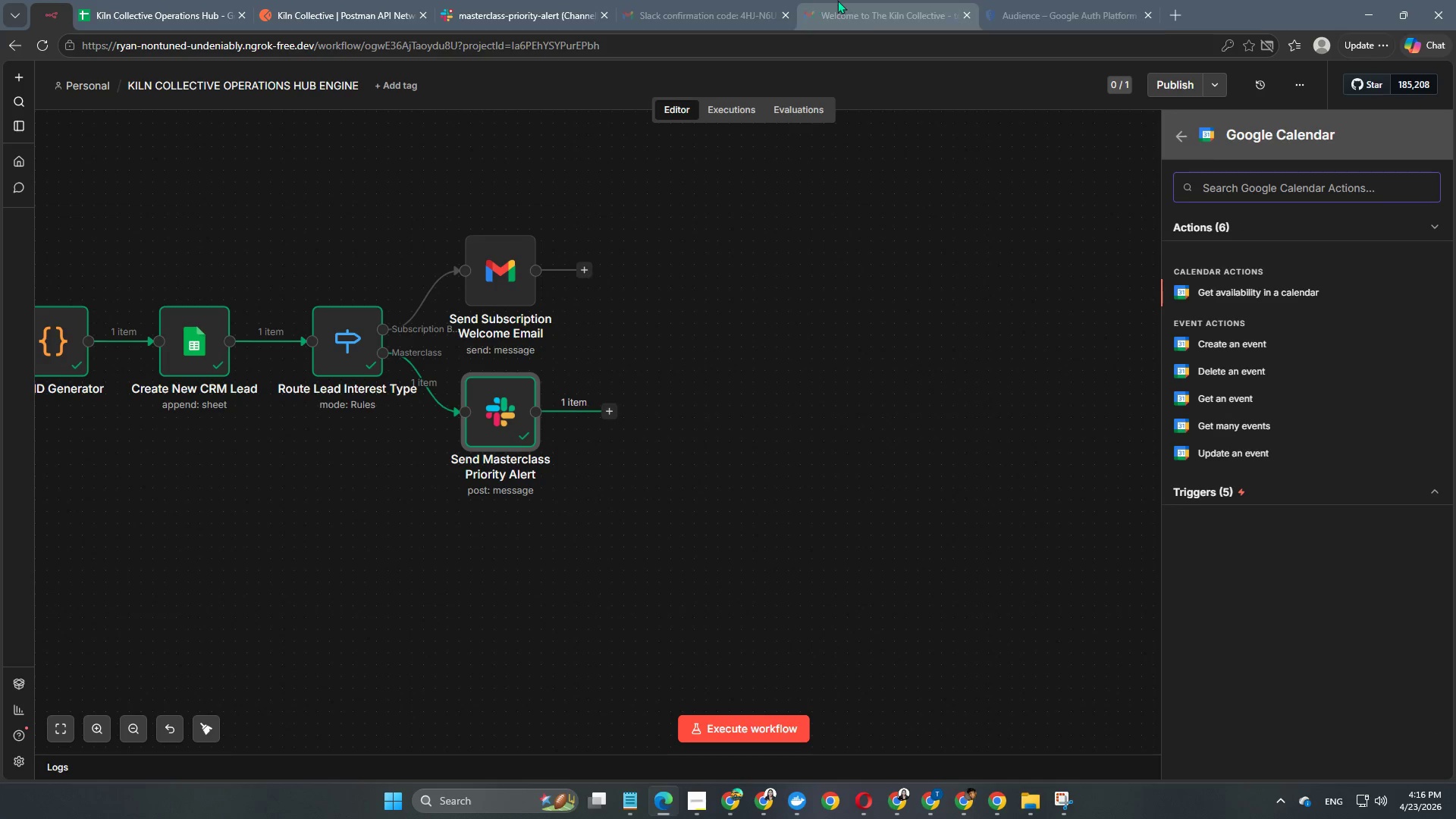 
left_click([1003, 6])
 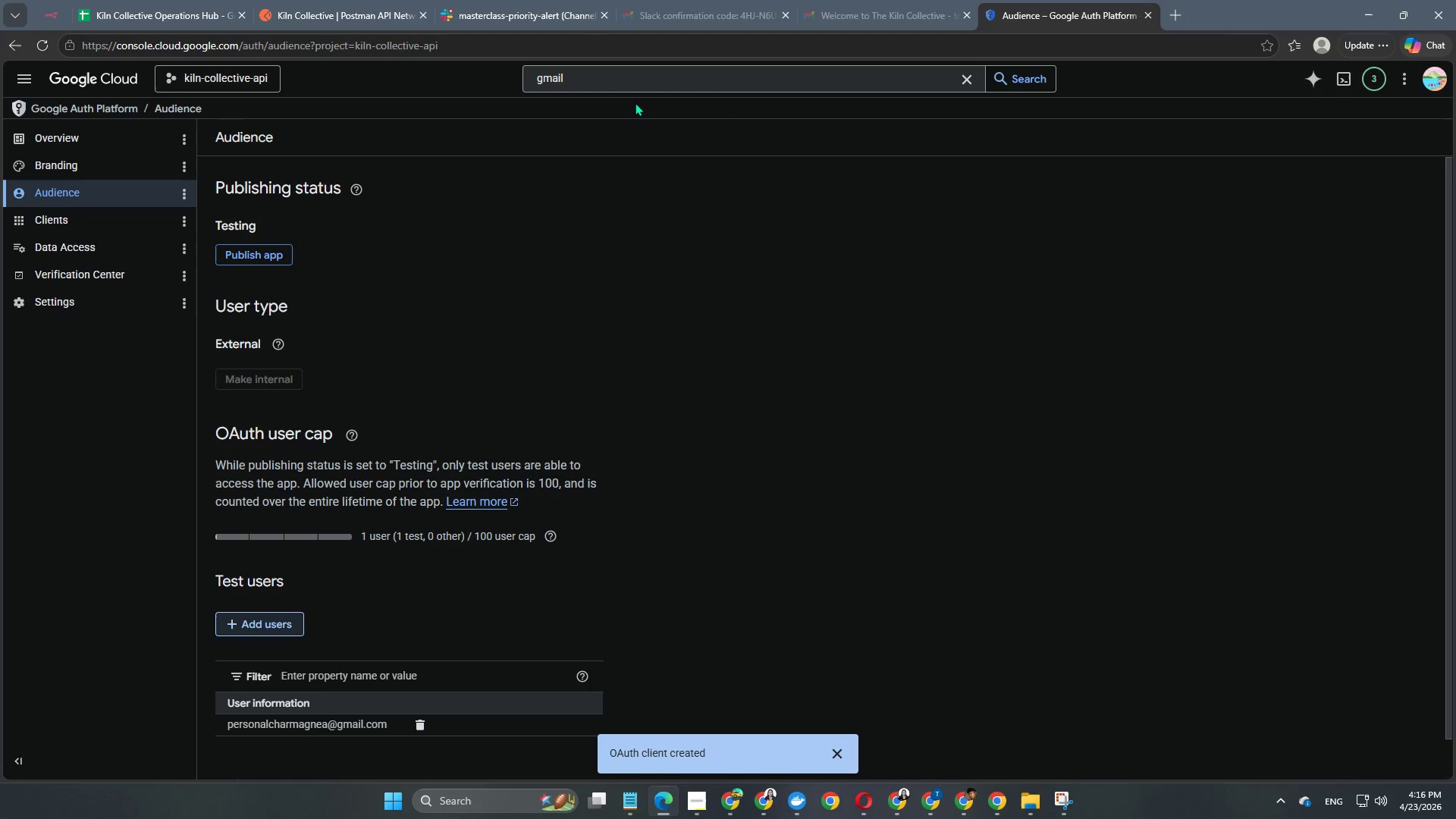 
left_click_drag(start_coordinate=[638, 77], to_coordinate=[513, 81])
 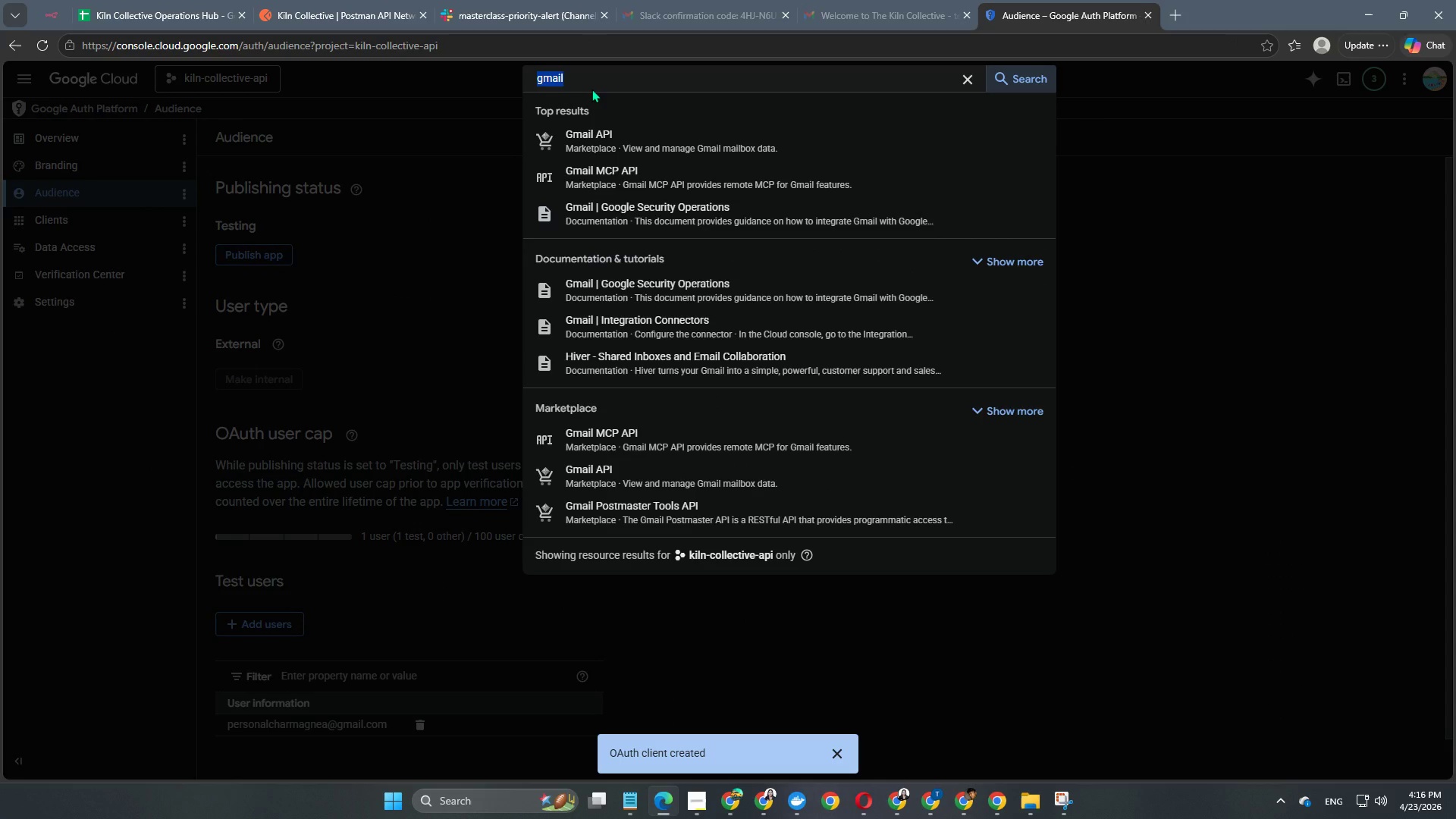 
type(calendar)
 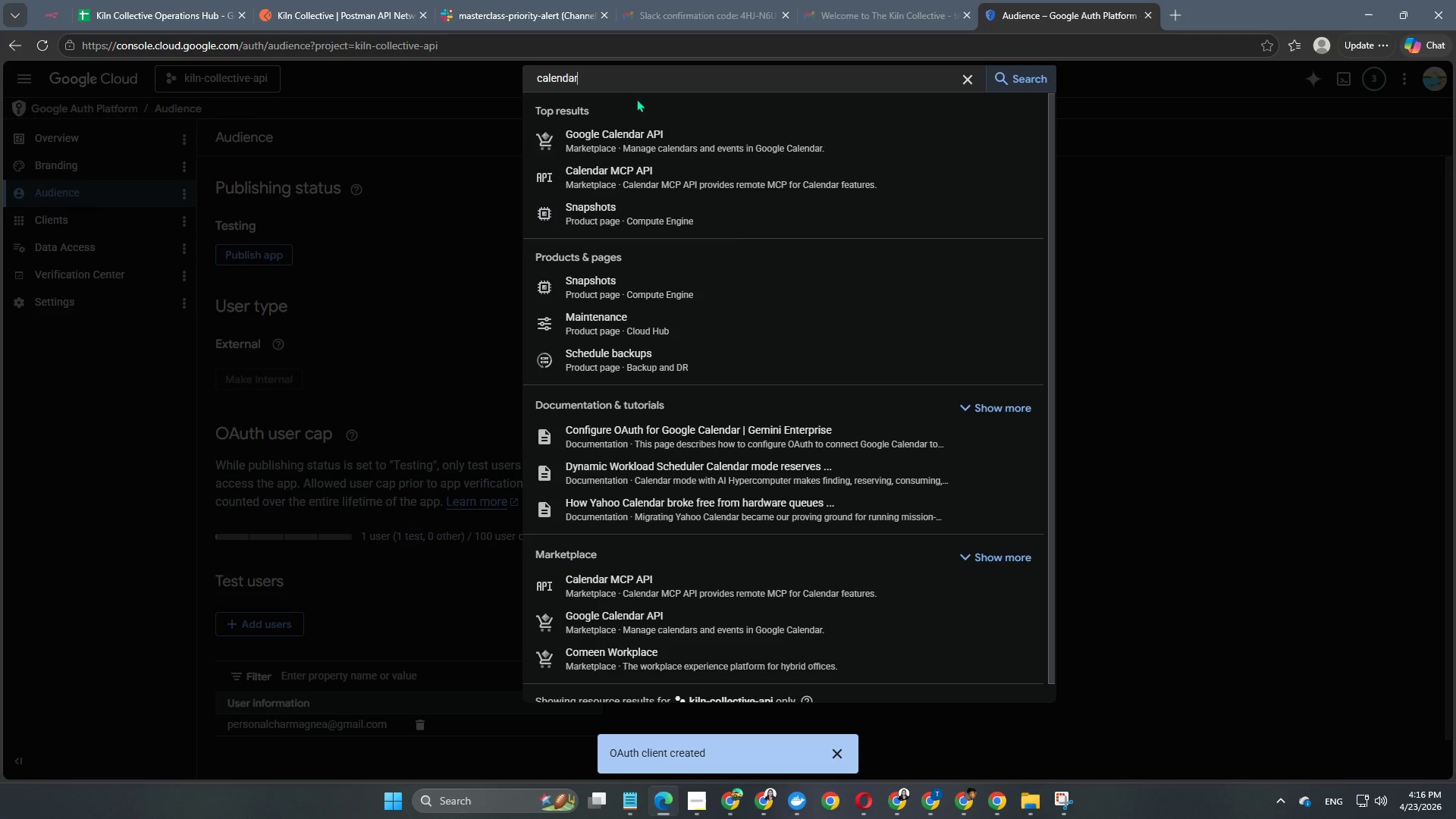 
left_click([616, 132])
 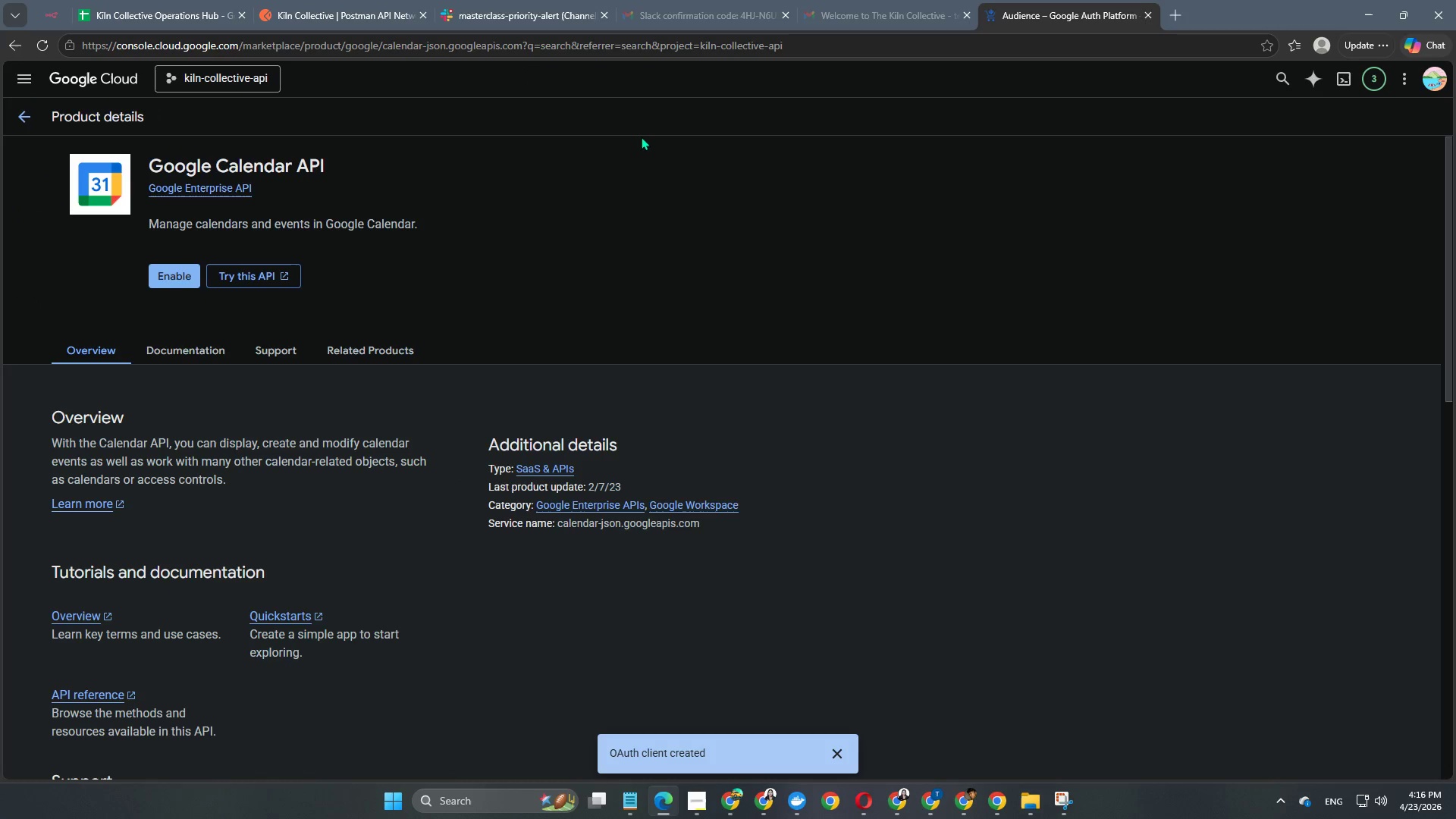 
wait(5.23)
 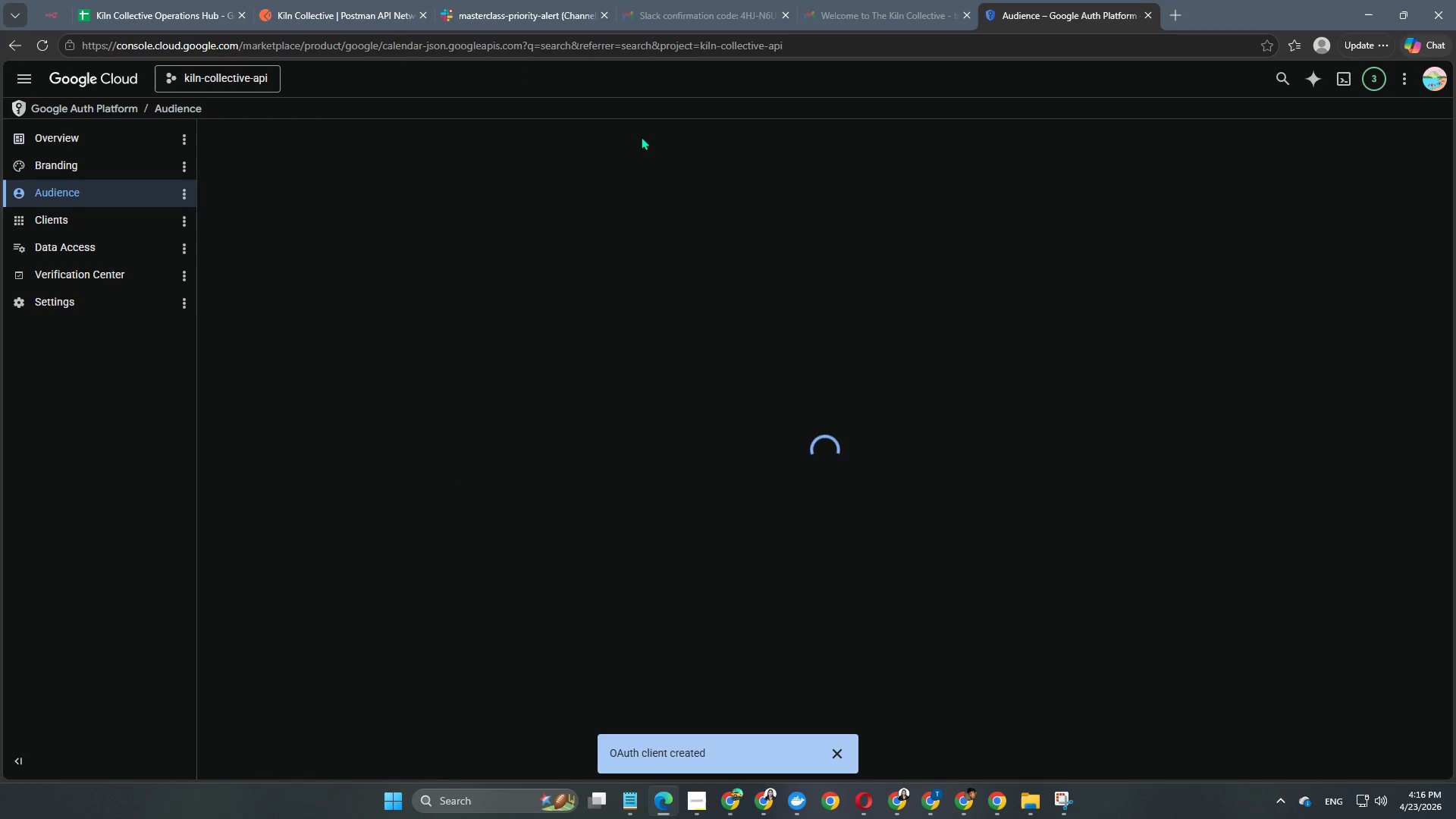 
left_click([165, 267])
 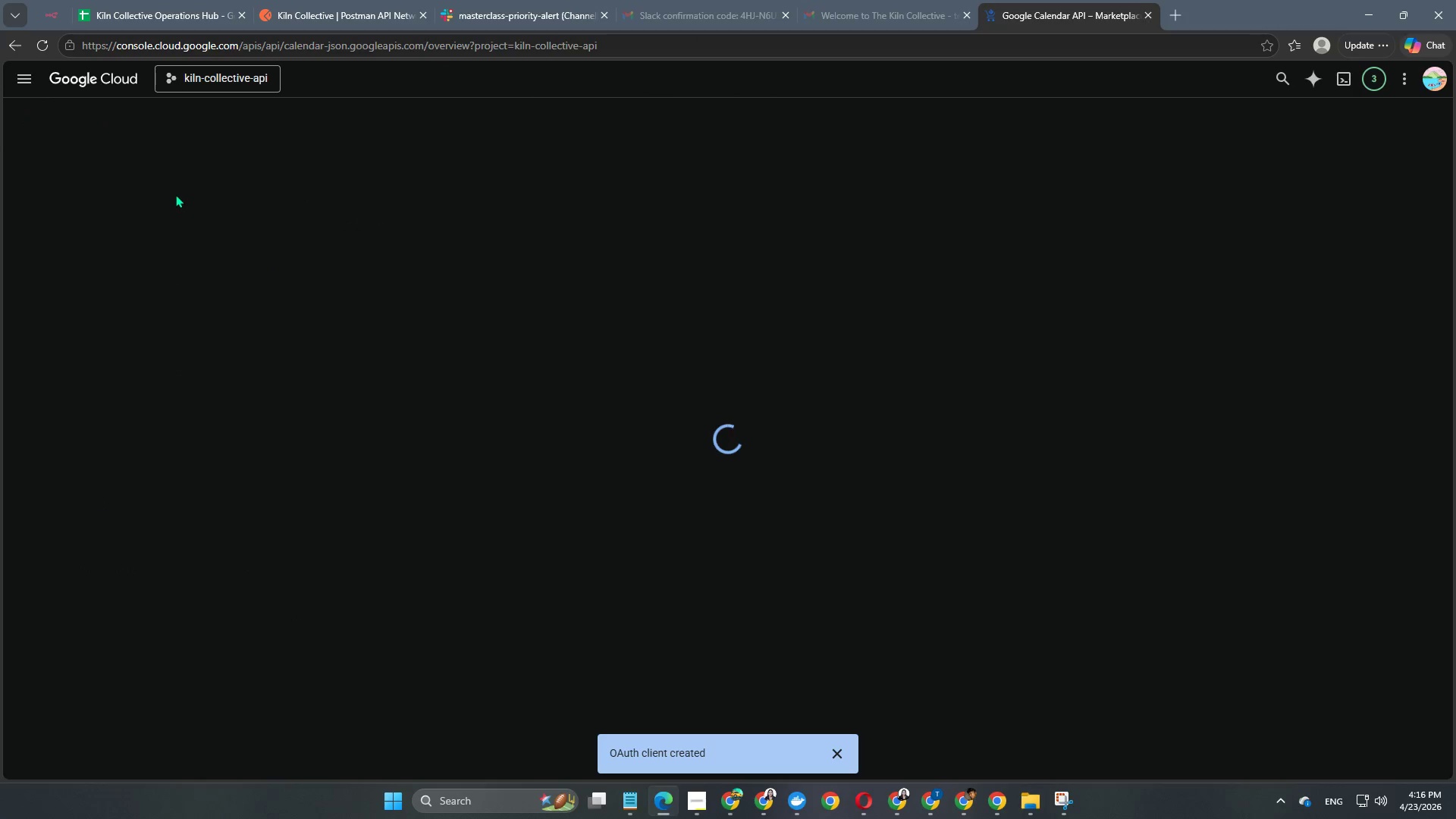 
wait(13.36)
 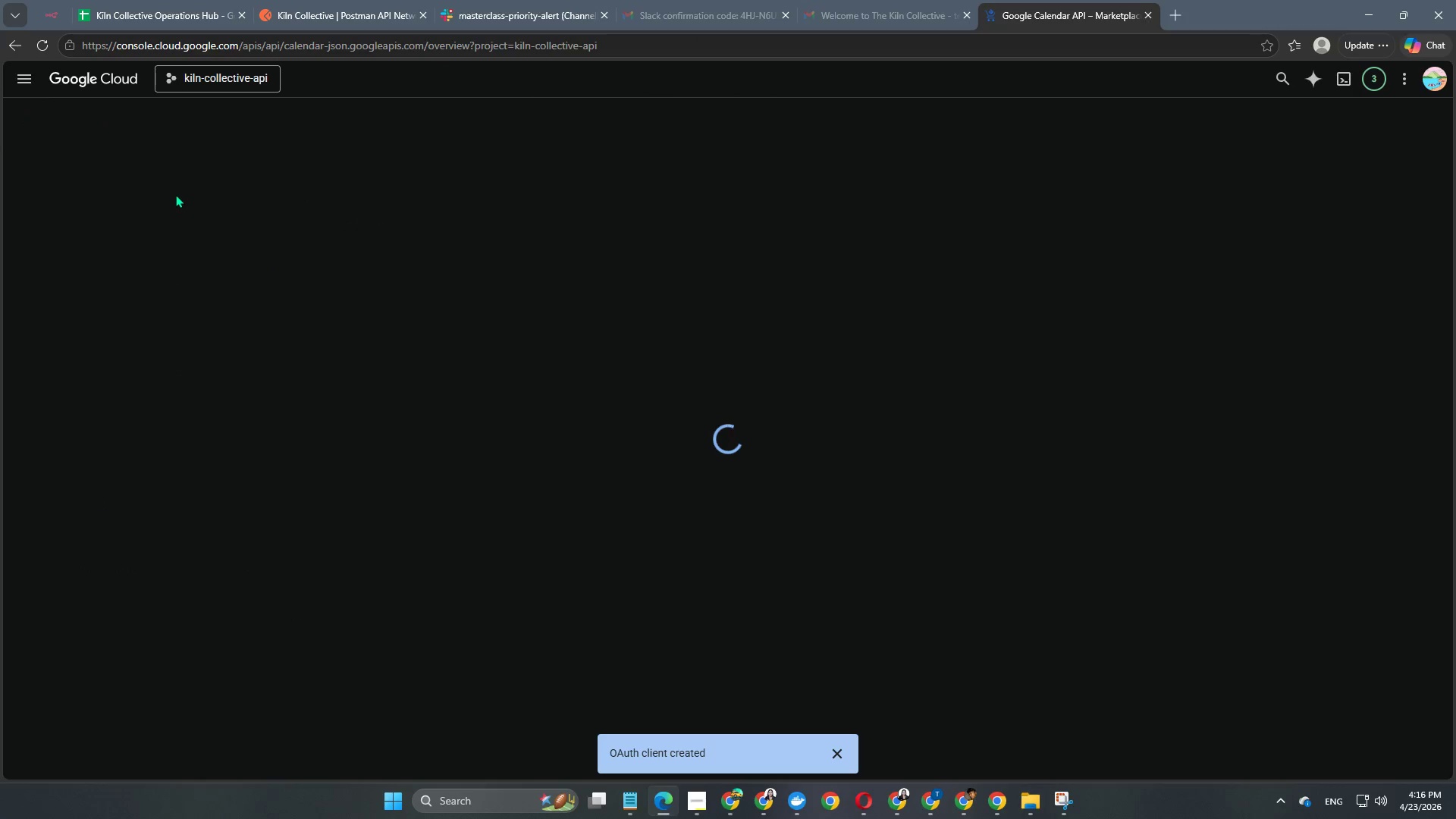 
mouse_move([364, 160])
 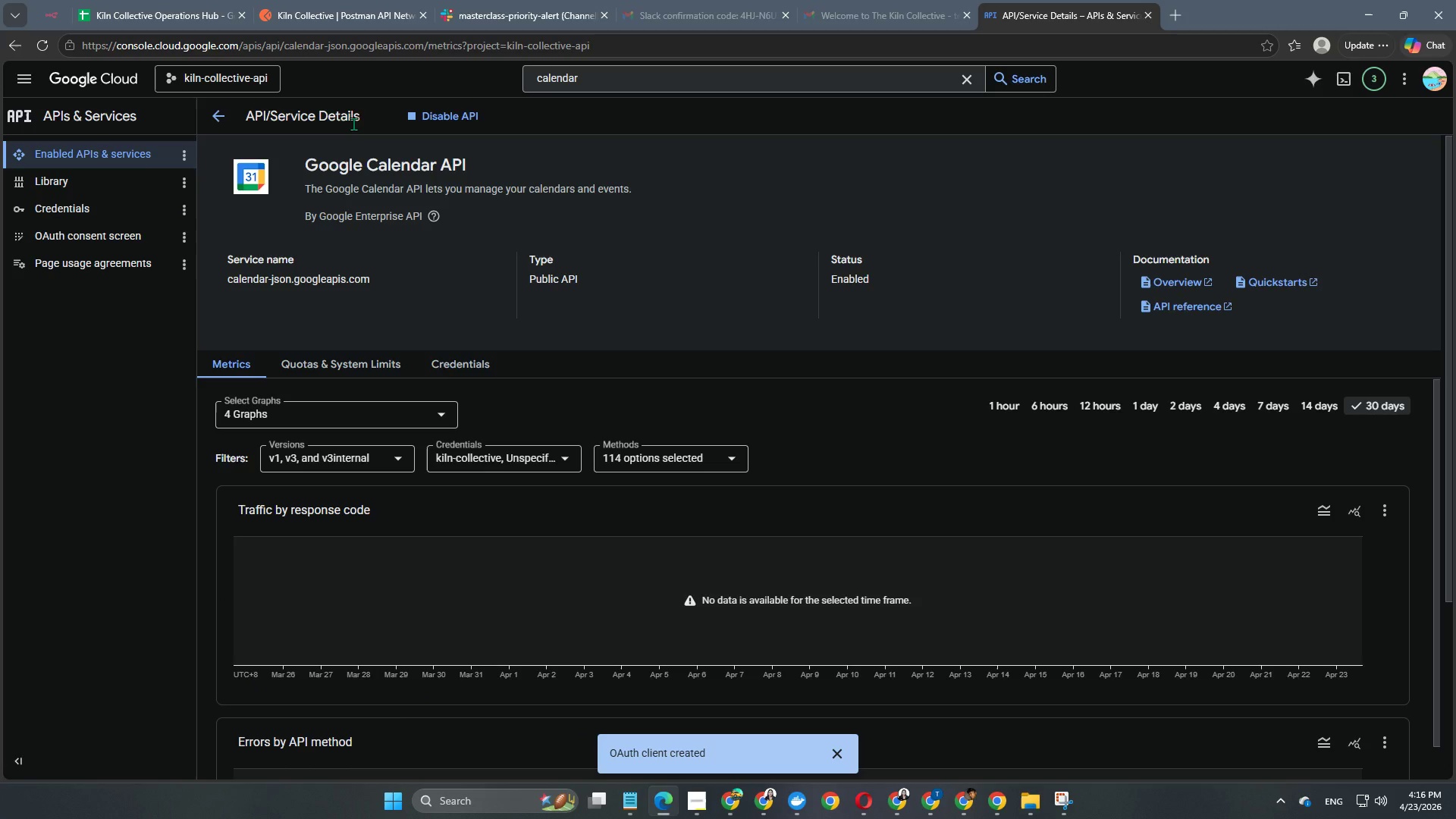 
wait(8.07)
 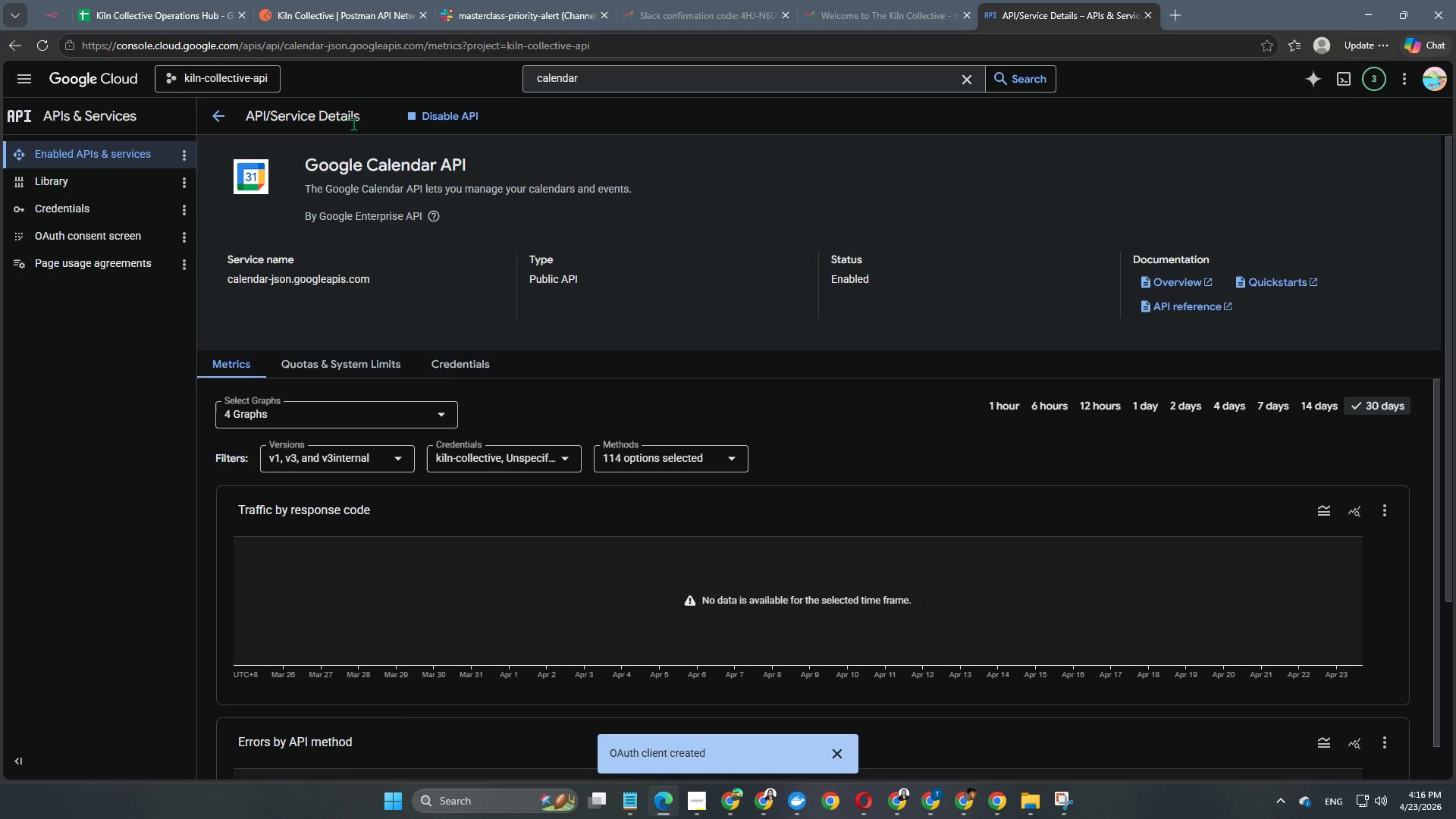 
left_click([114, 77])
 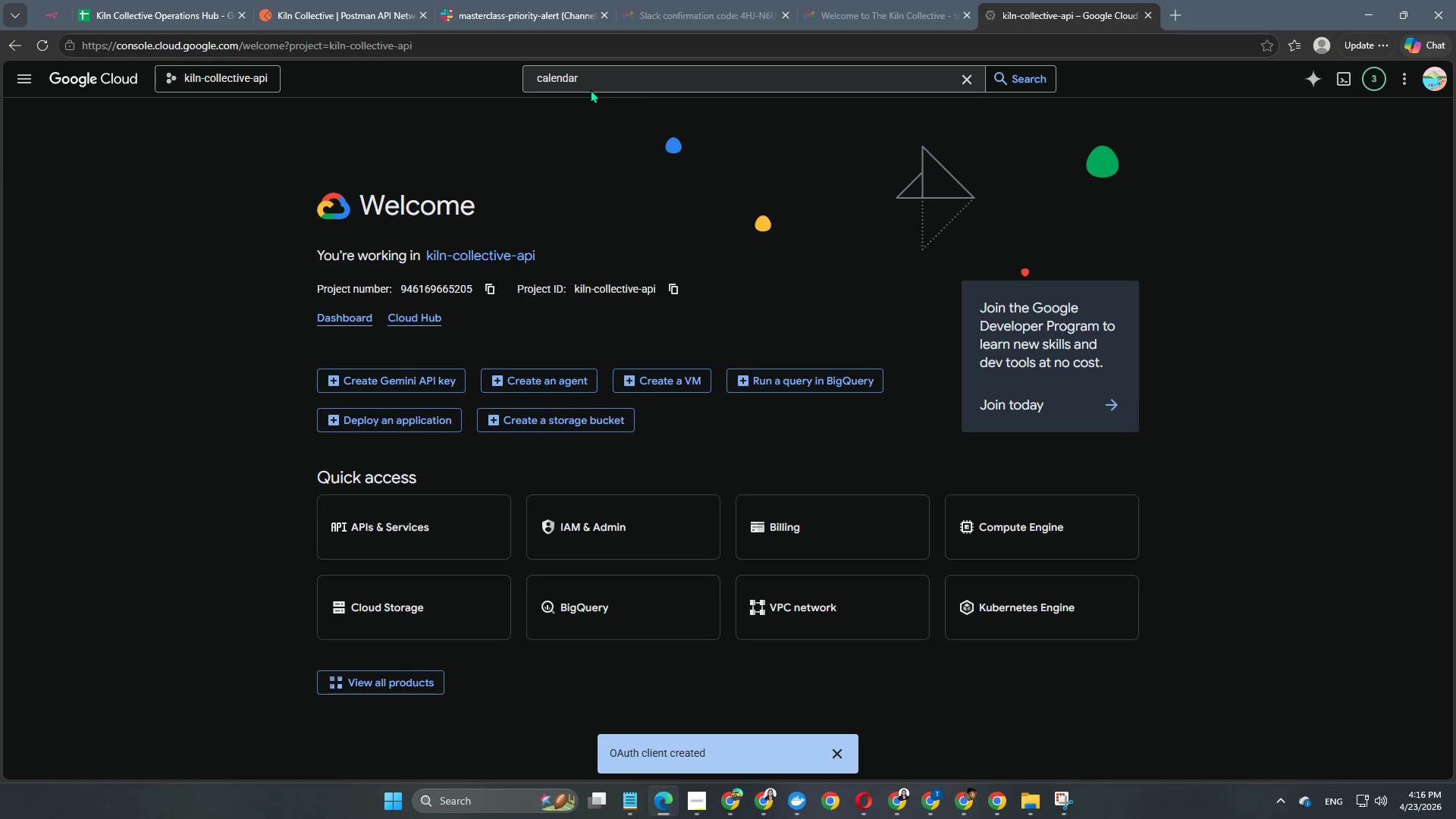 
left_click([64, 0])
 